 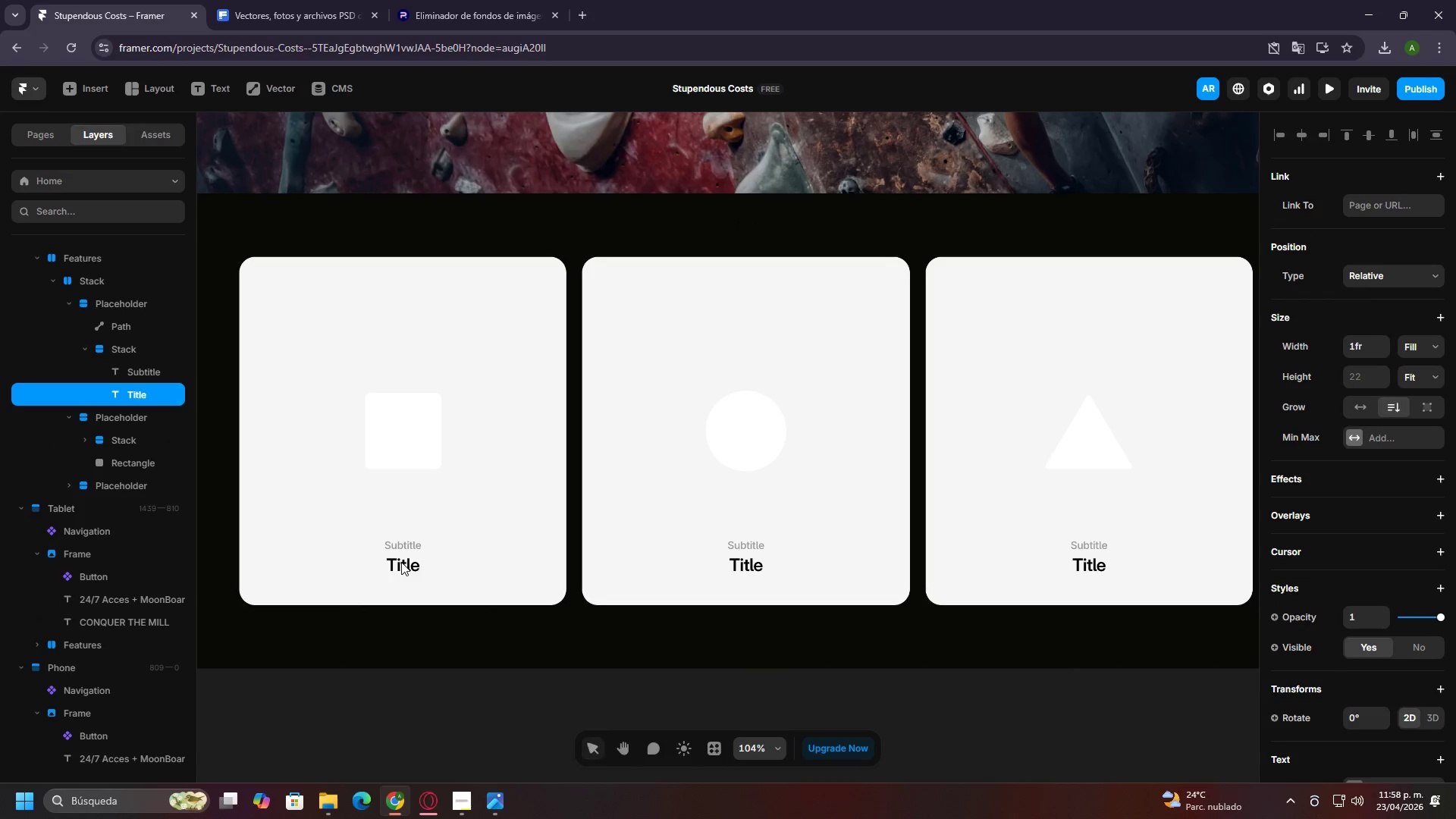 
triple_click([401, 562])
 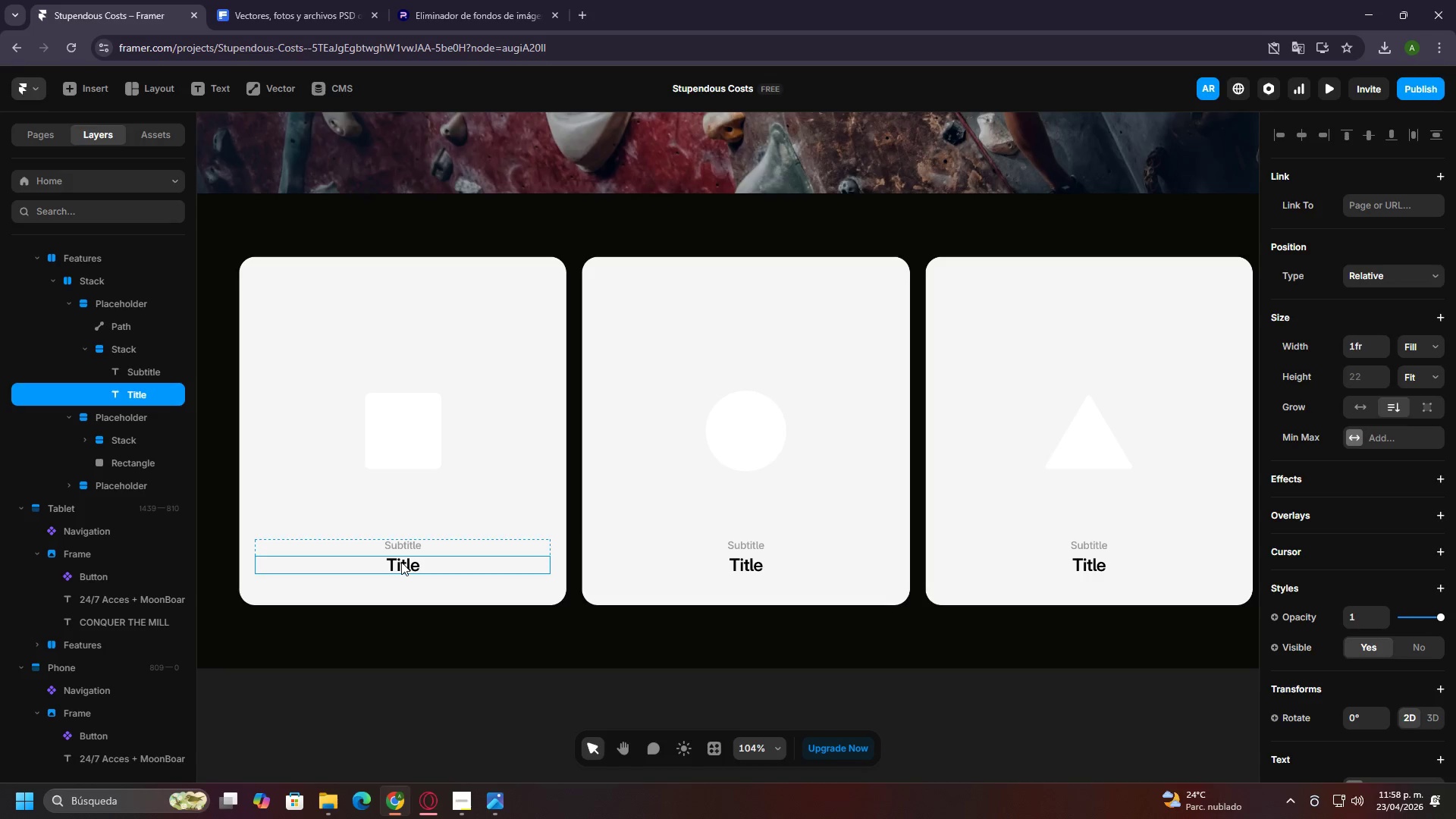 
triple_click([401, 562])
 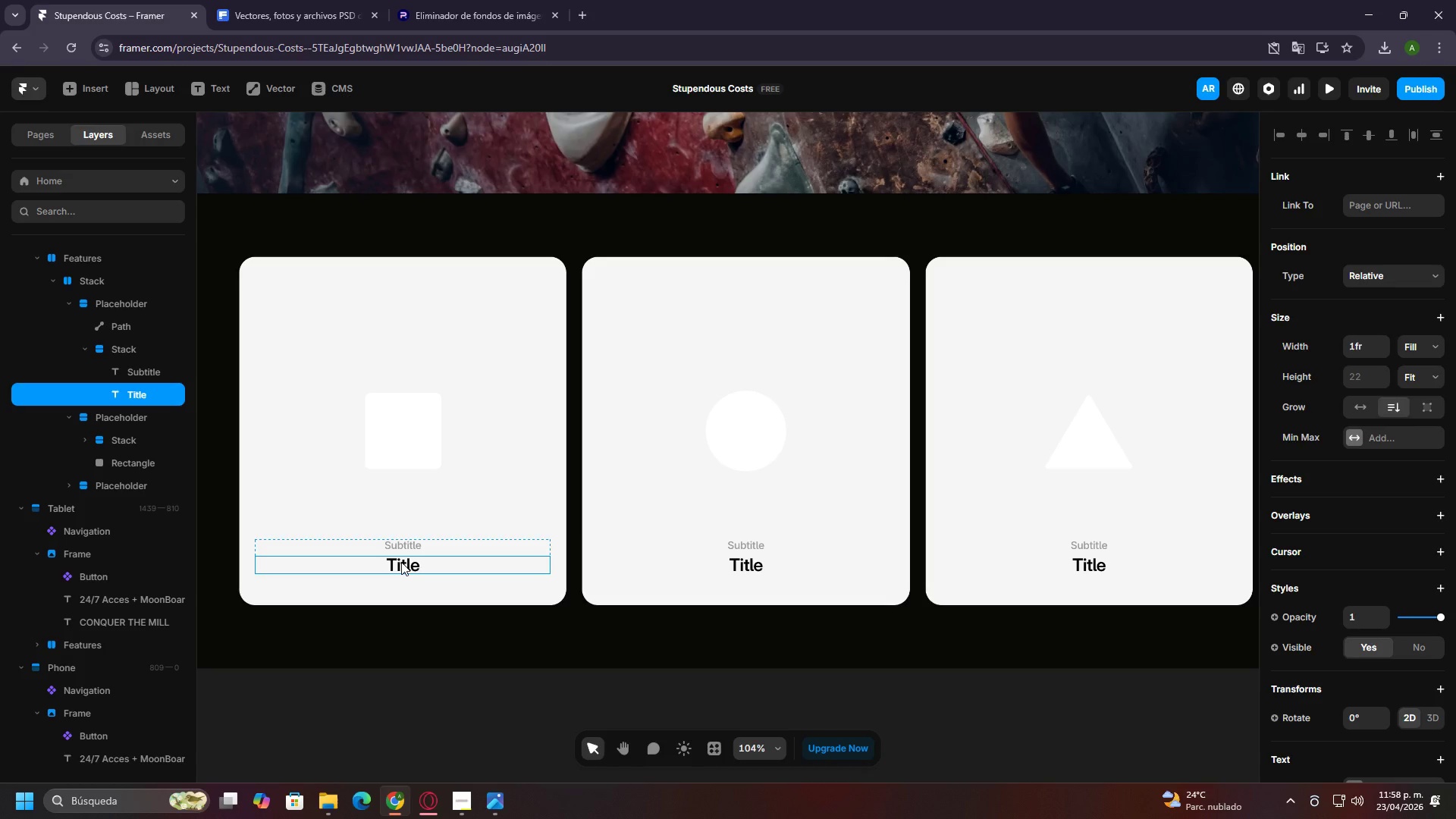 
triple_click([401, 562])
 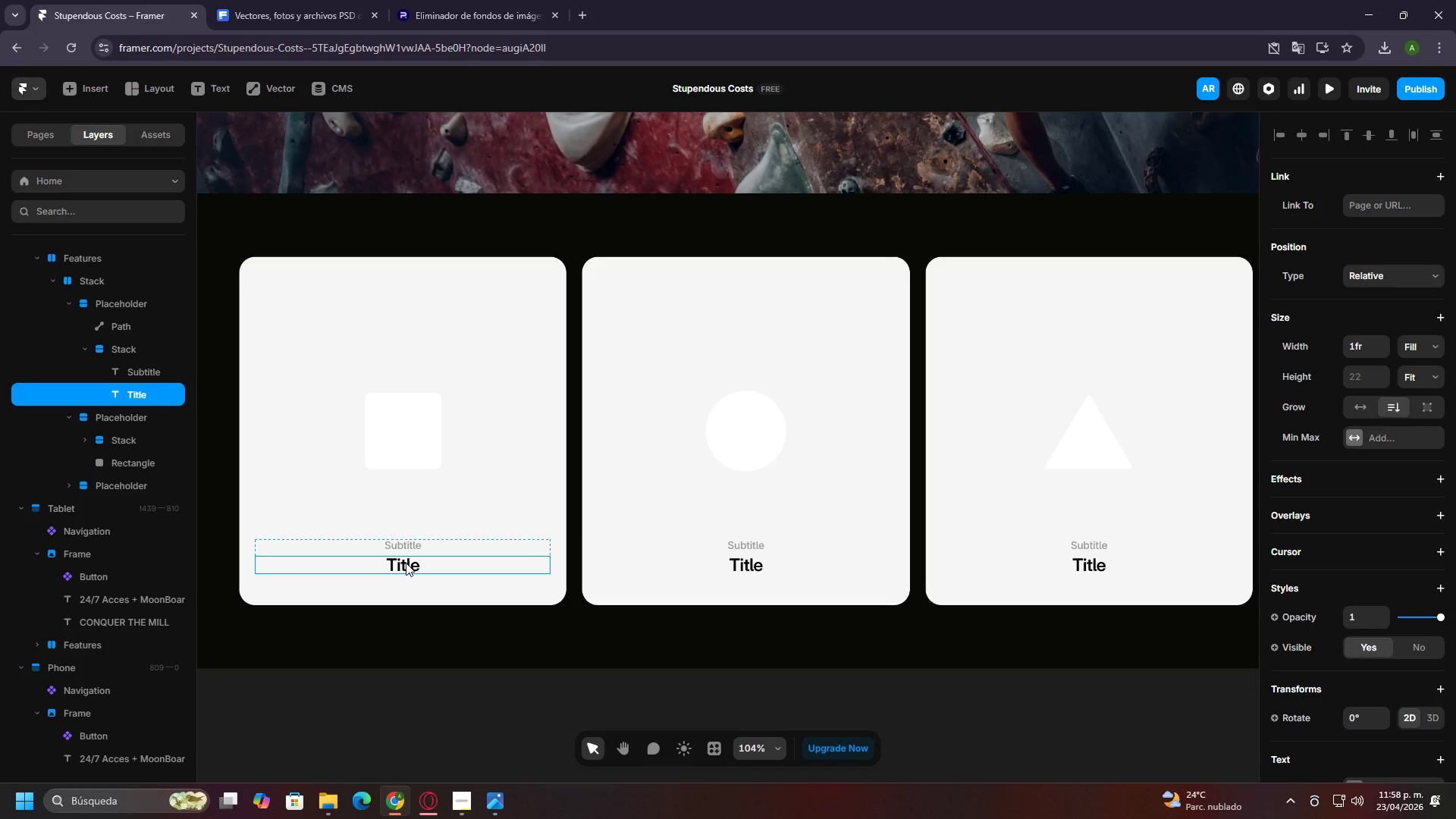 
triple_click([406, 563])
 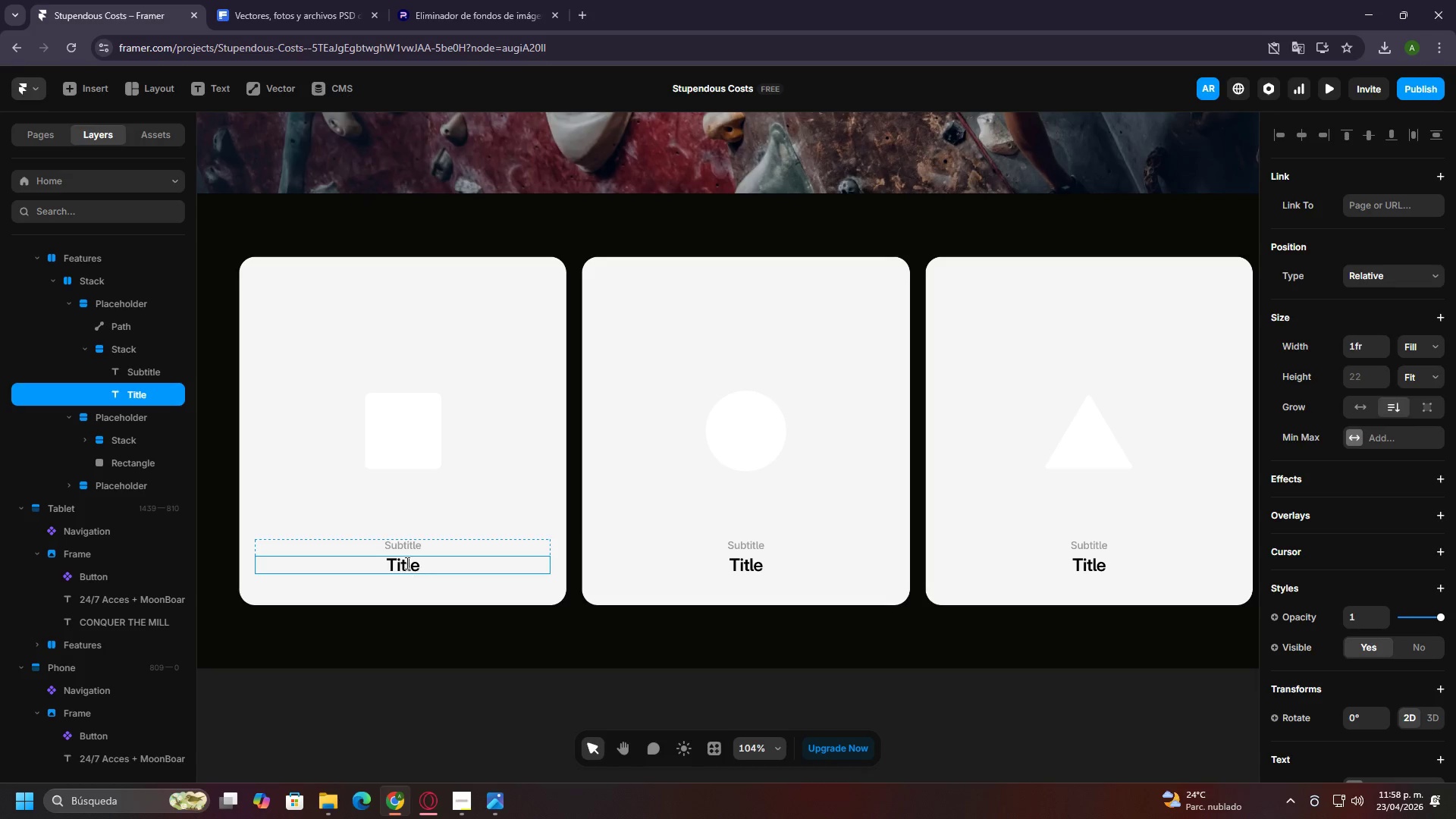 
triple_click([406, 563])
 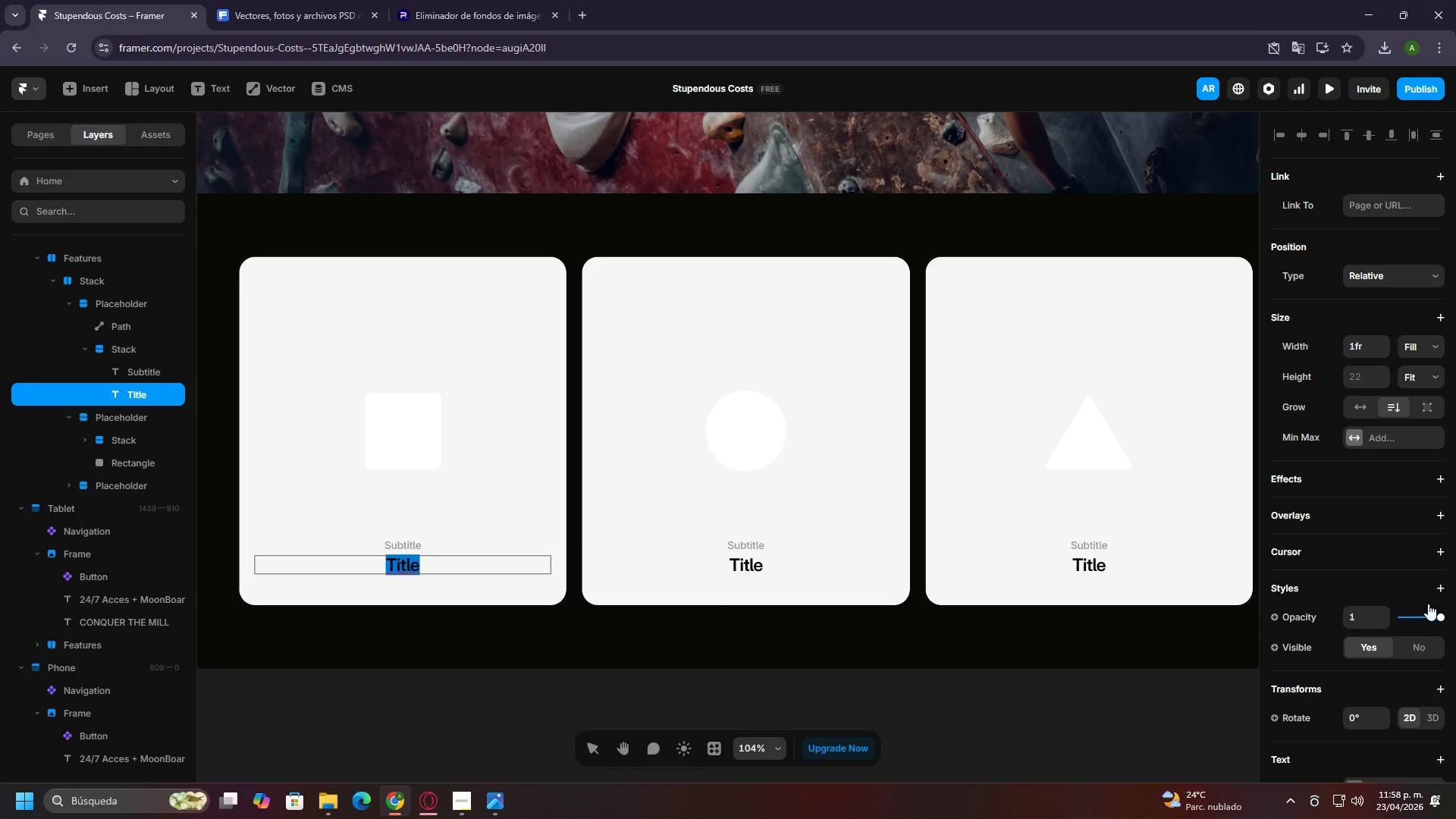 
scroll: coordinate [1448, 606], scroll_direction: down, amount: 11.0
 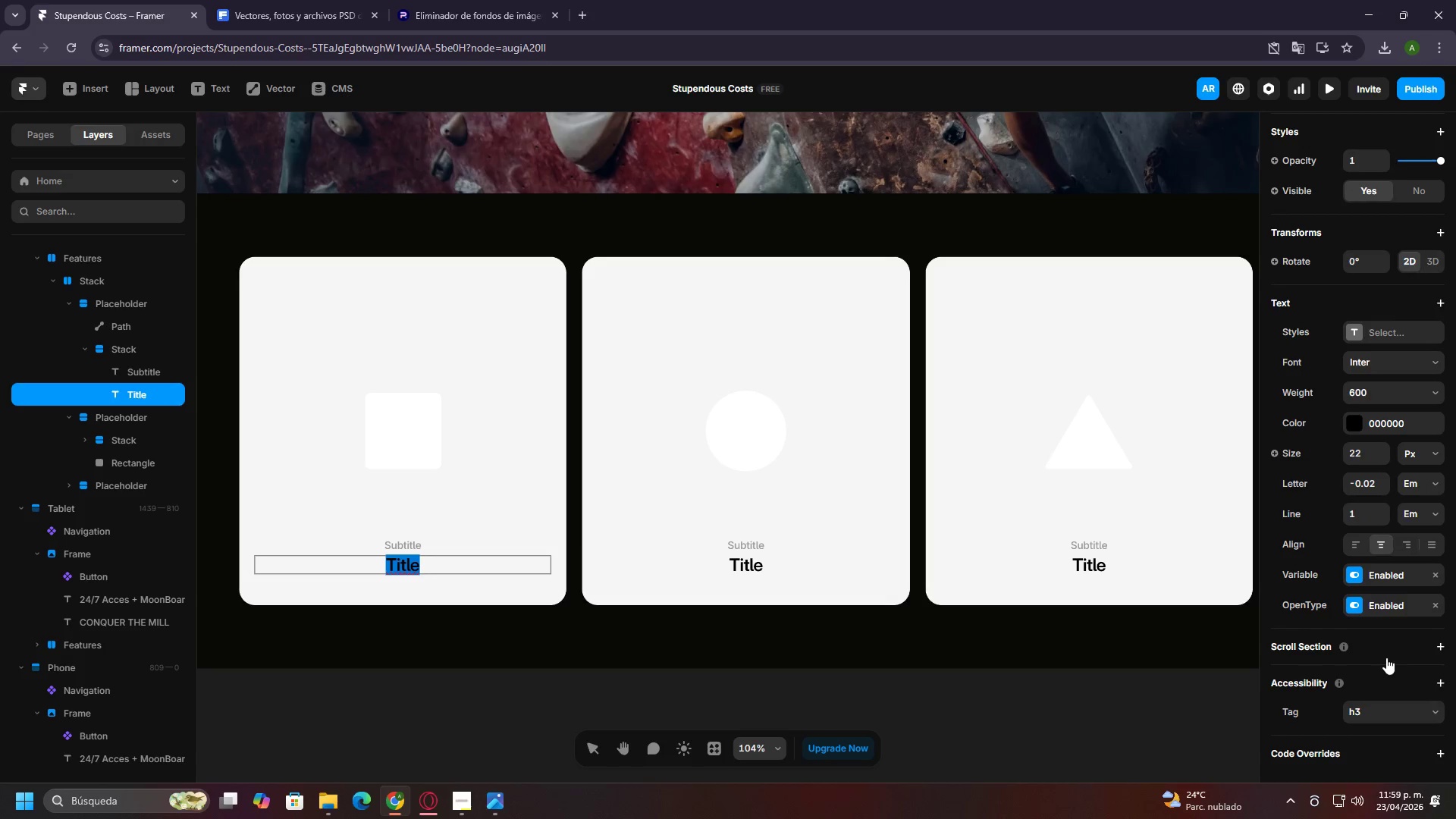 
left_click([1376, 357])
 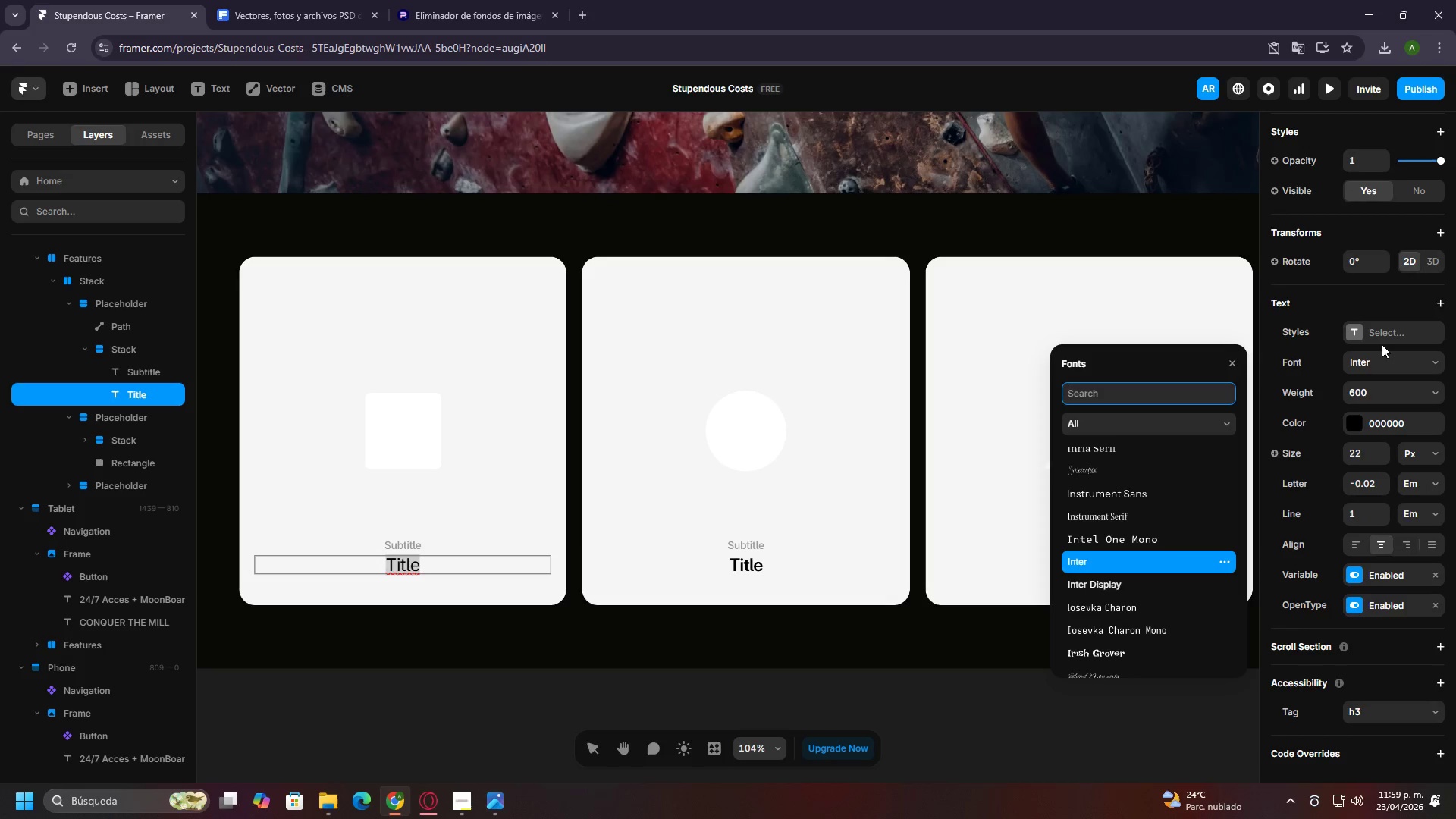 
left_click([1384, 333])
 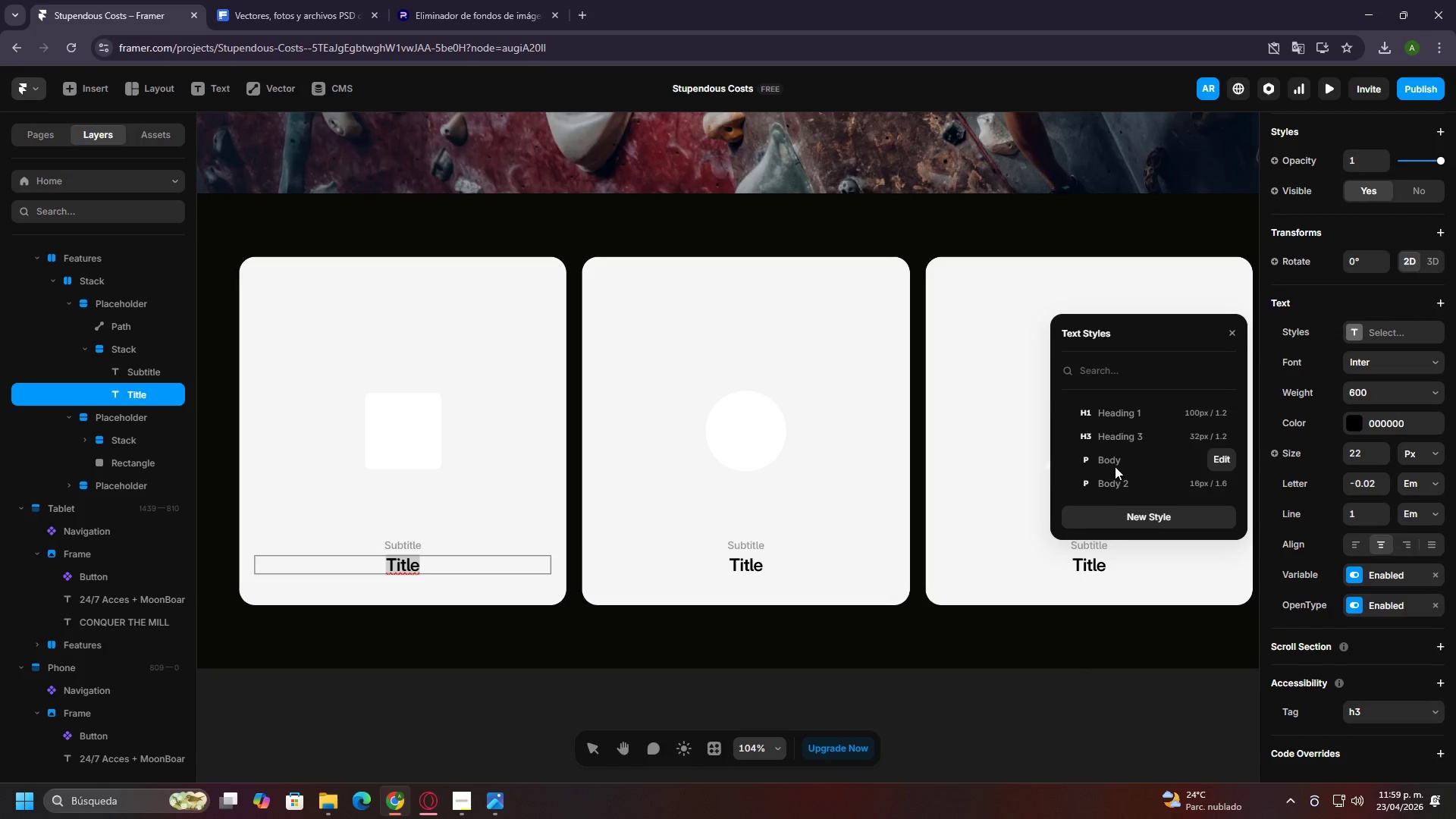 
left_click([1146, 517])
 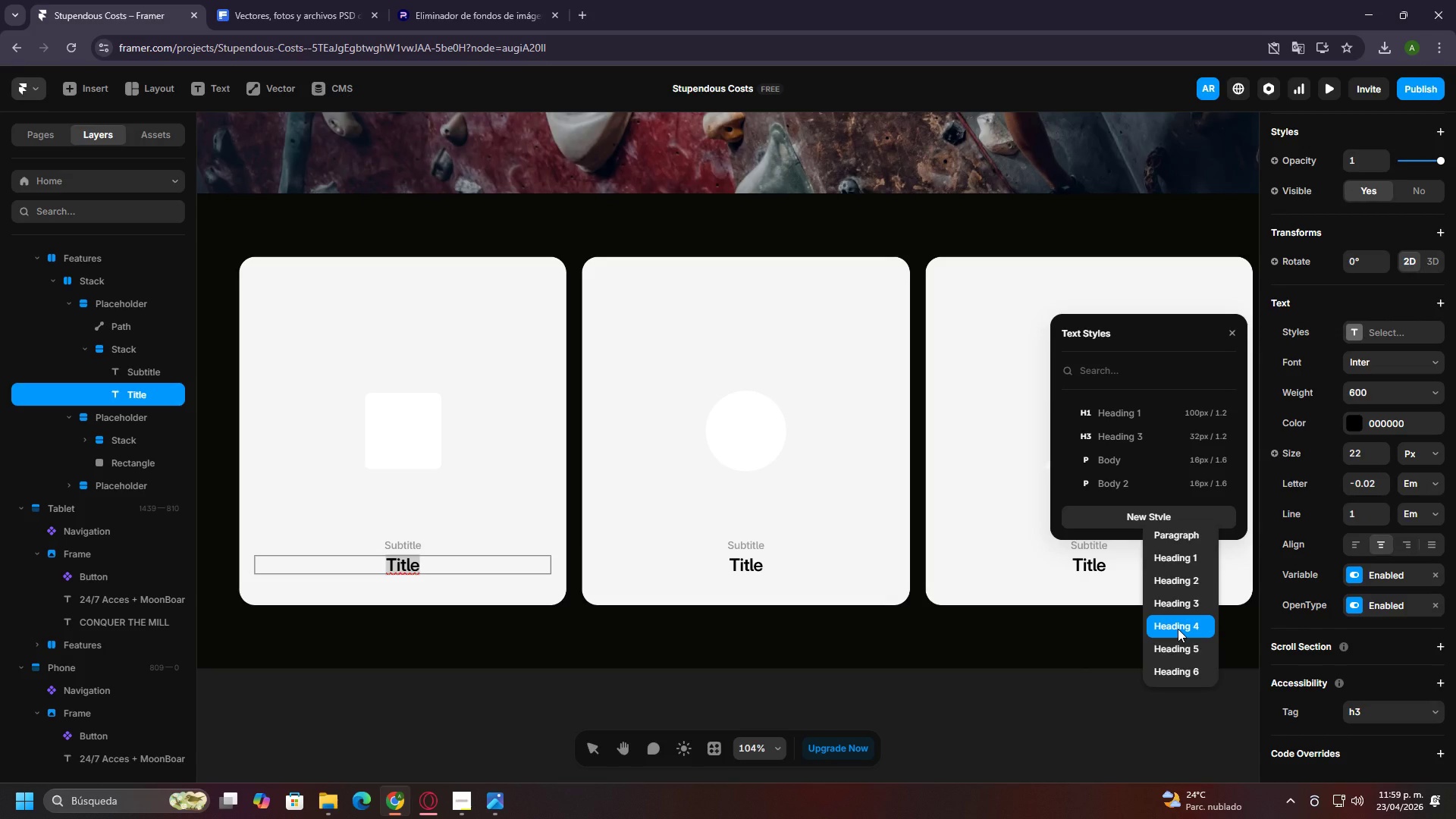 
left_click([1178, 629])
 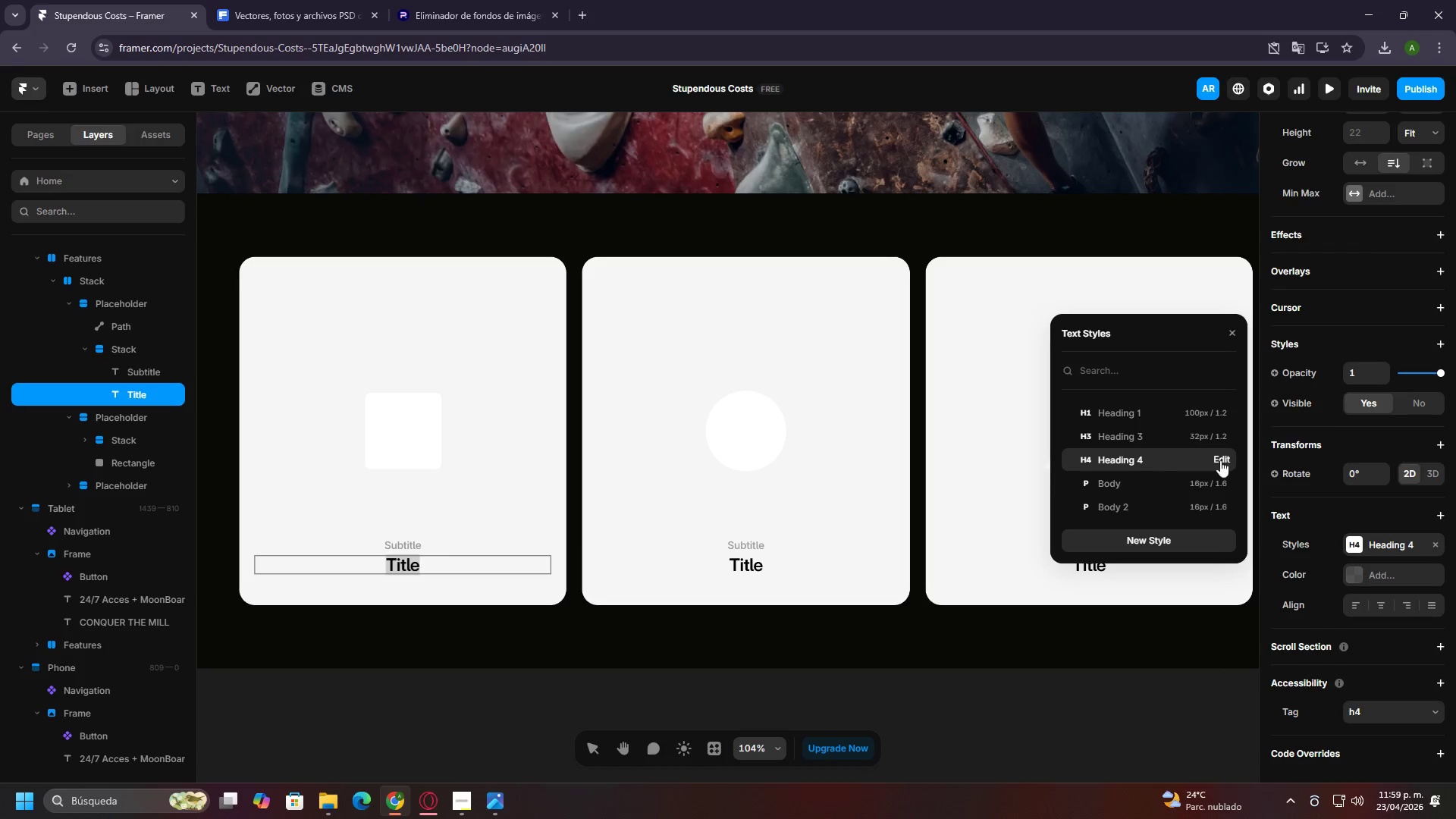 
left_click([1227, 460])
 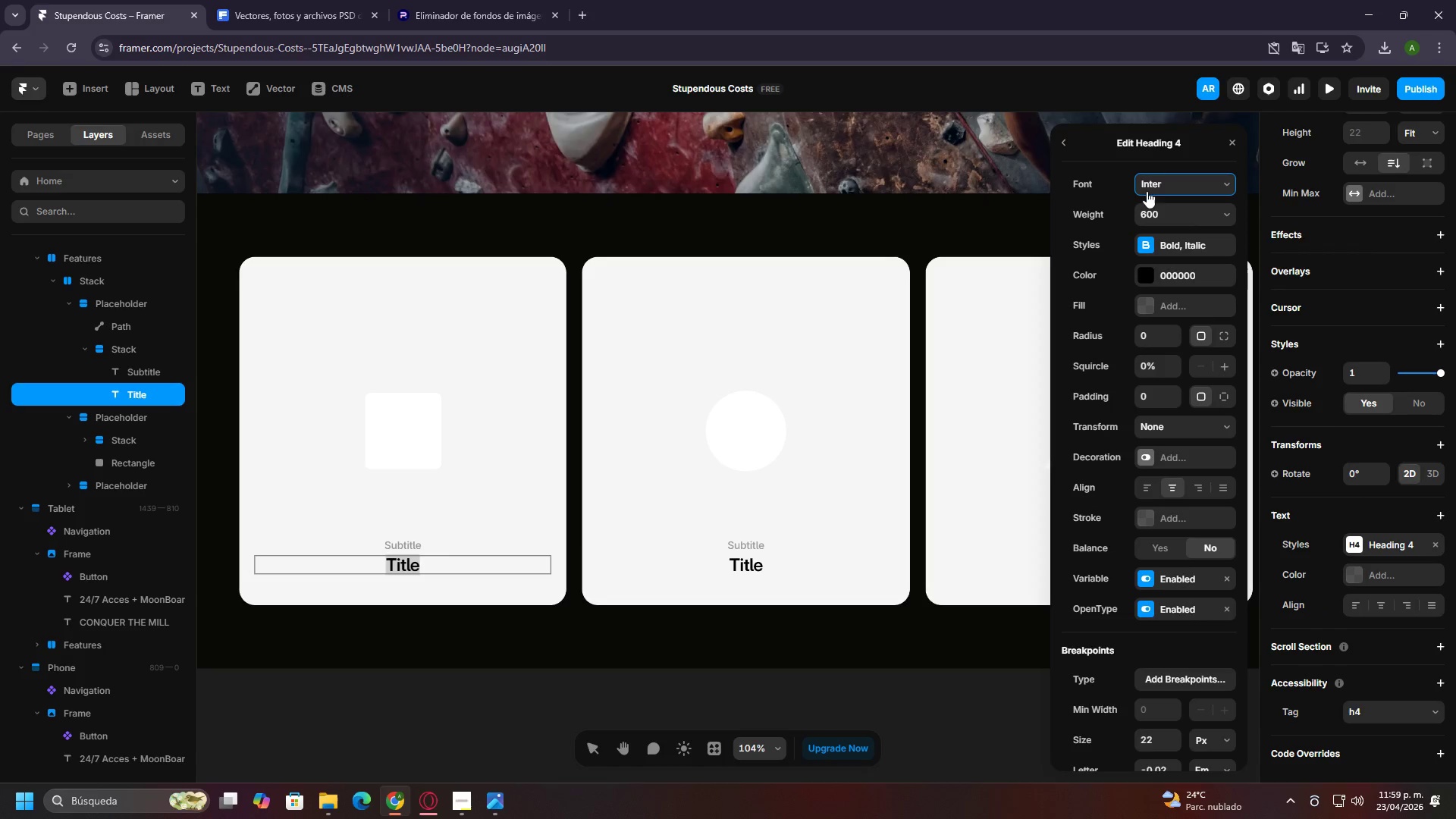 
left_click([1153, 177])
 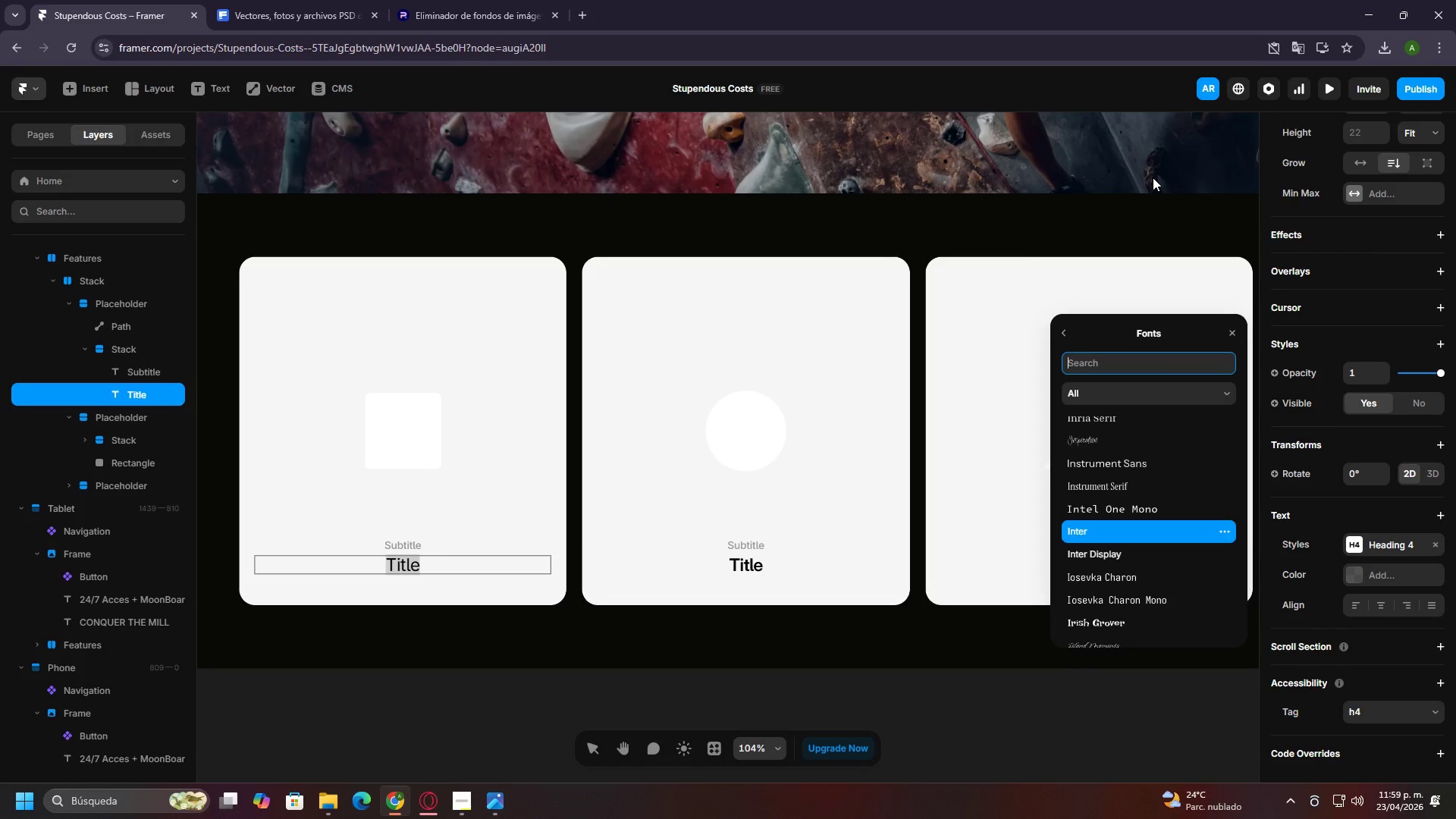 
type(spac)
 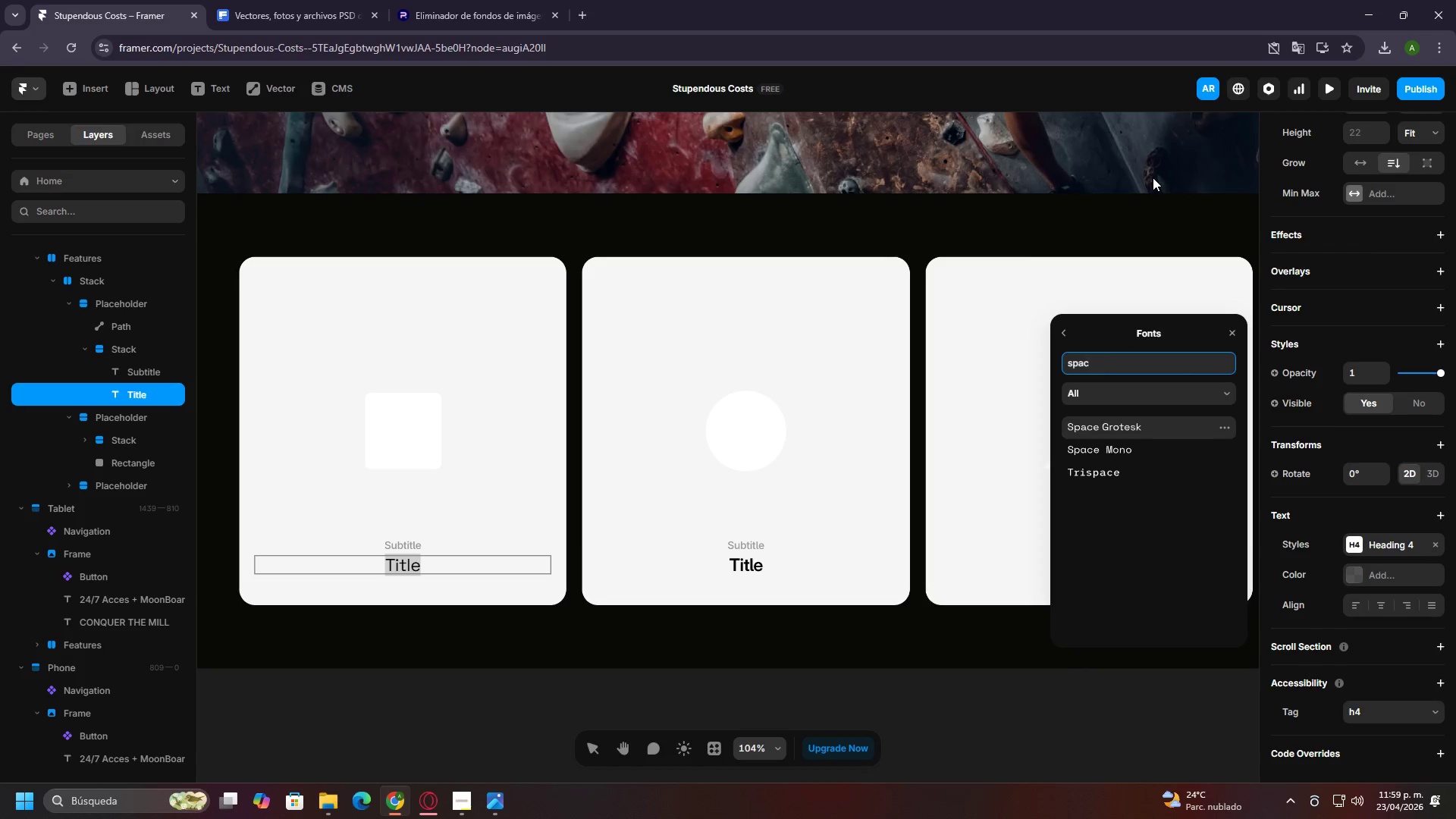 
key(Enter)
 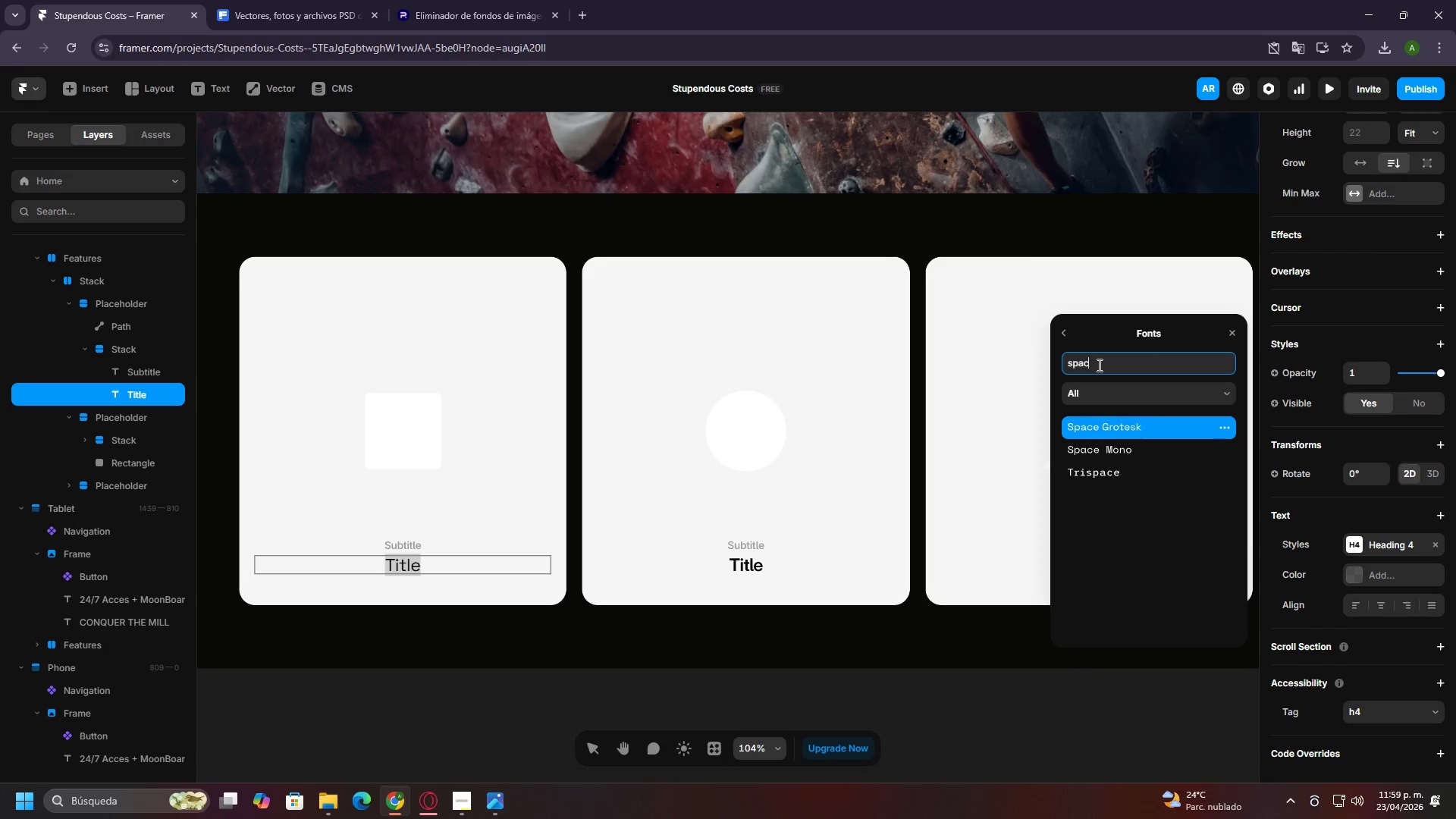 
left_click([1074, 344])
 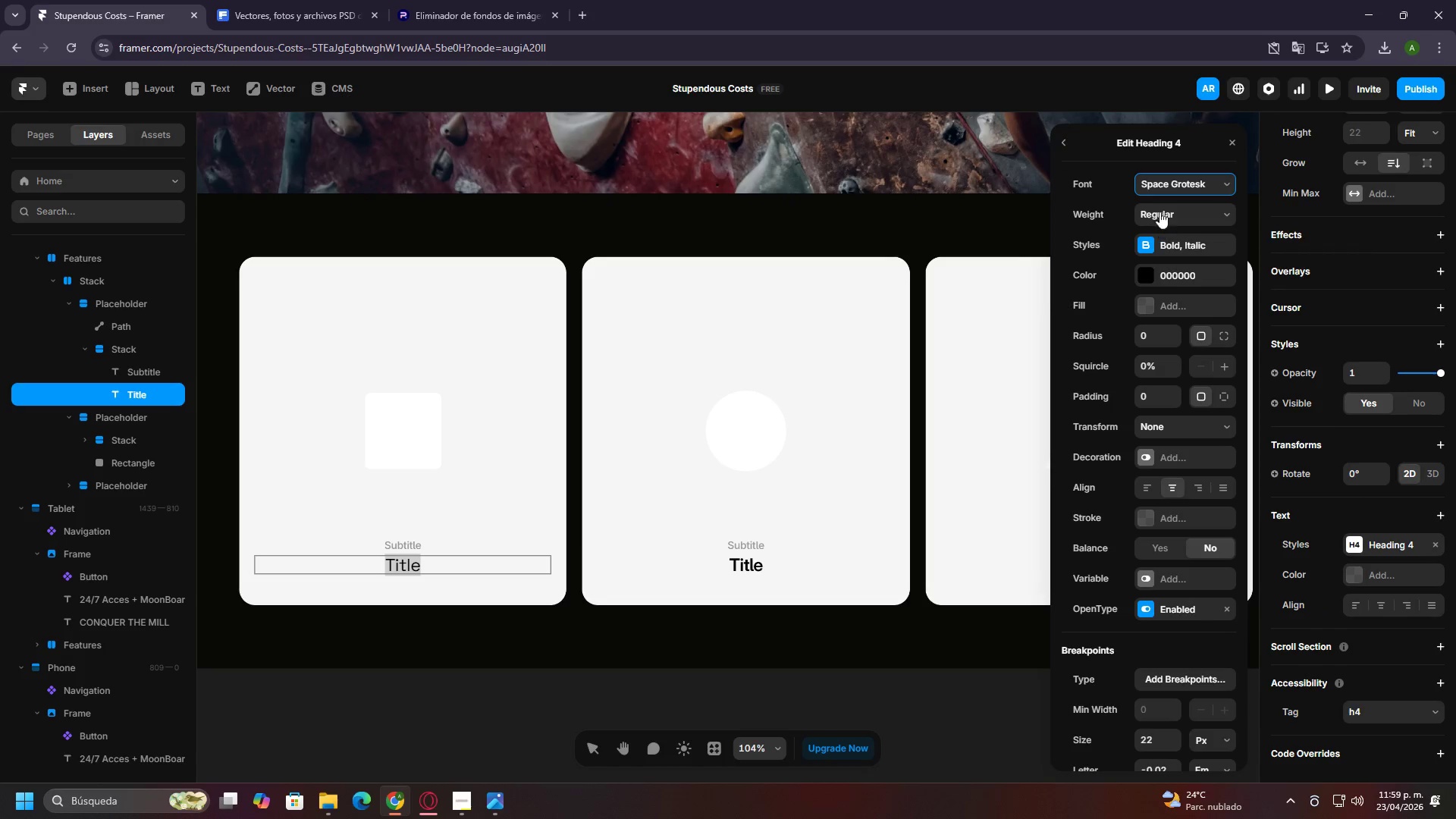 
left_click([1163, 206])
 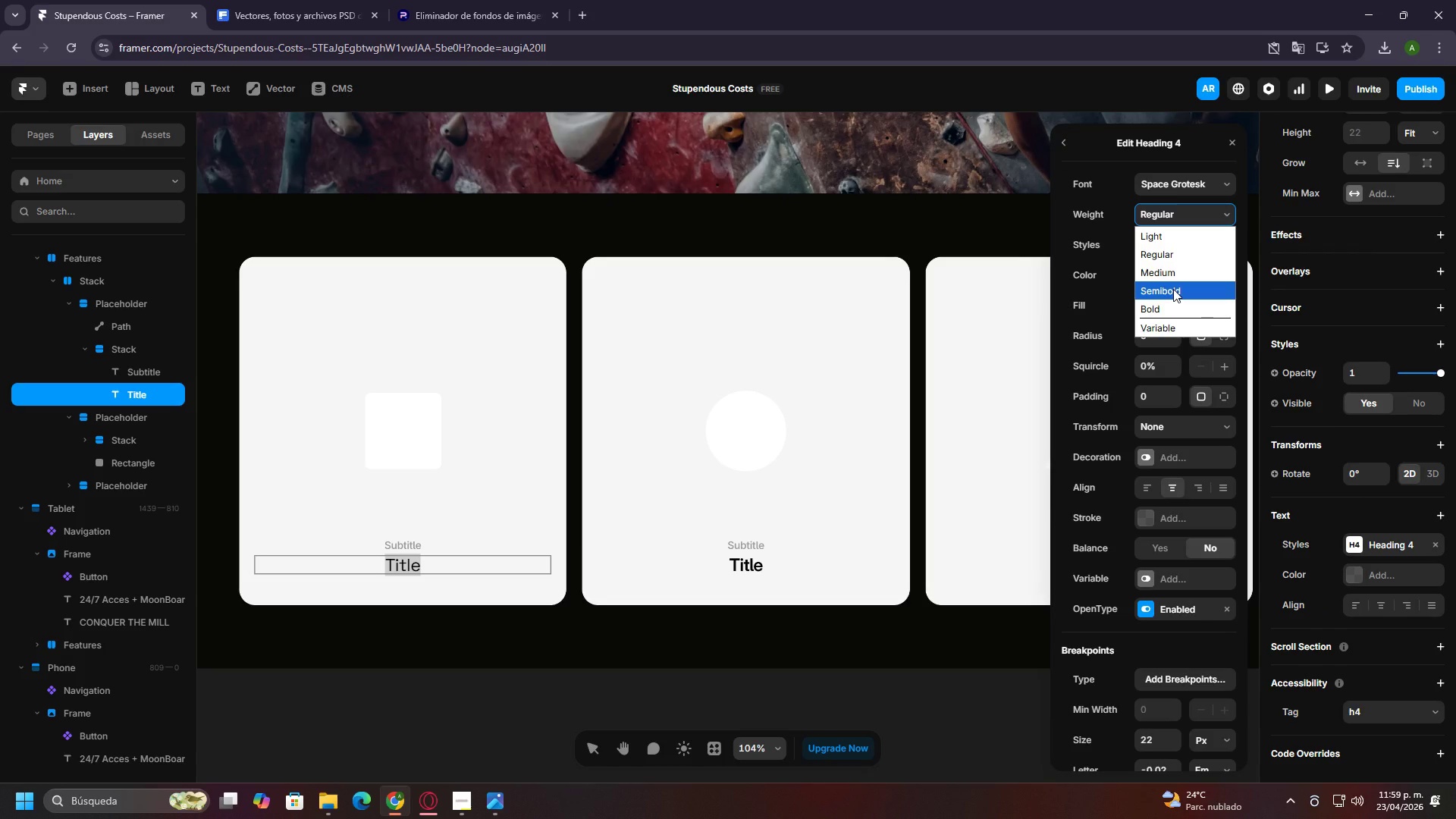 
left_click([1173, 289])
 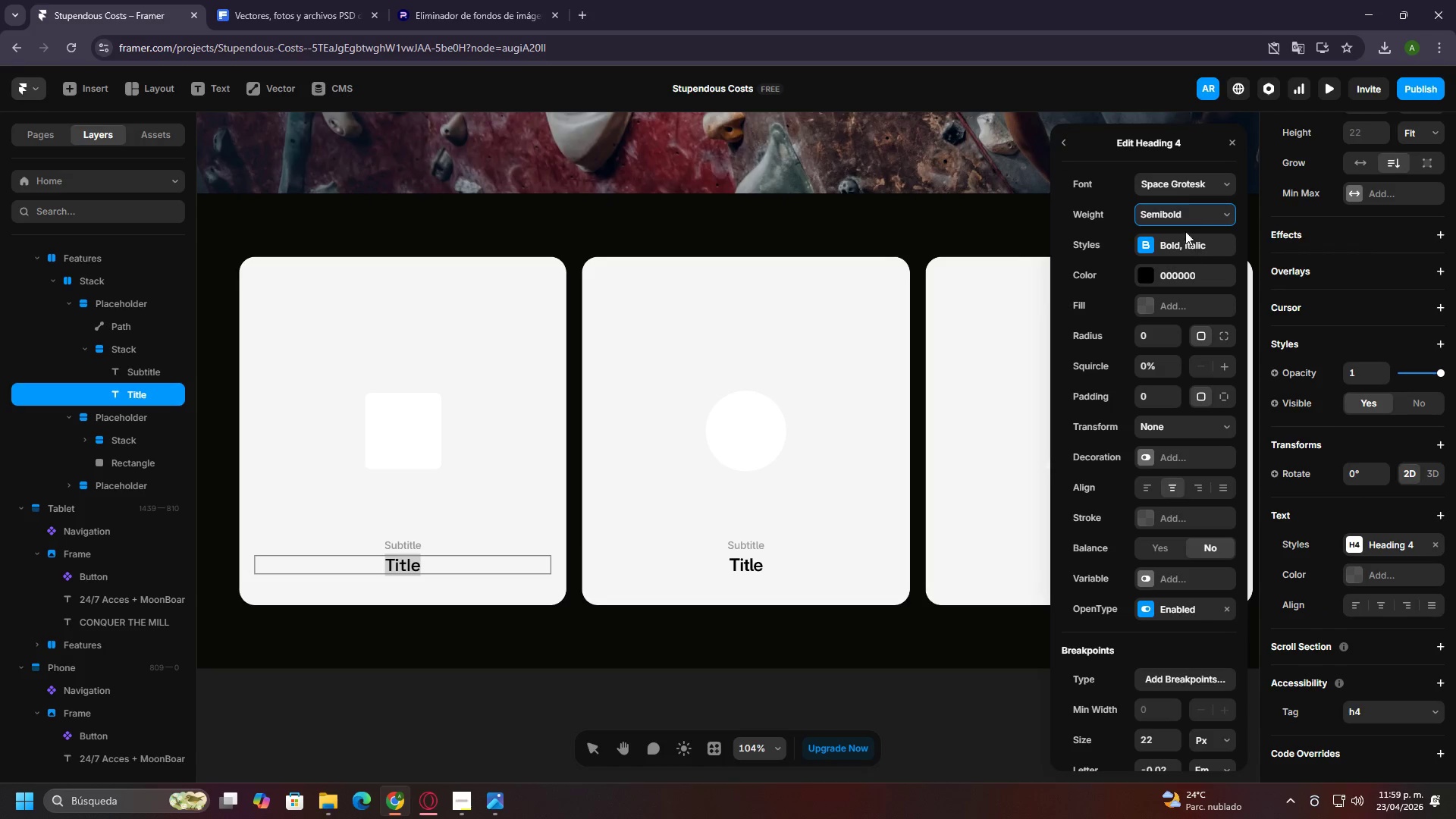 
left_click([1178, 215])
 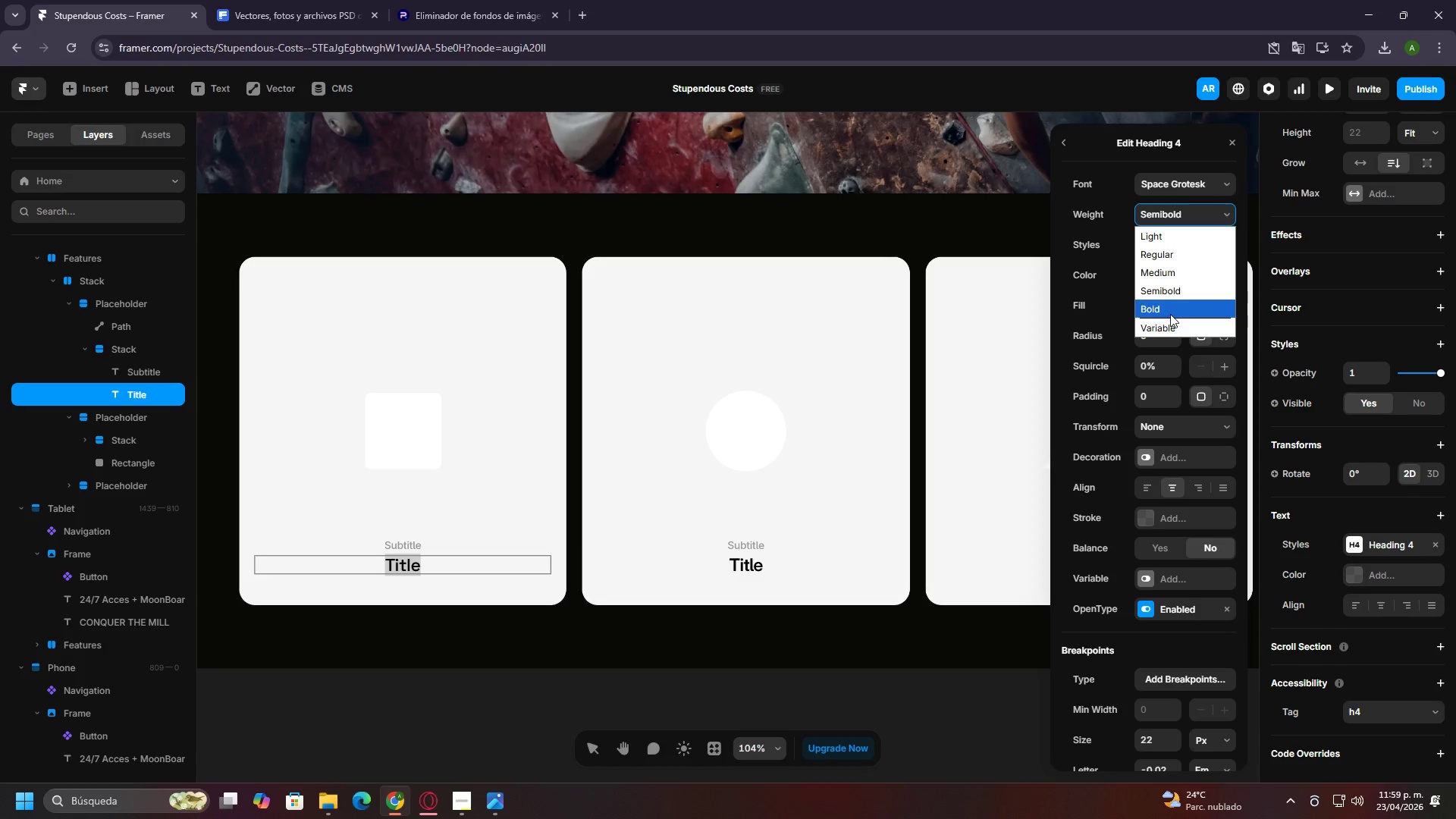 
left_click([1170, 314])
 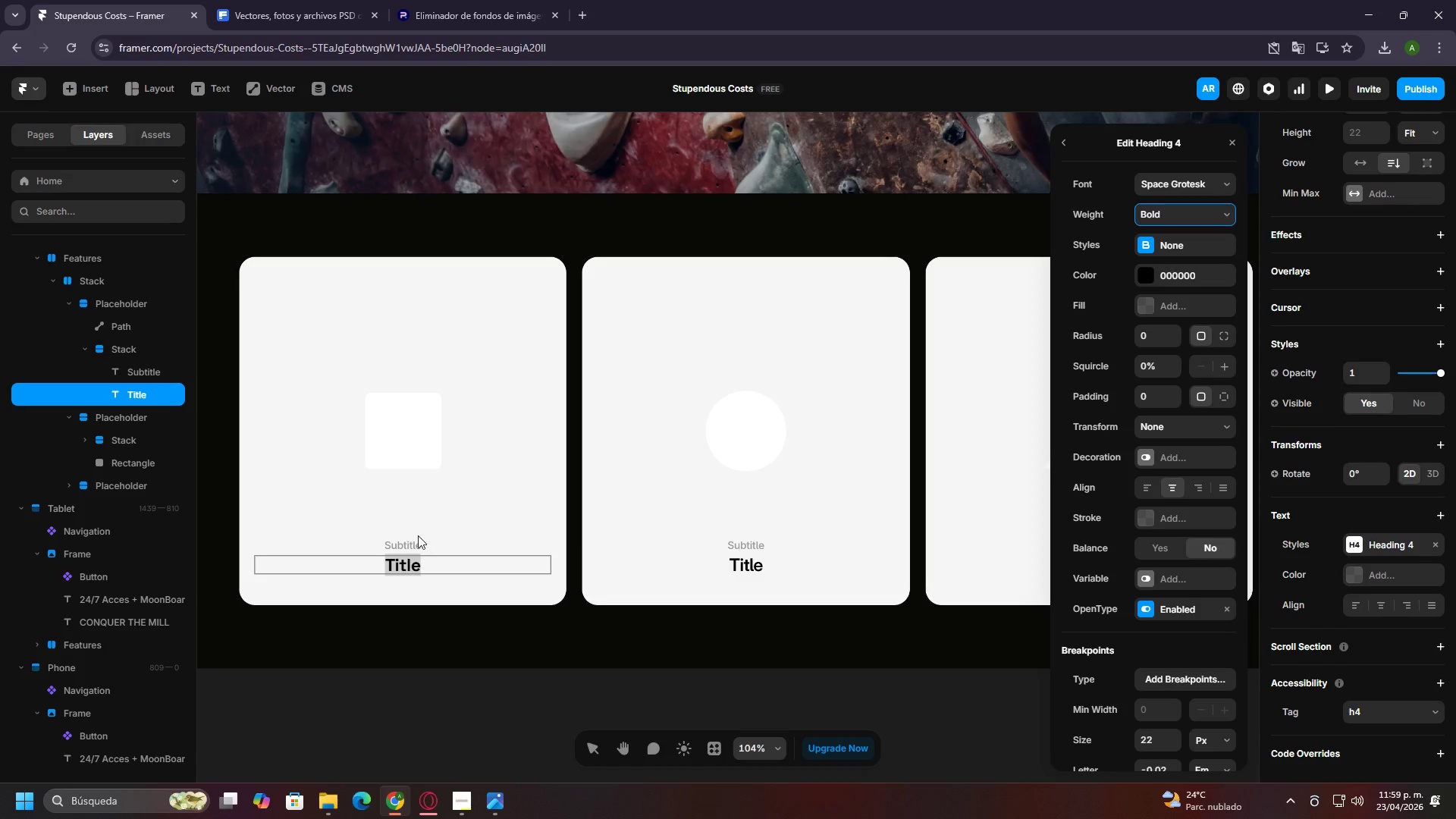 
double_click([425, 543])
 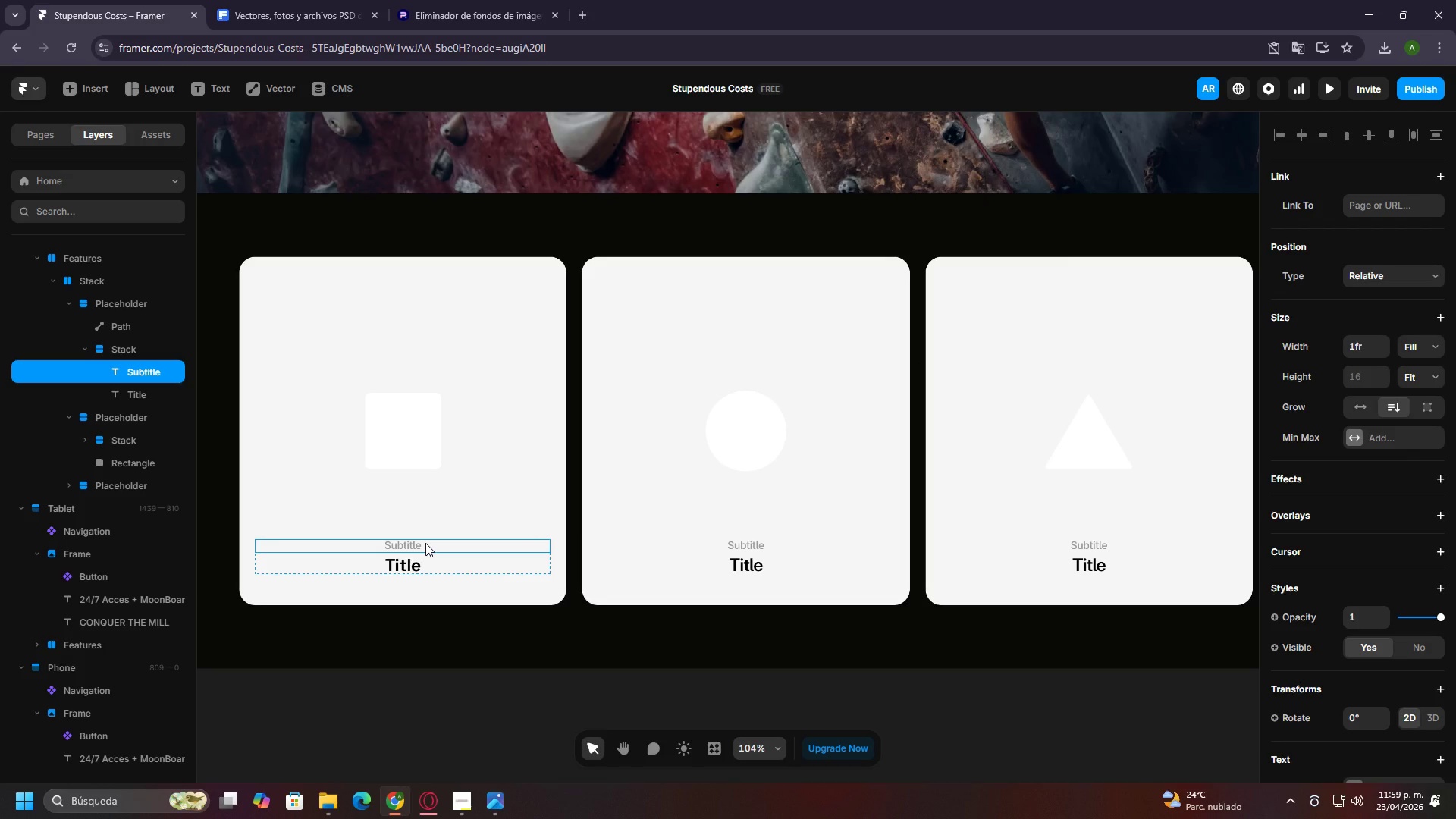 
key(Backspace)
 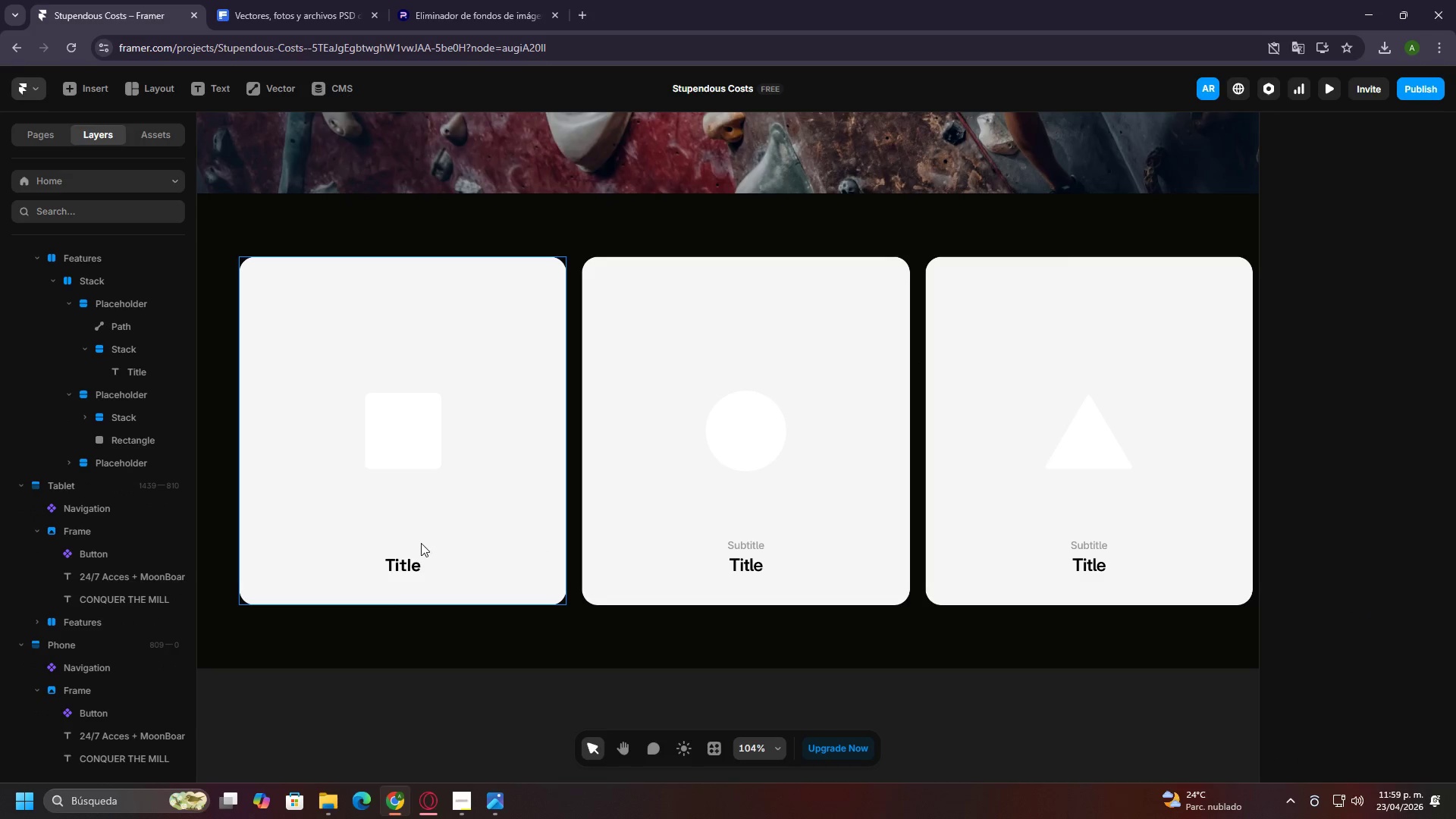 
left_click([405, 544])
 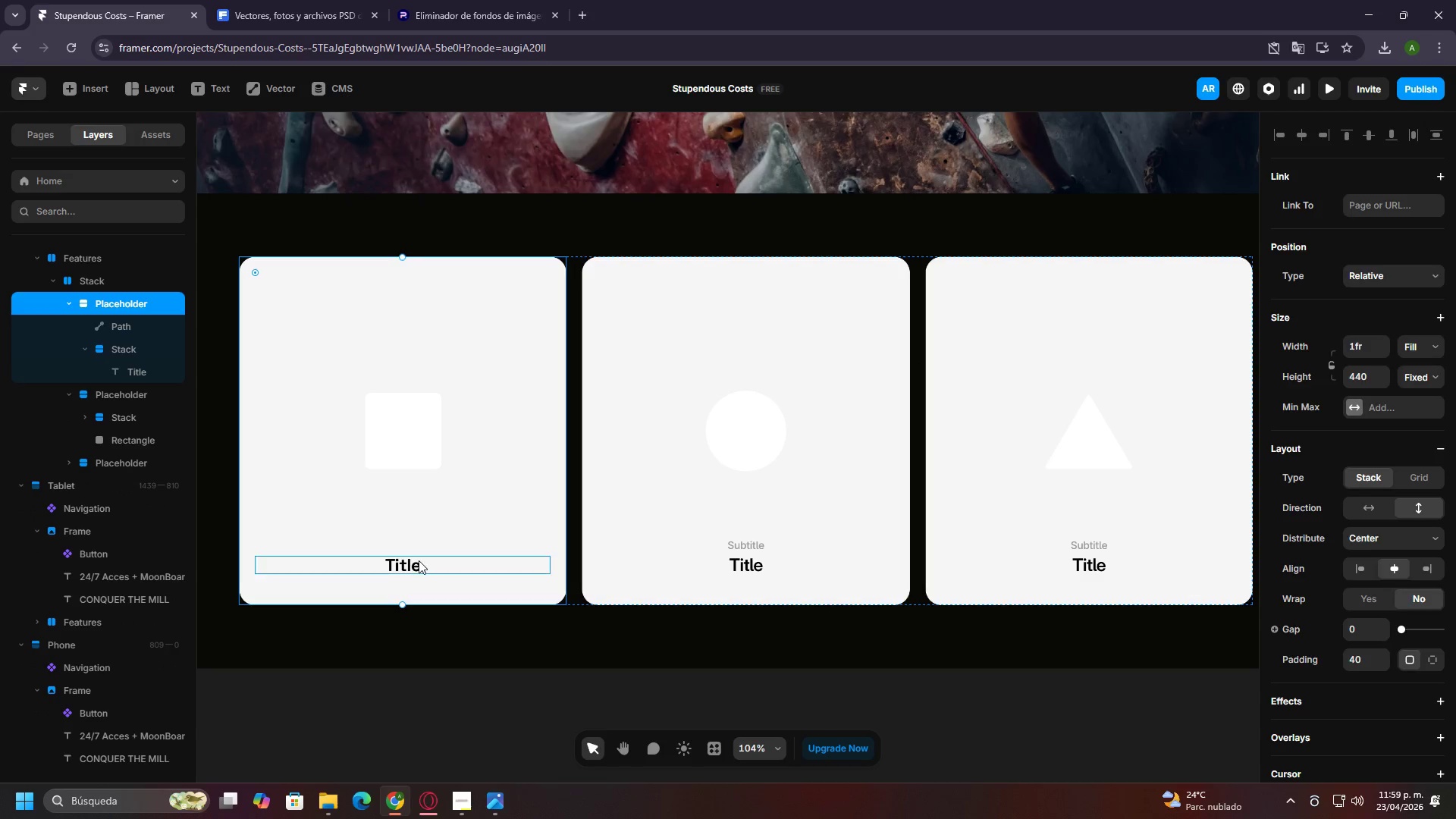 
left_click([419, 560])
 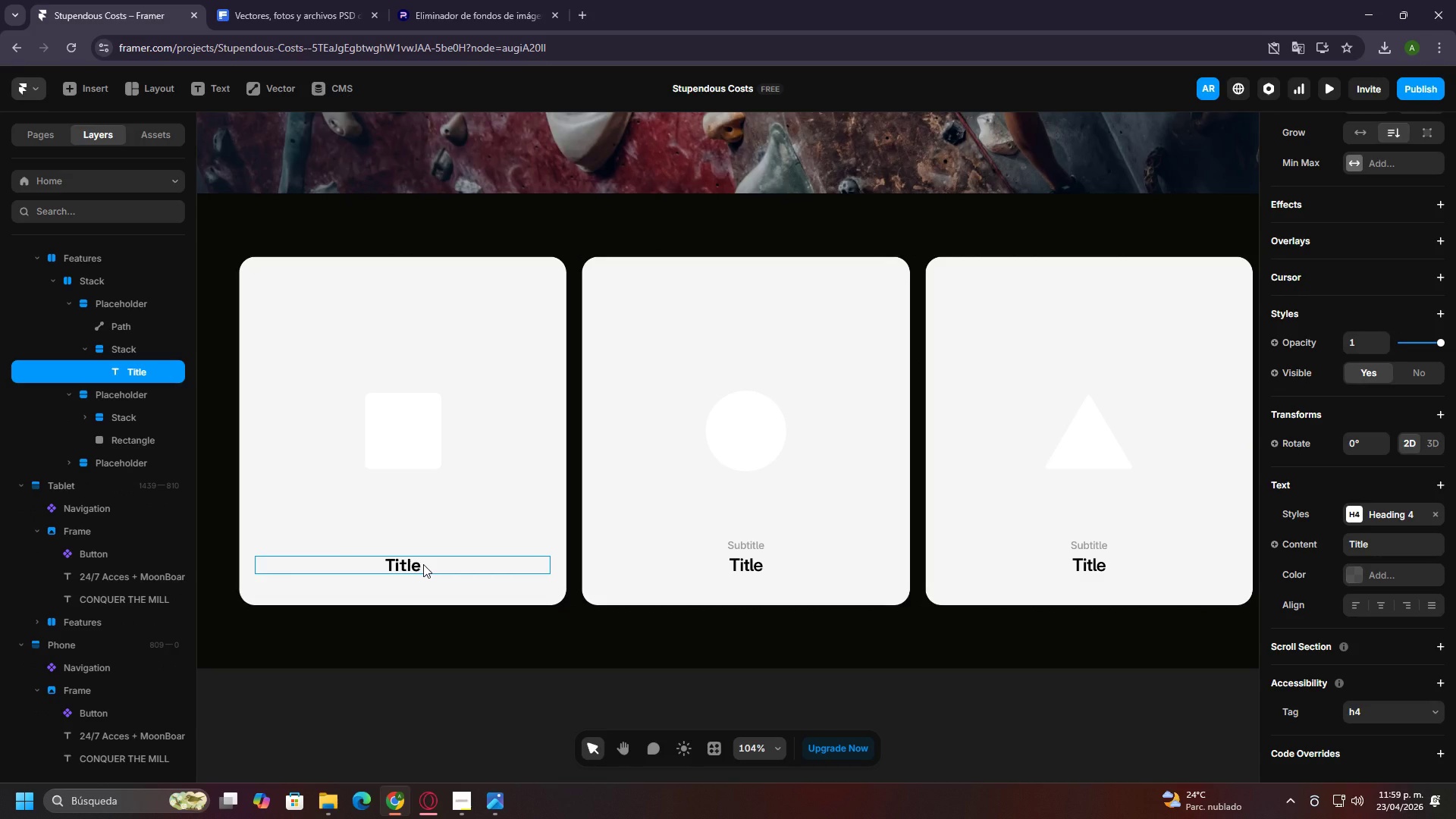 
double_click([423, 564])
 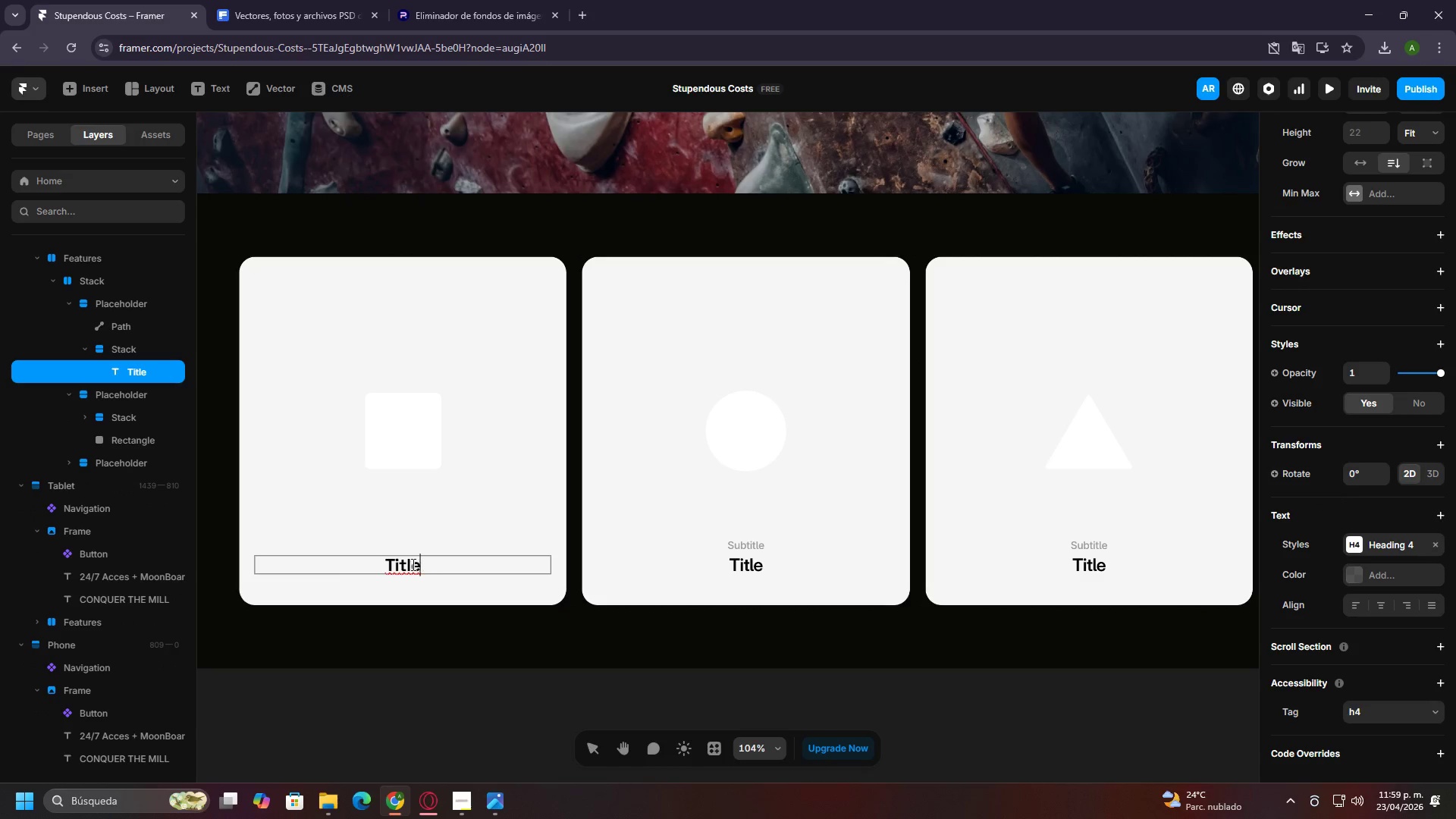 
triple_click([412, 564])
 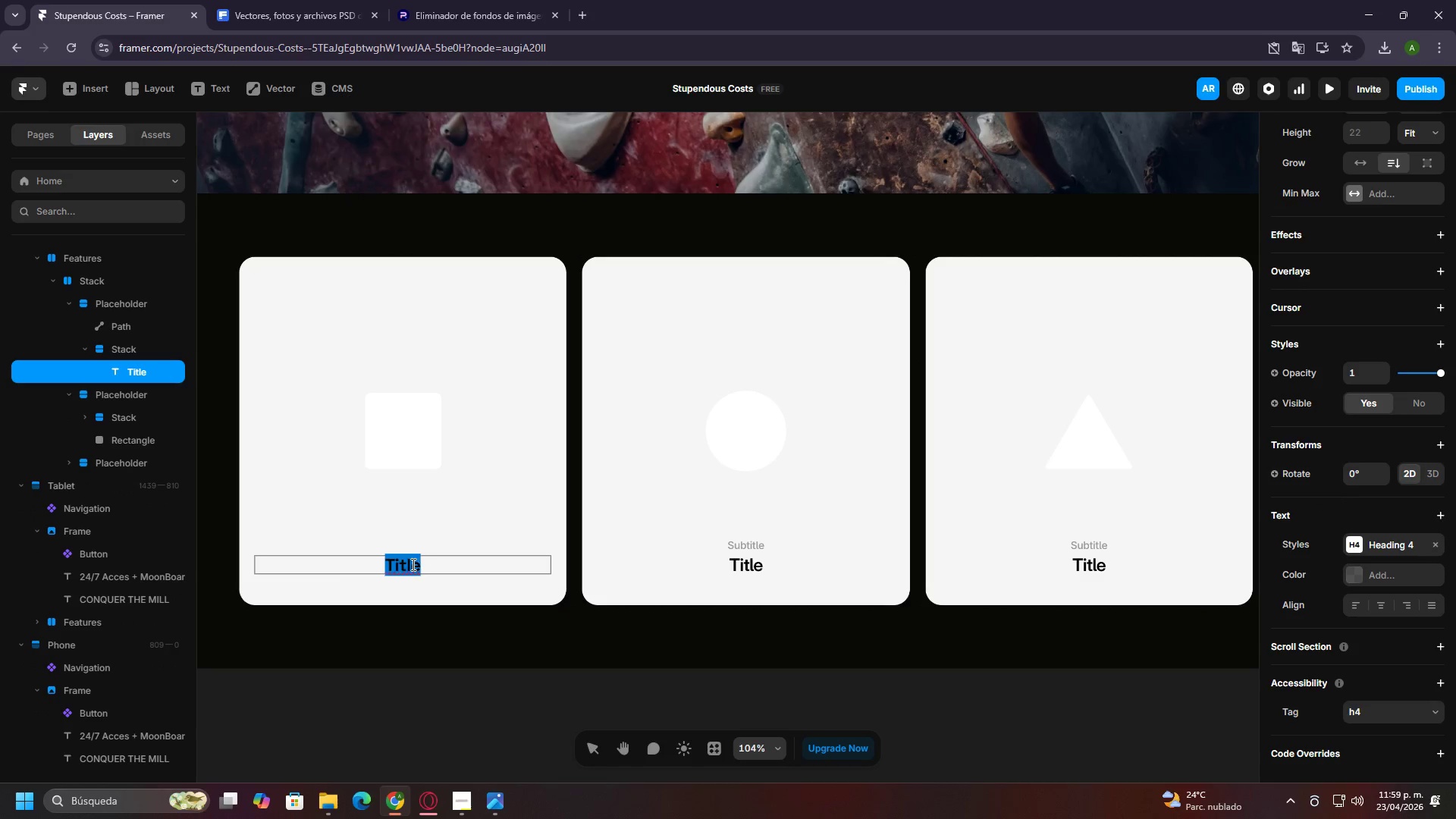 
triple_click([412, 564])
 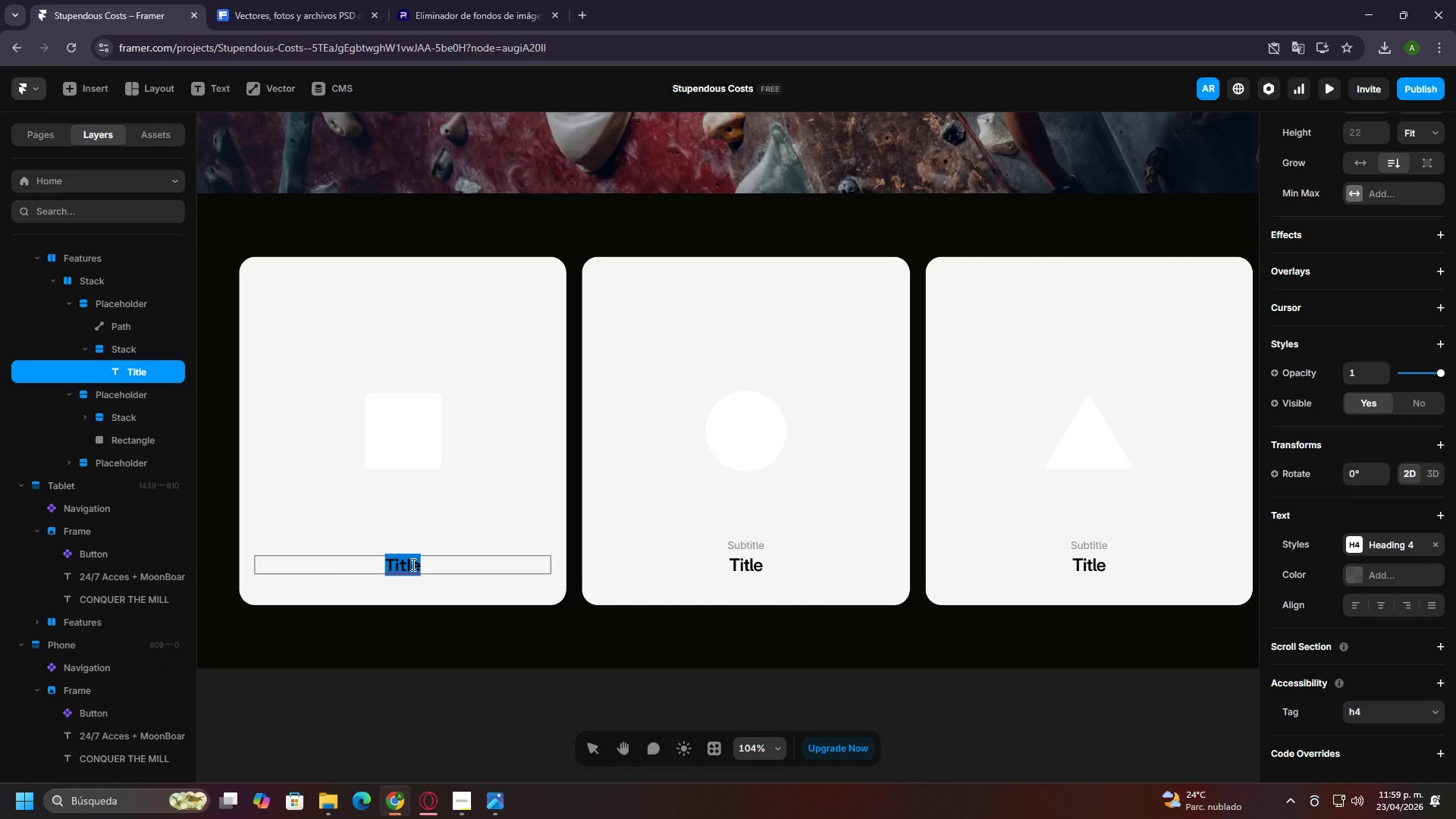 
key(Control+V)
 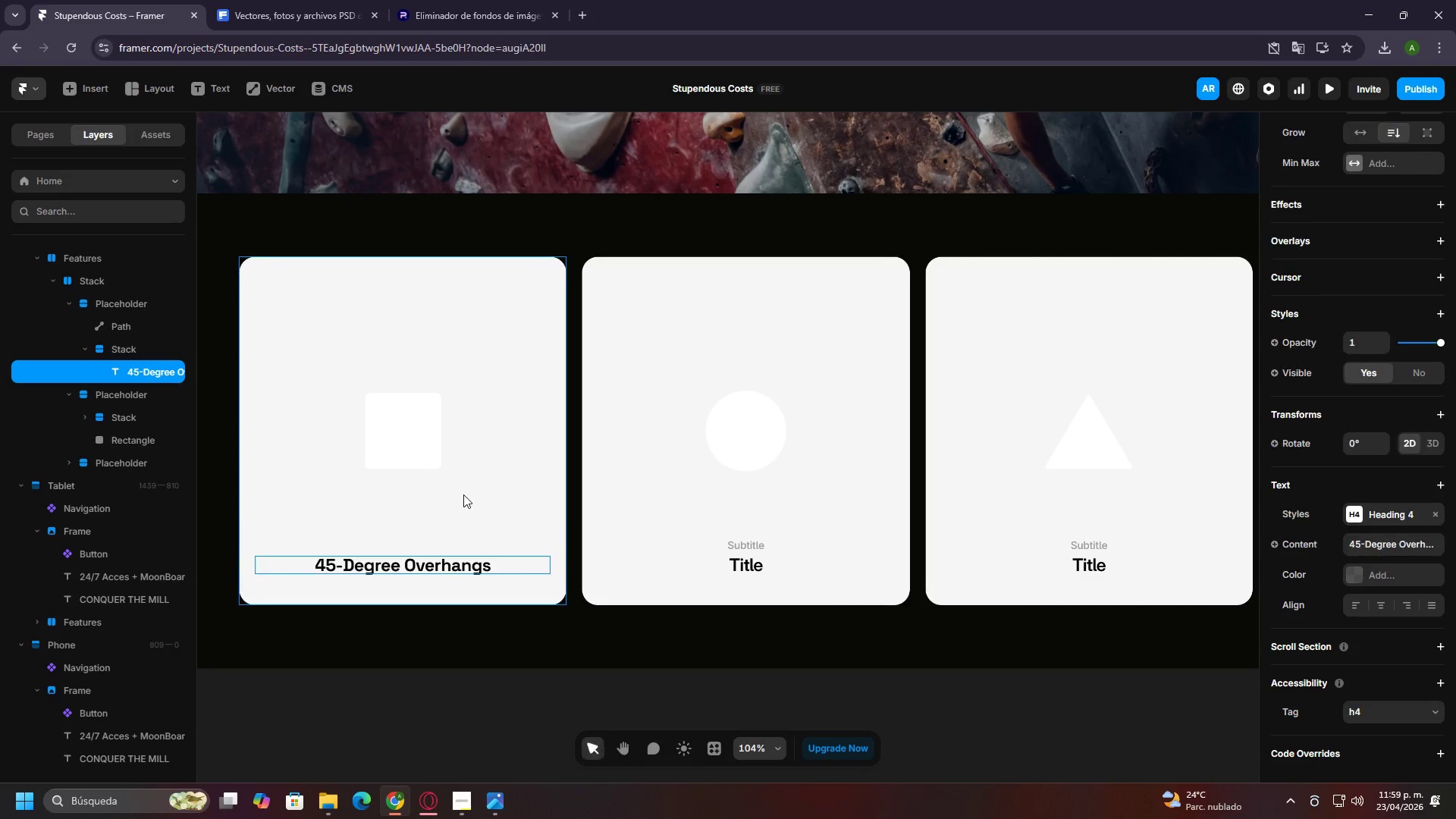 
double_click([463, 494])
 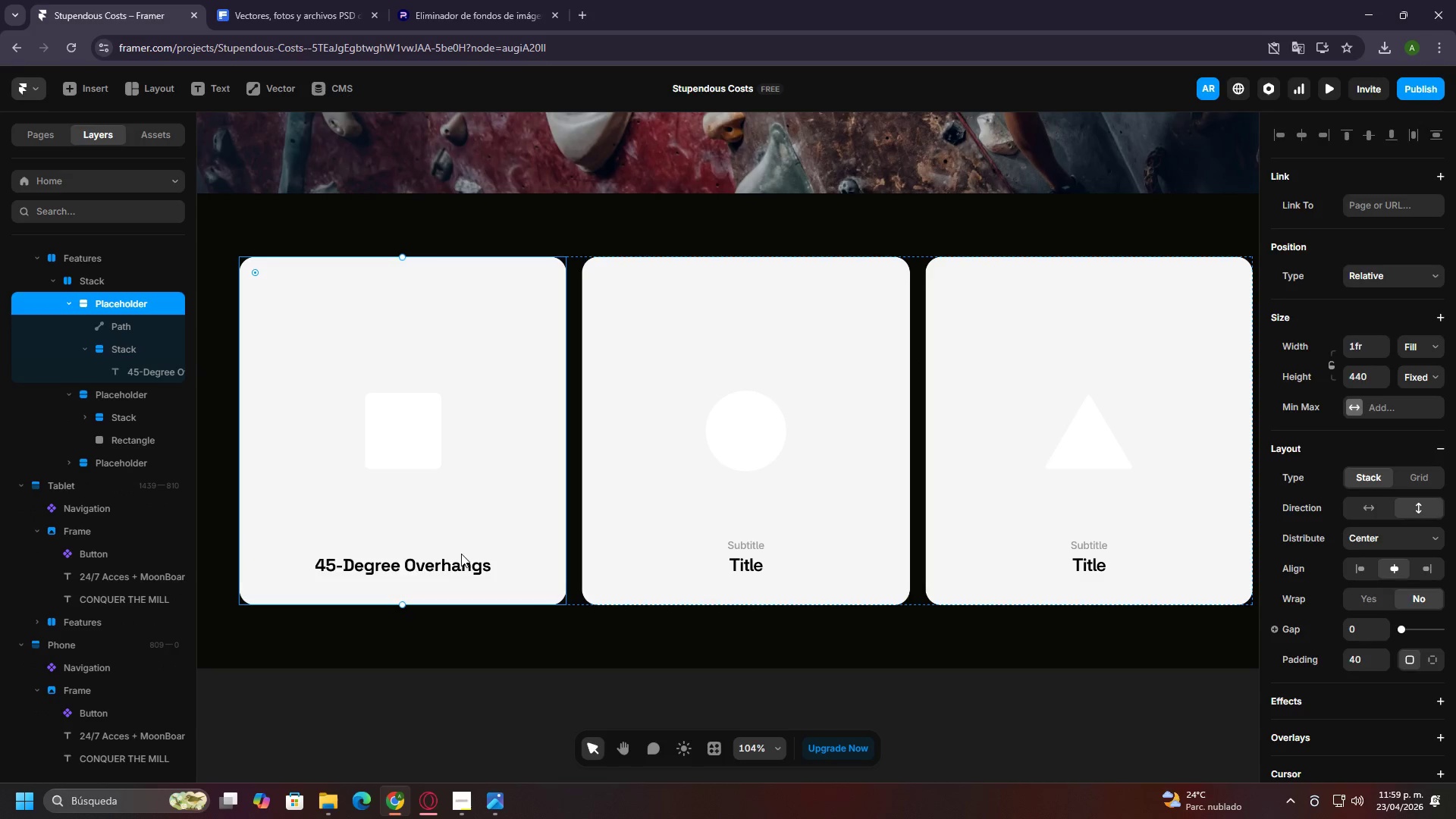 
left_click([461, 559])
 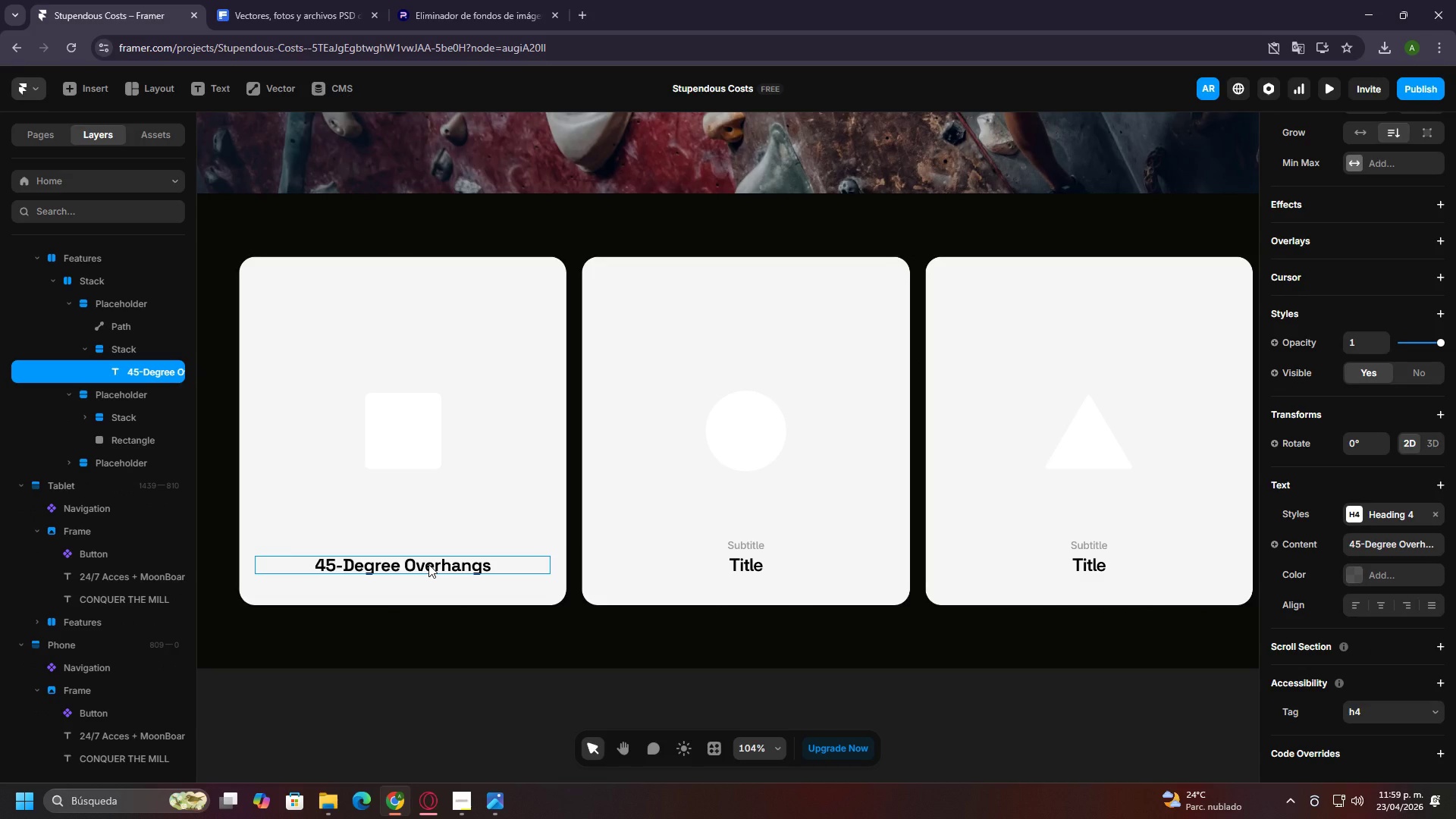 
left_click_drag(start_coordinate=[428, 564], to_coordinate=[432, 548])
 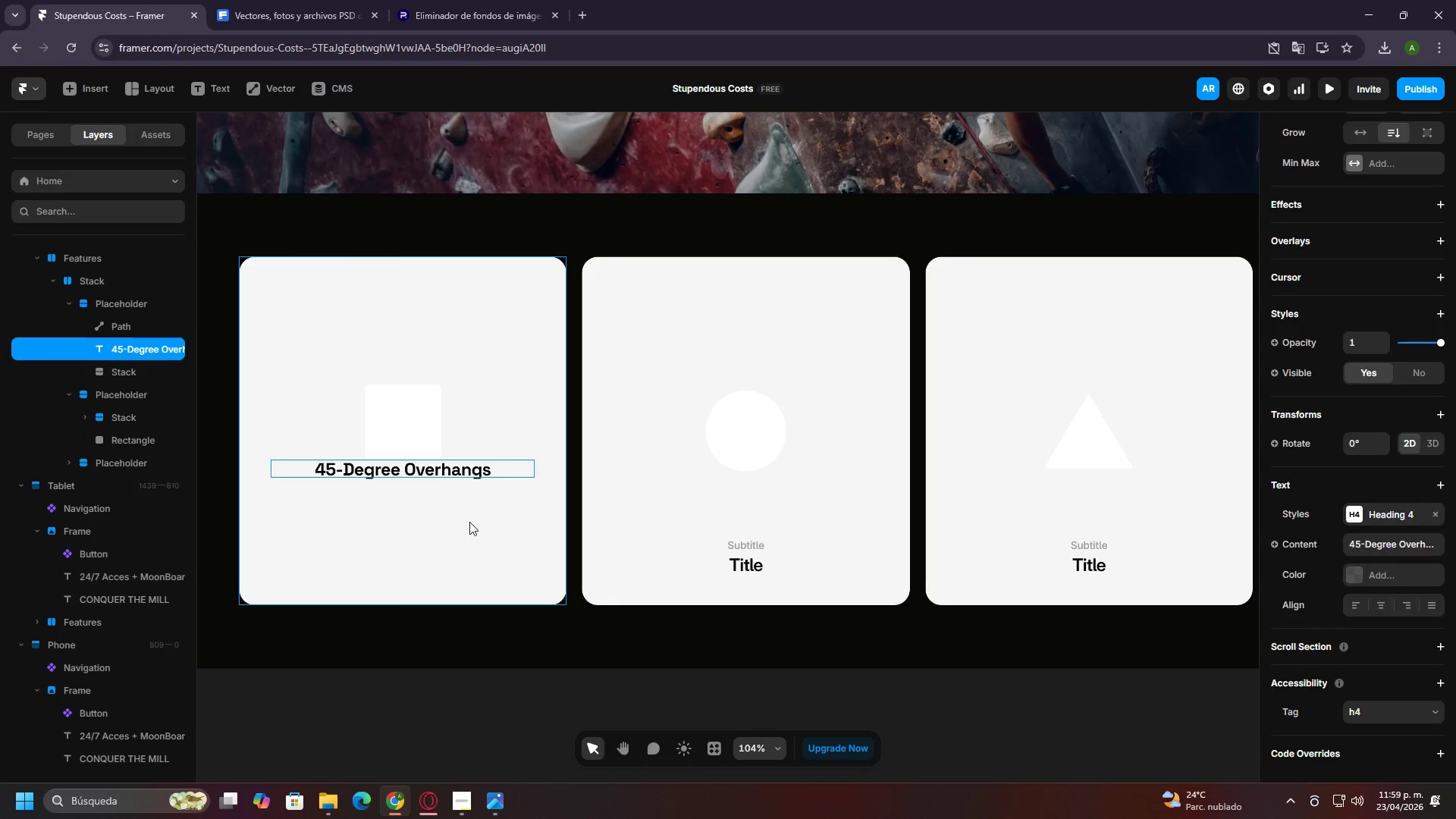 
left_click([469, 522])
 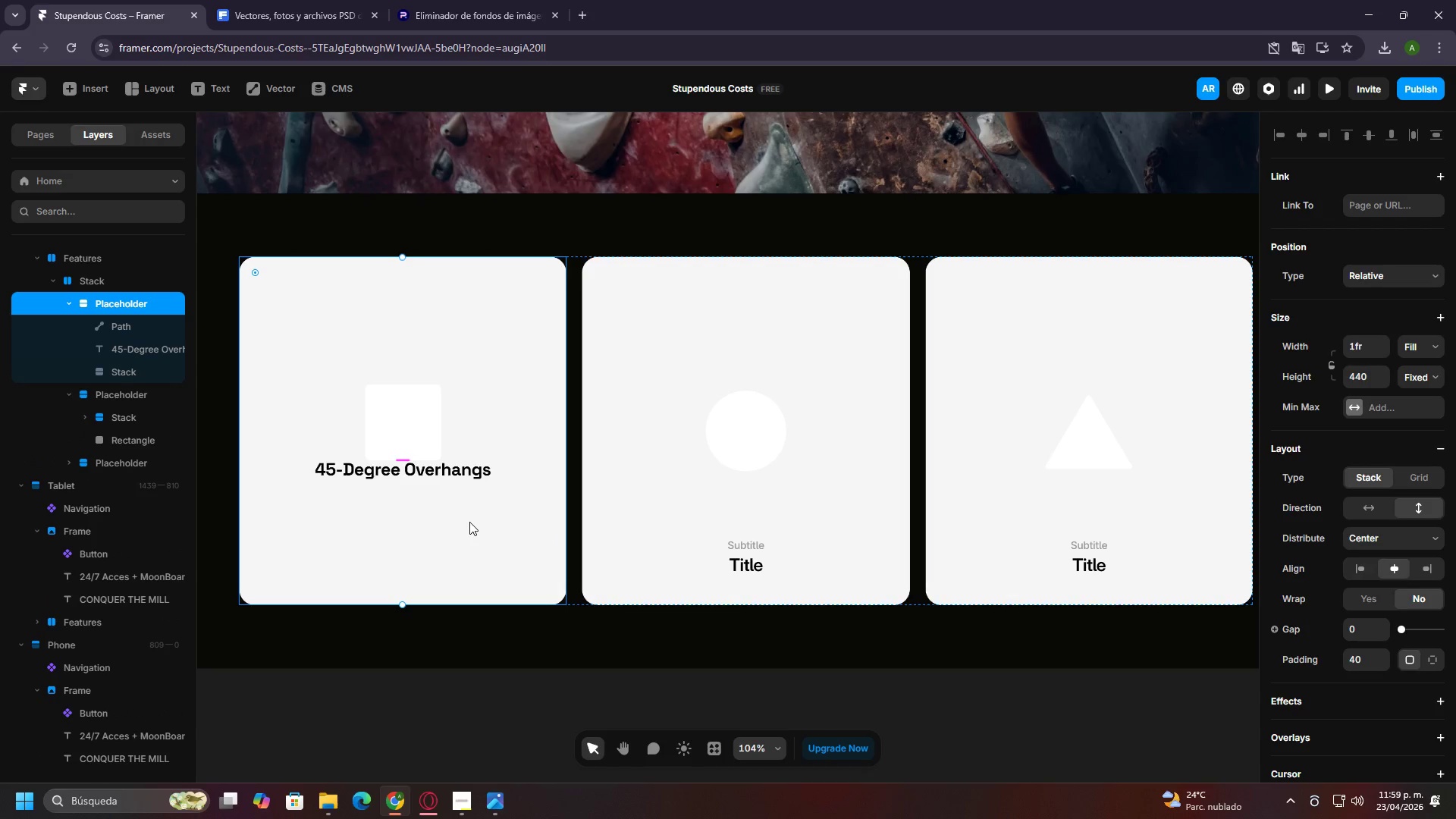 
key(Control+ControlLeft)
 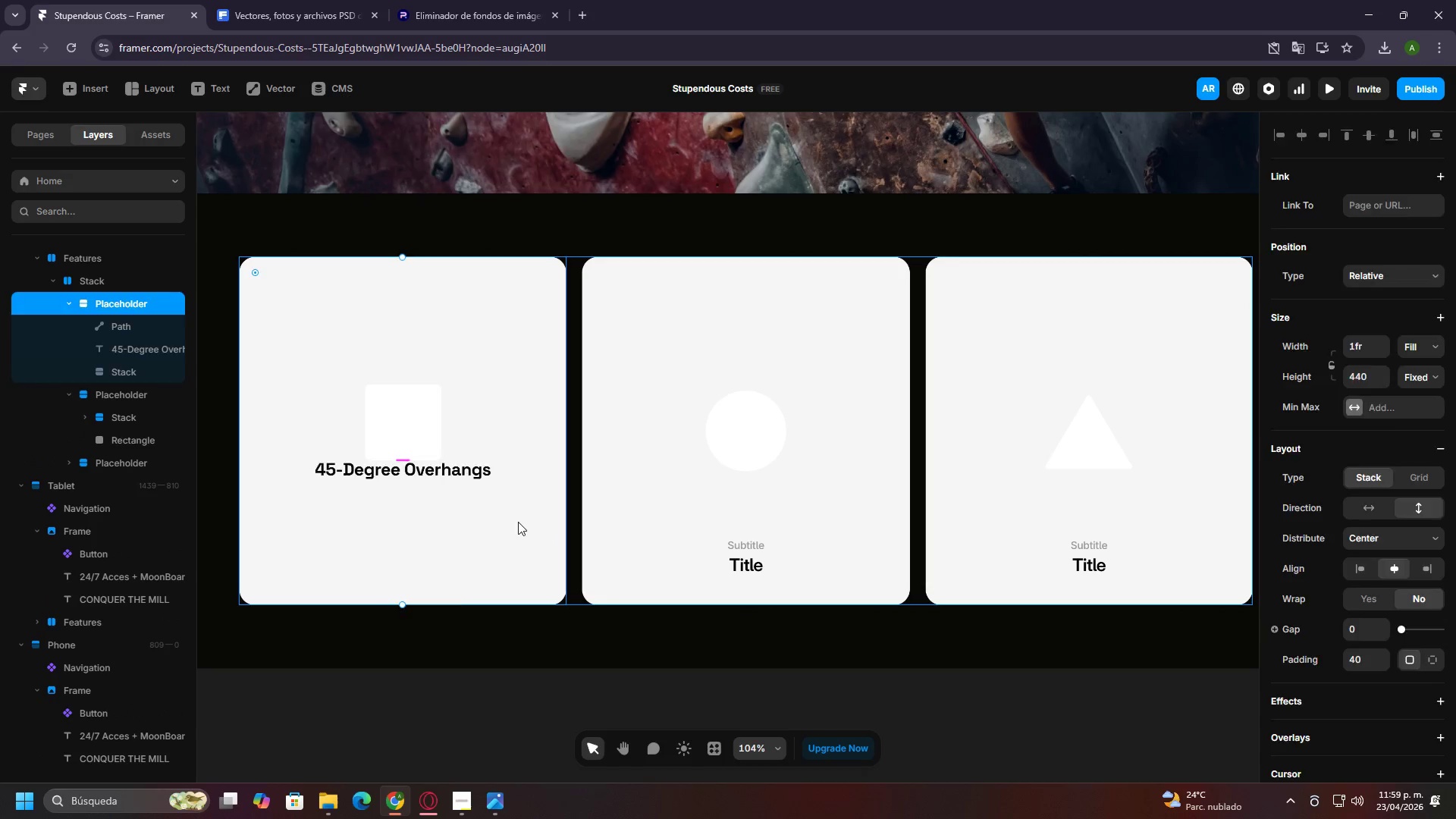 
key(Control+Z)
 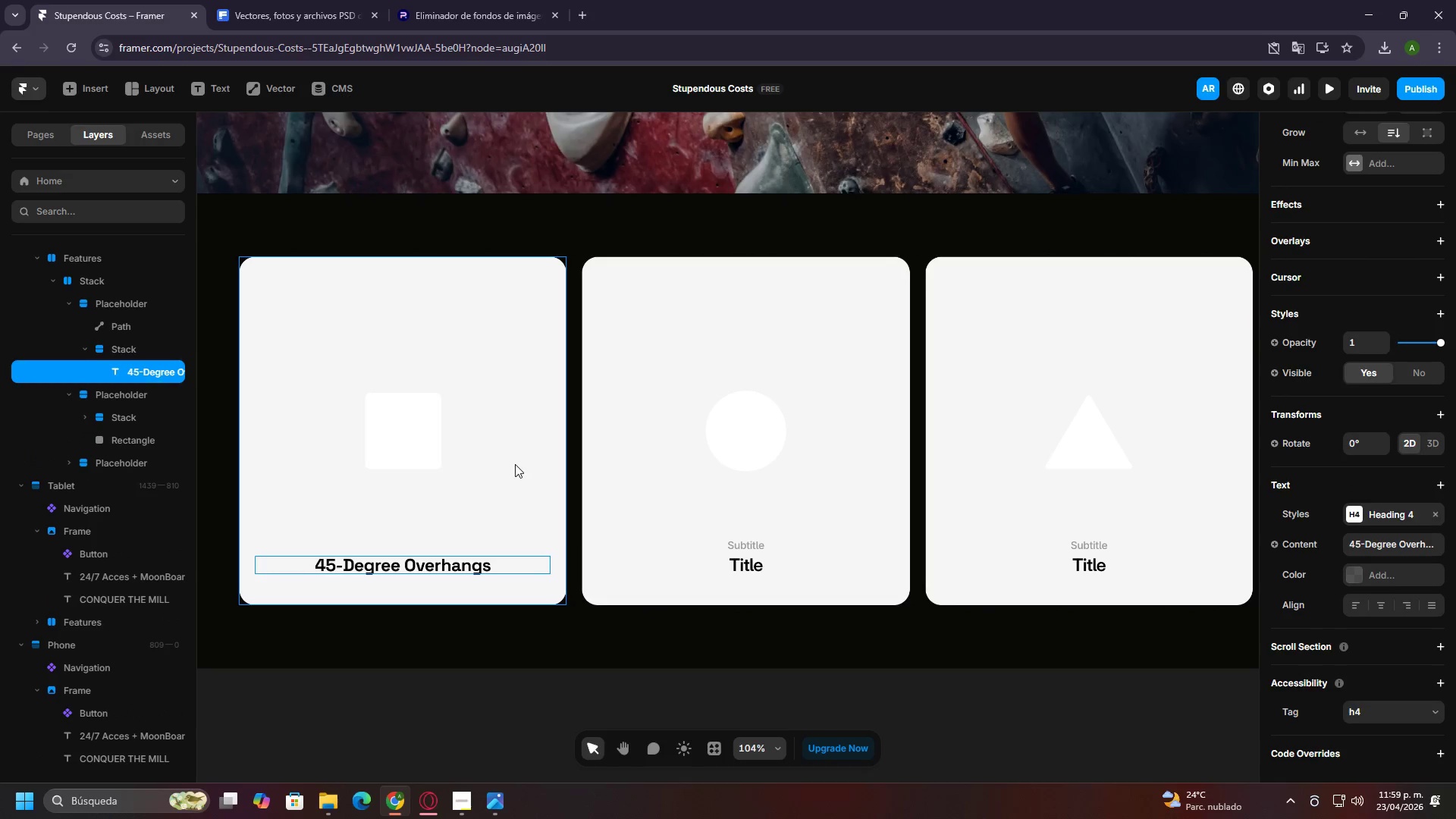 
left_click([515, 448])
 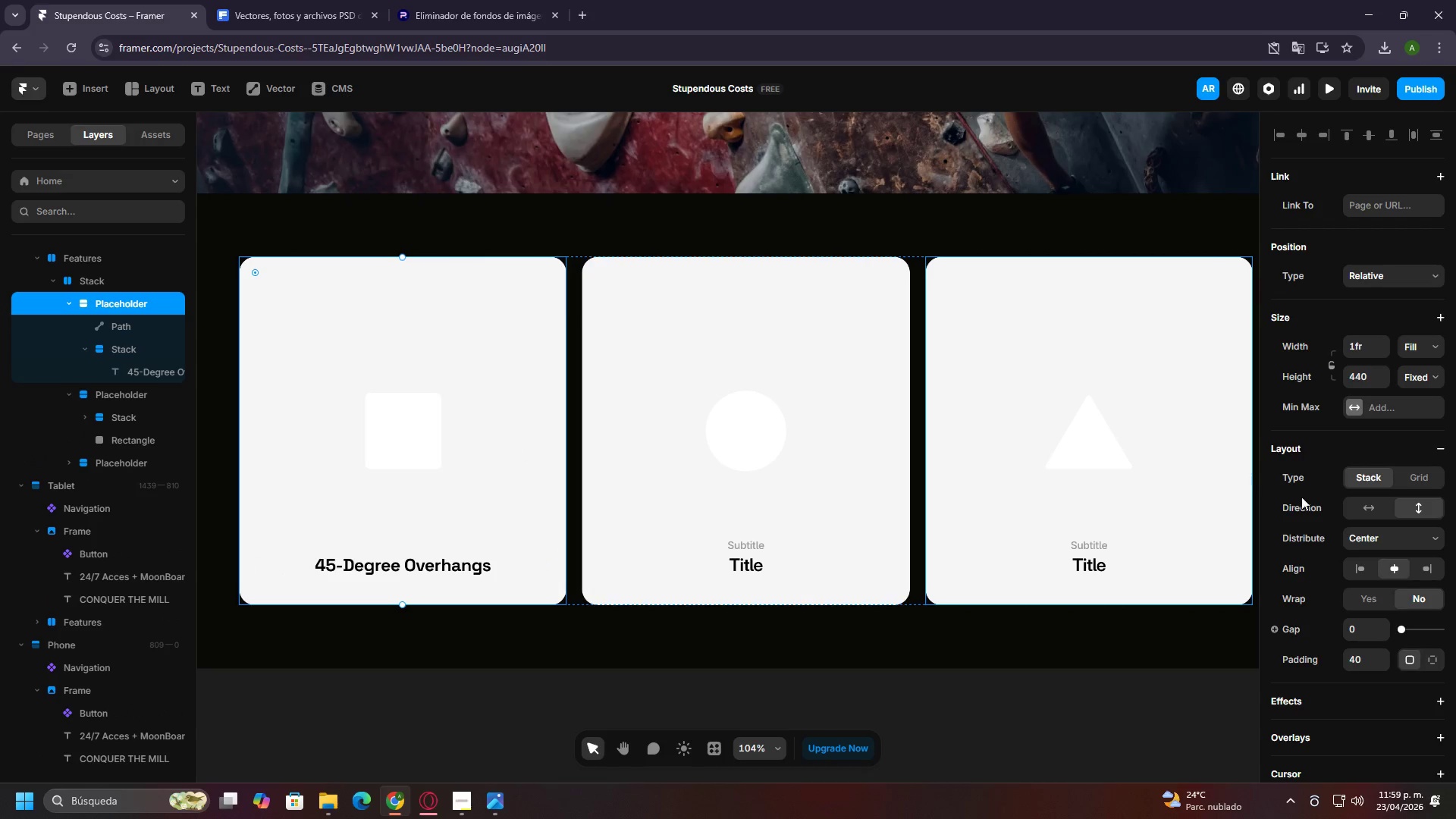 
scroll: coordinate [1404, 524], scroll_direction: down, amount: 3.0
 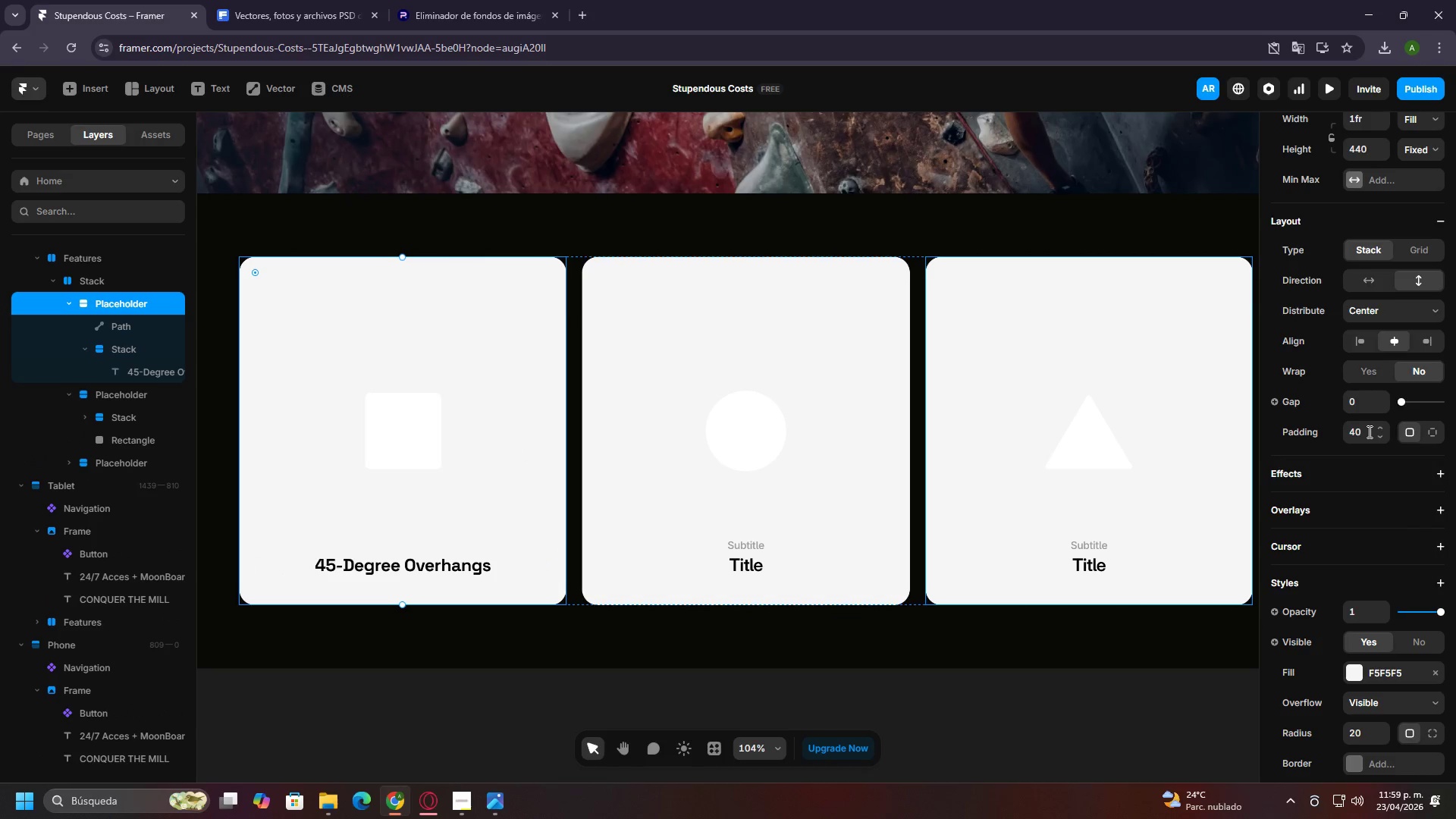 
left_click([1366, 430])
 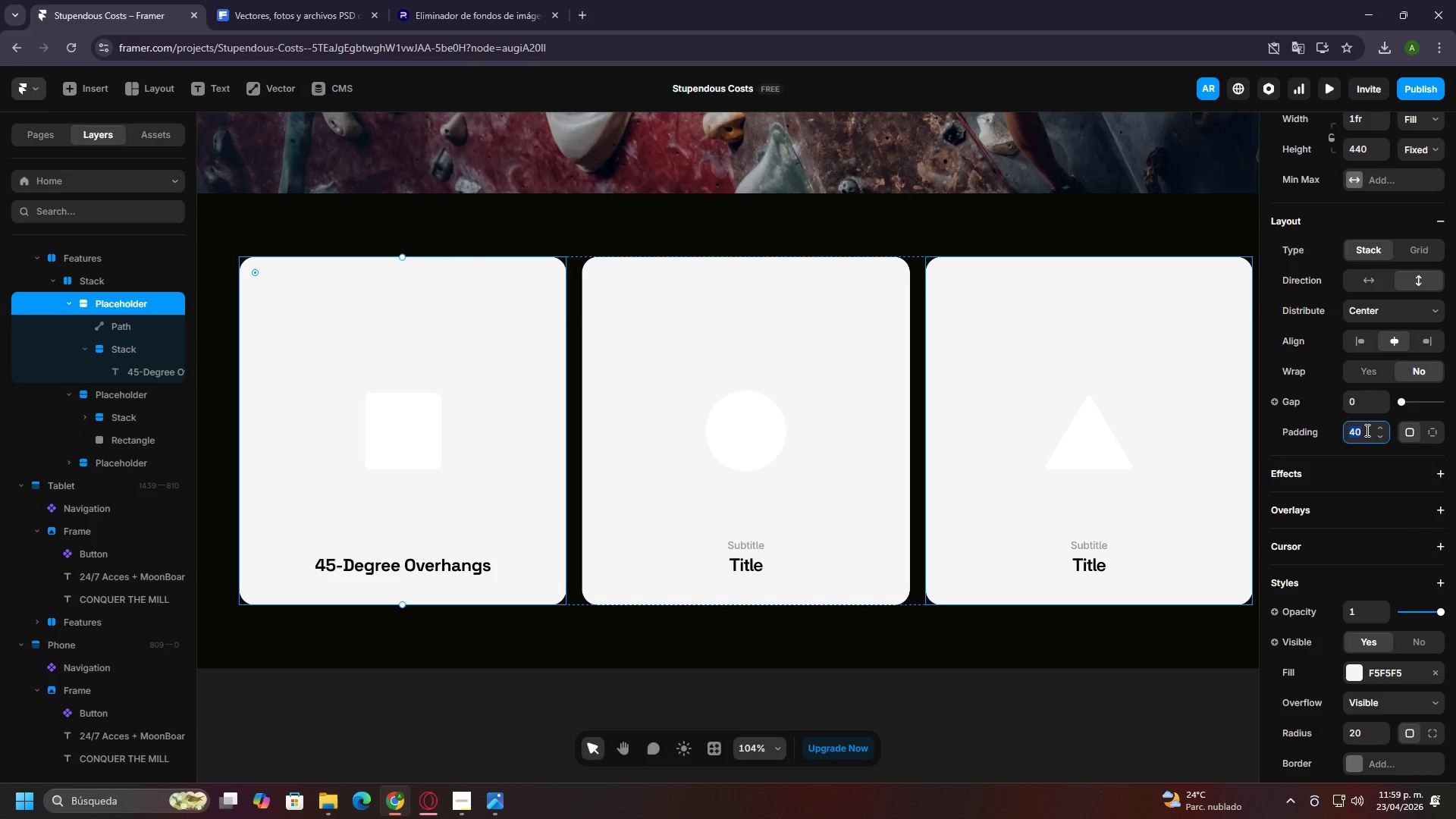 
type(24)
 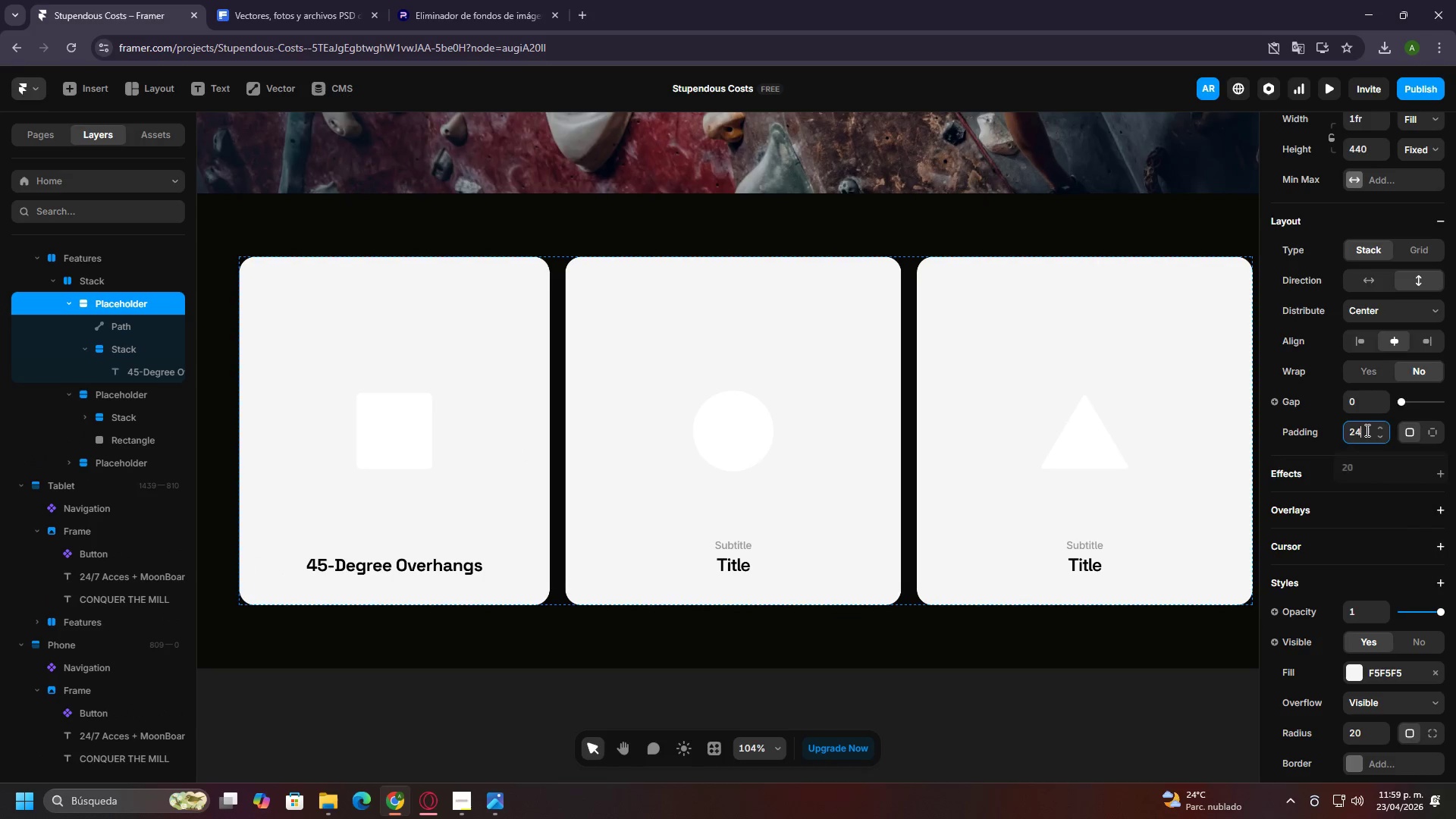 
key(Enter)
 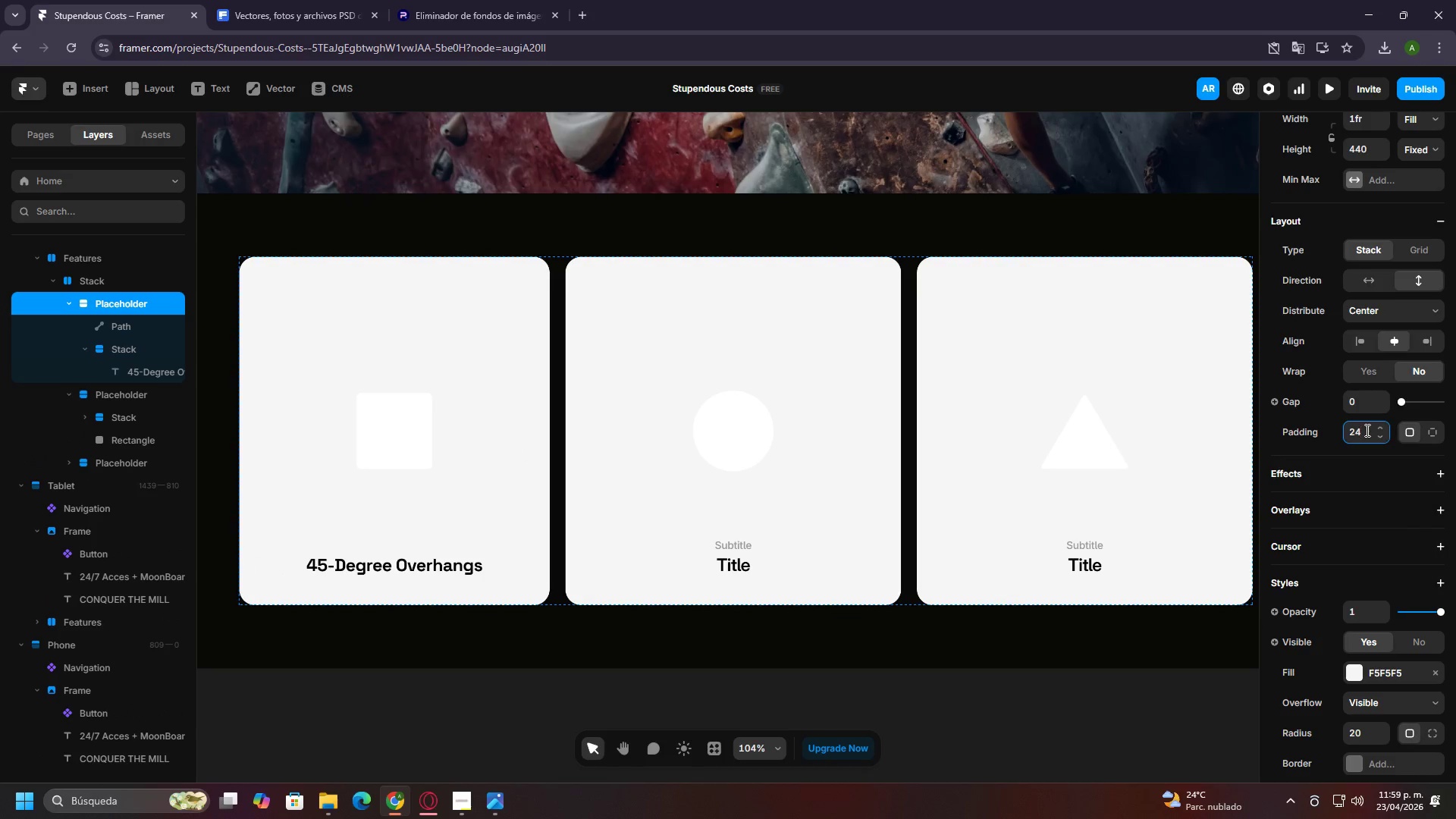 
key(Control+ControlLeft)
 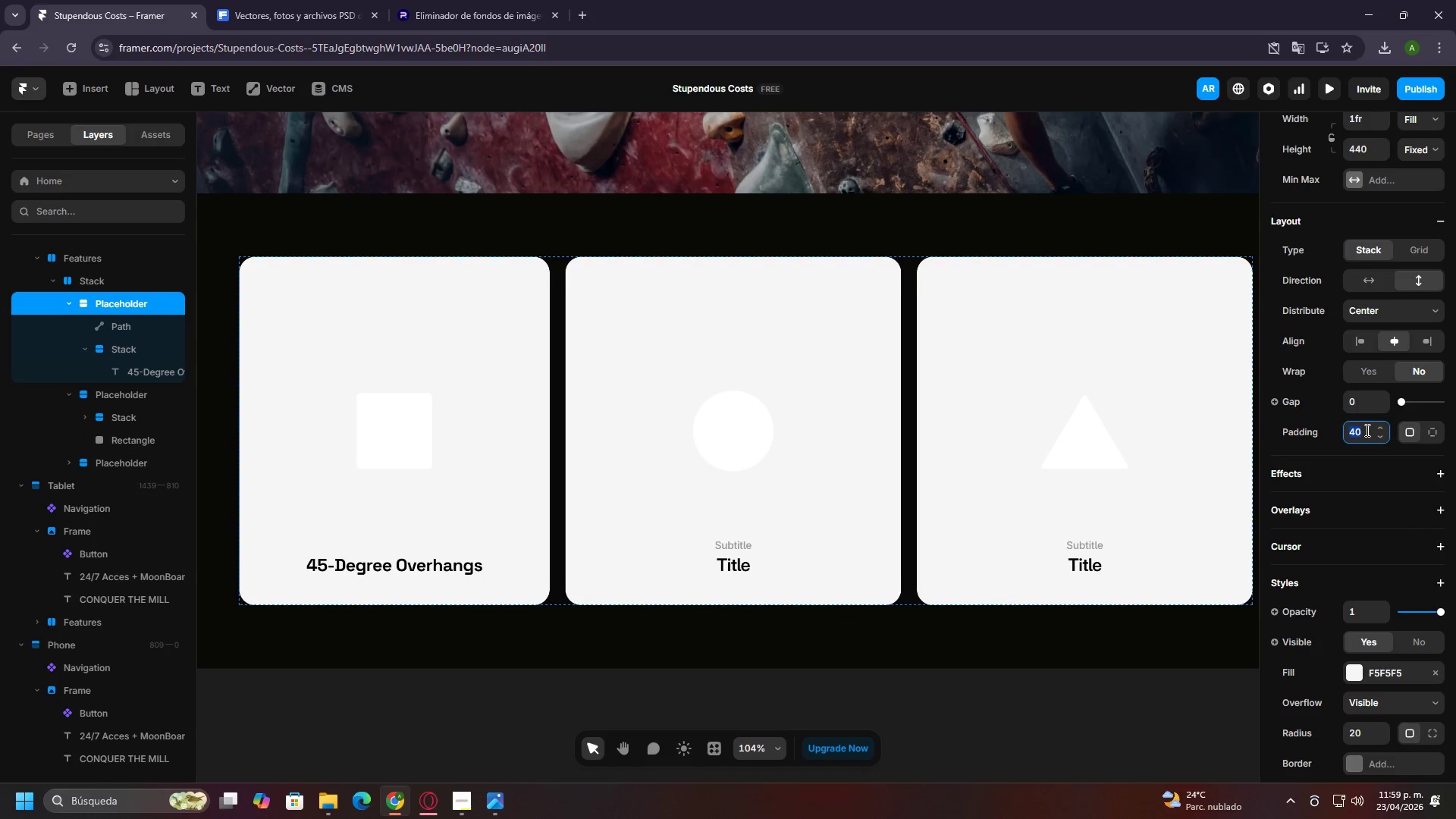 
key(Control+Z)
 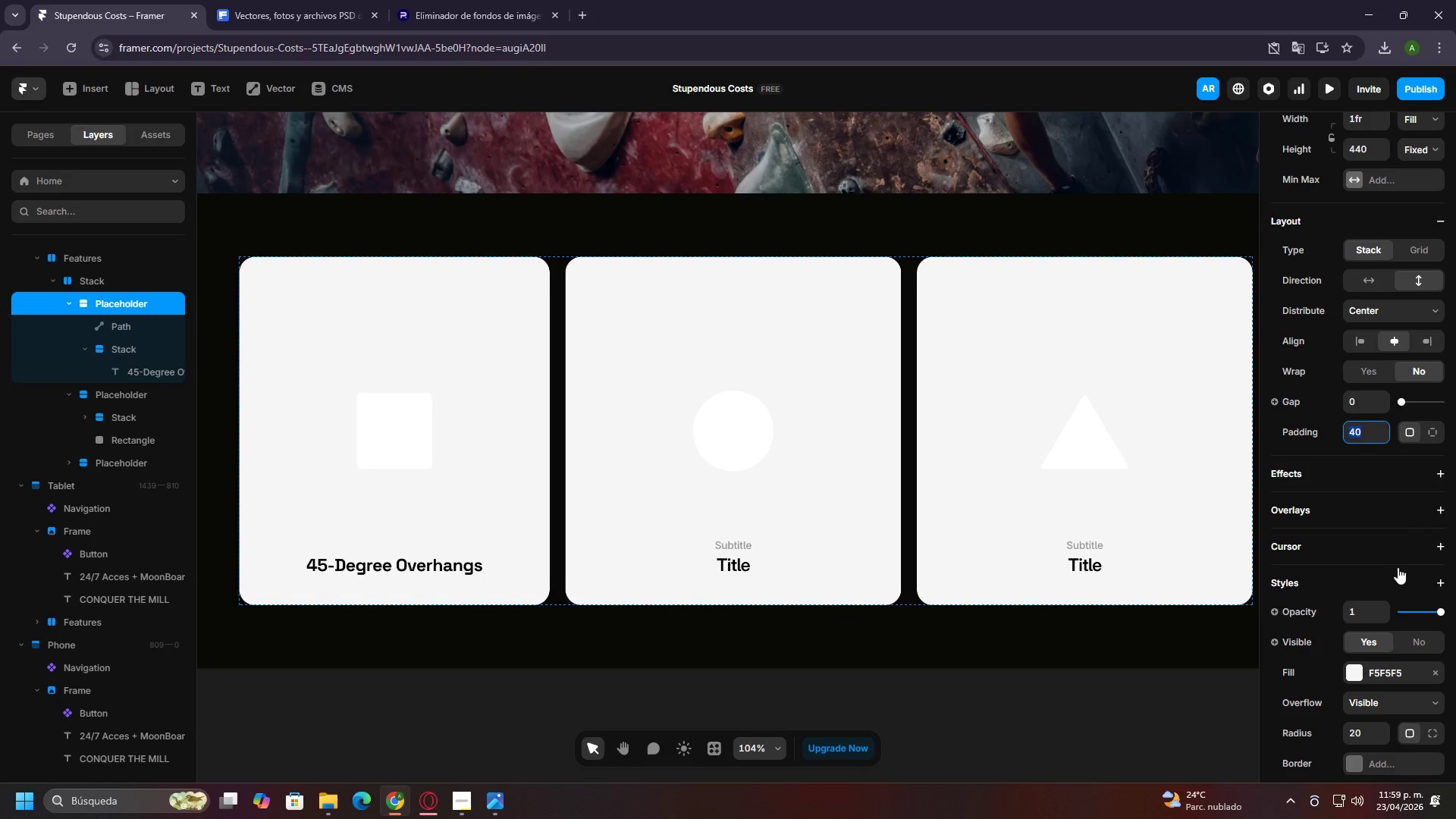 
scroll: coordinate [1411, 574], scroll_direction: down, amount: 3.0
 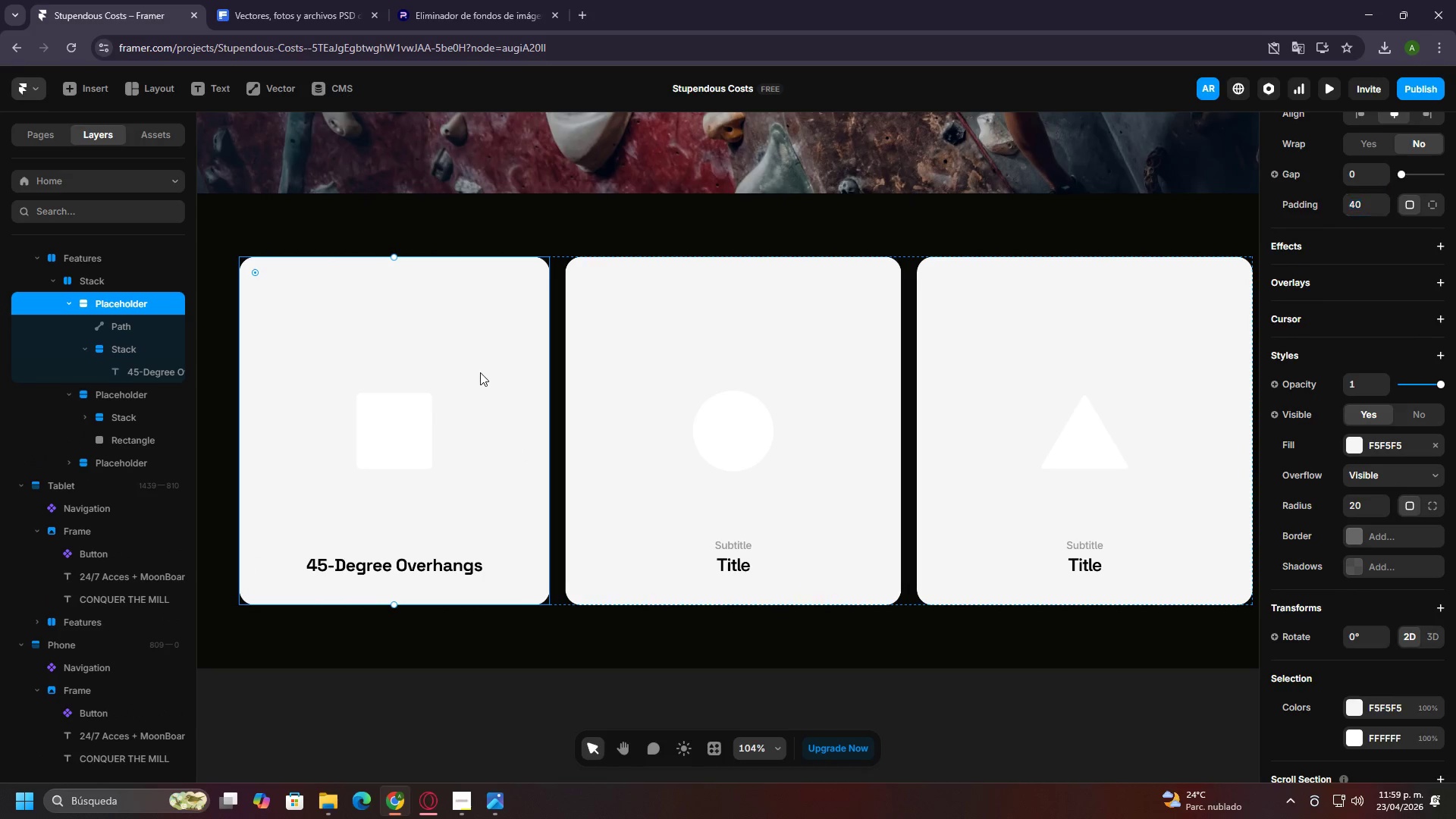 
double_click([482, 372])
 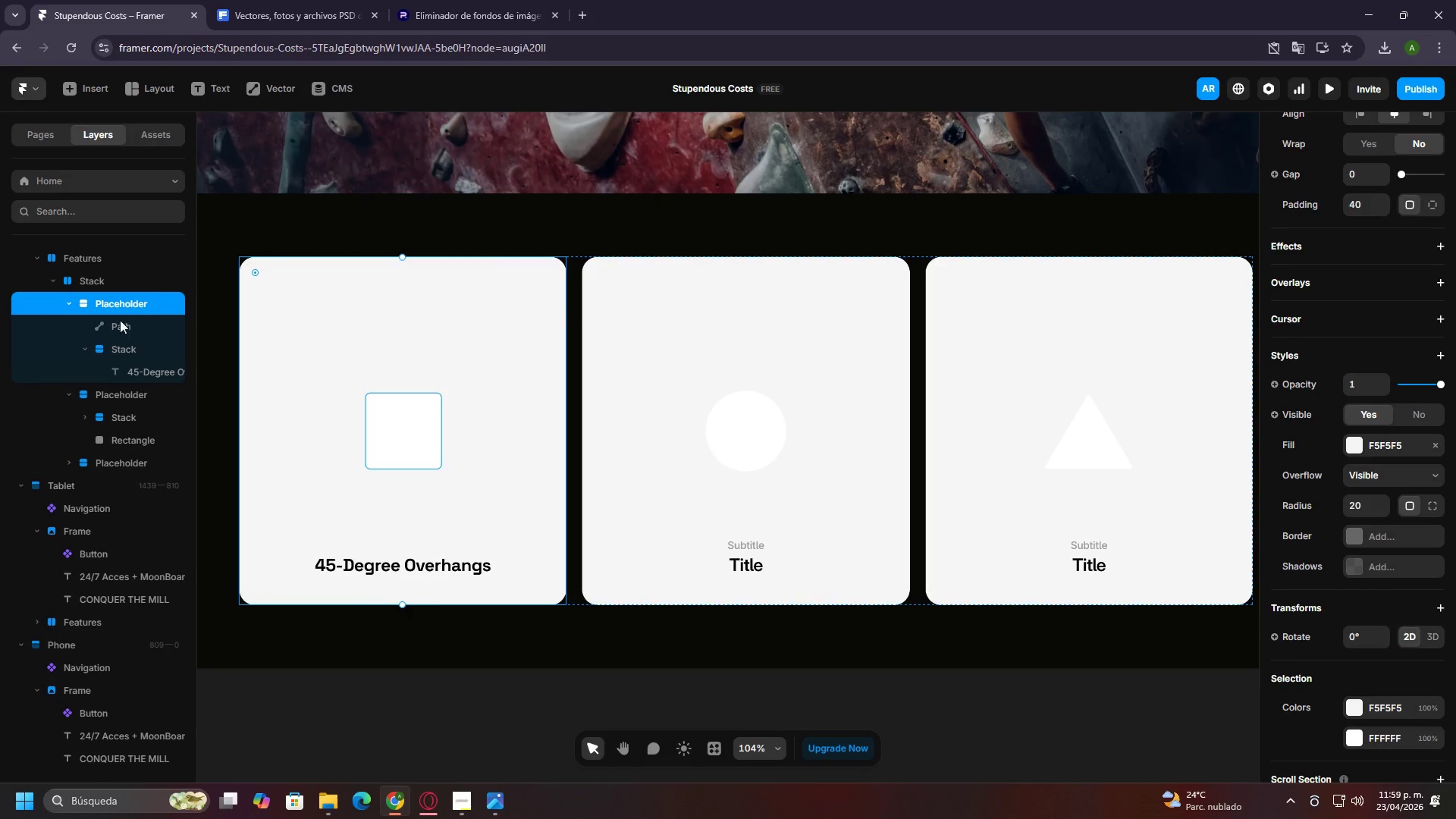 
double_click([132, 359])
 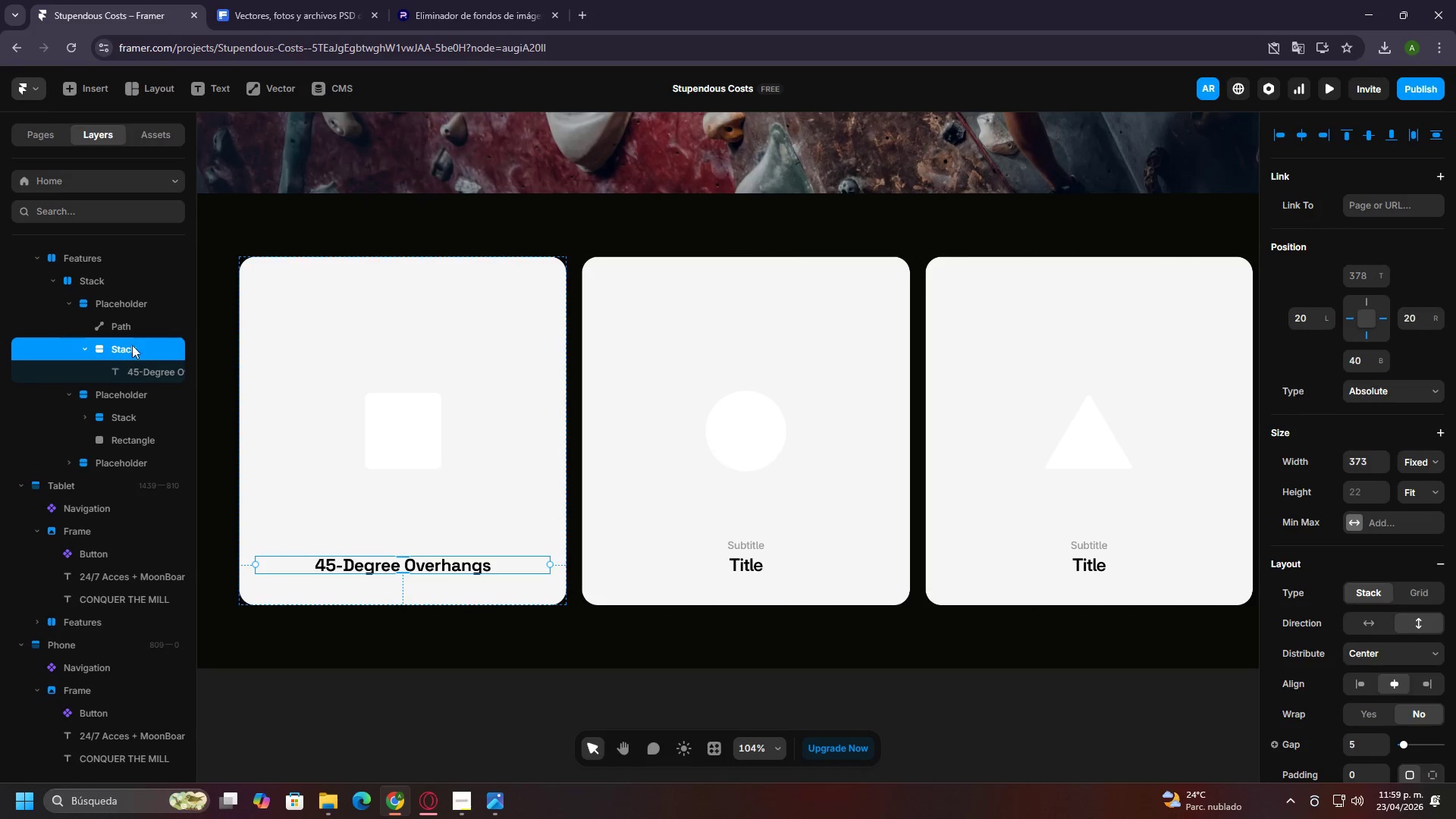 
triple_click([130, 332])
 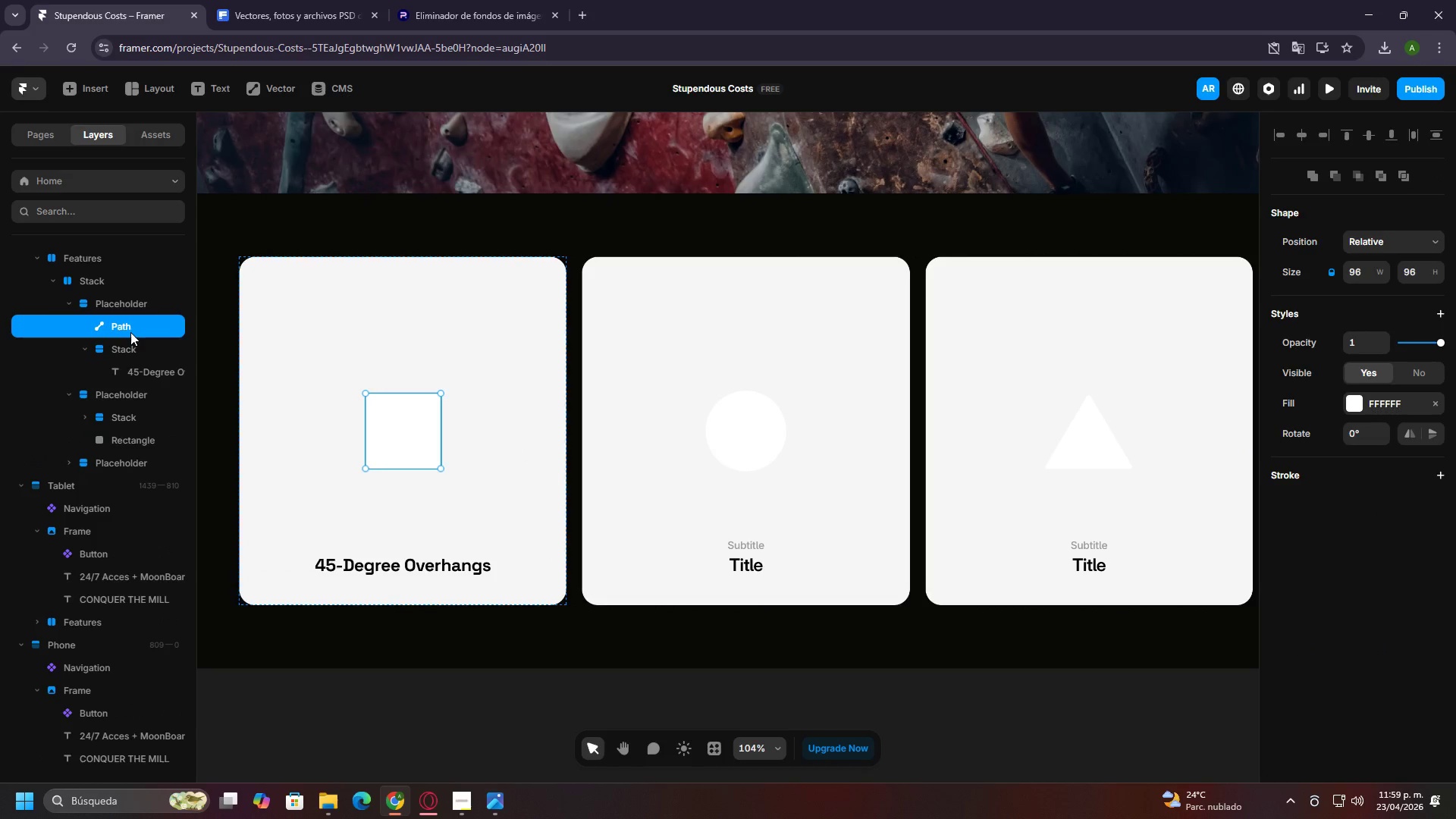 
key(Backspace)
 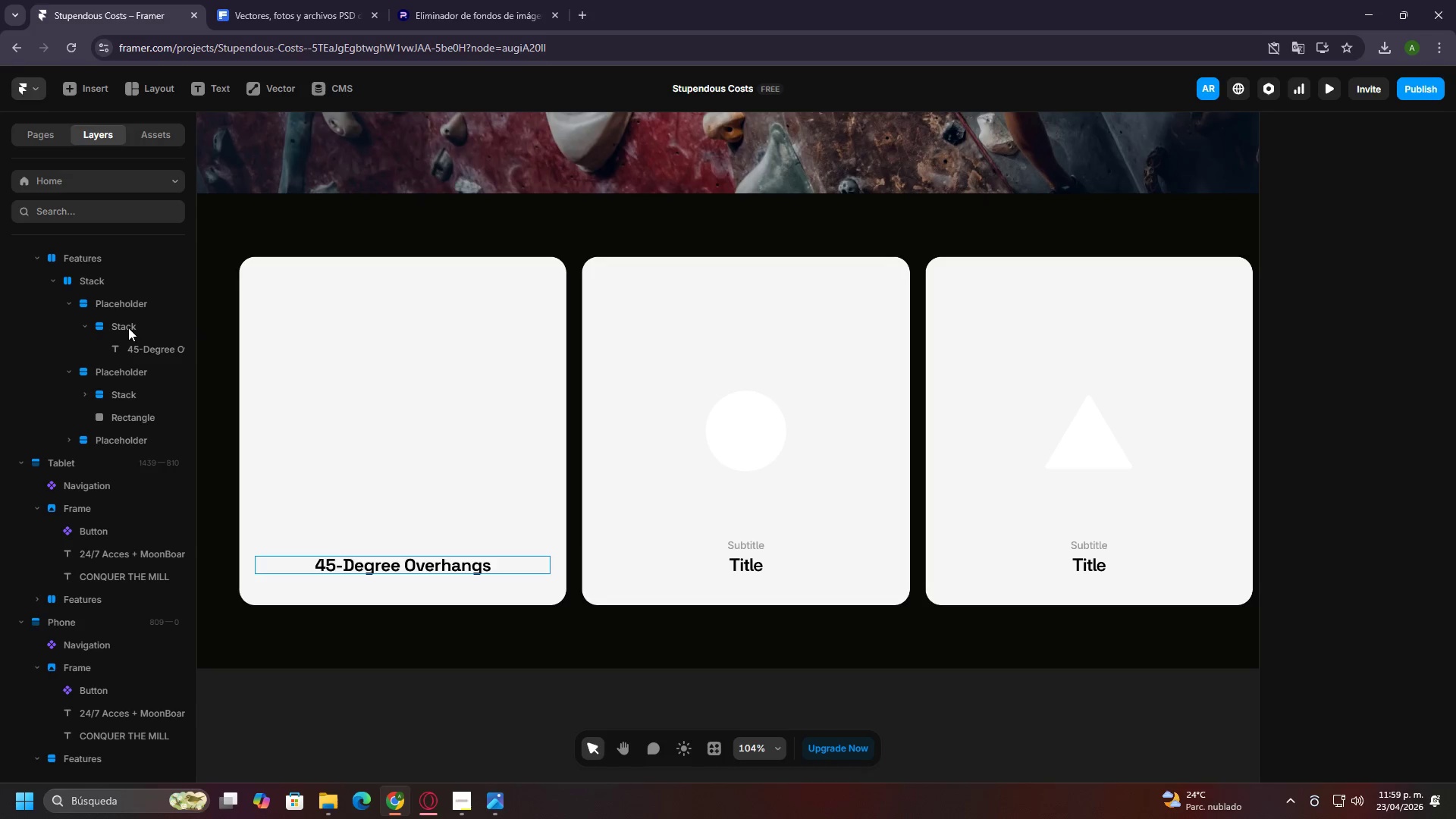 
left_click([128, 327])
 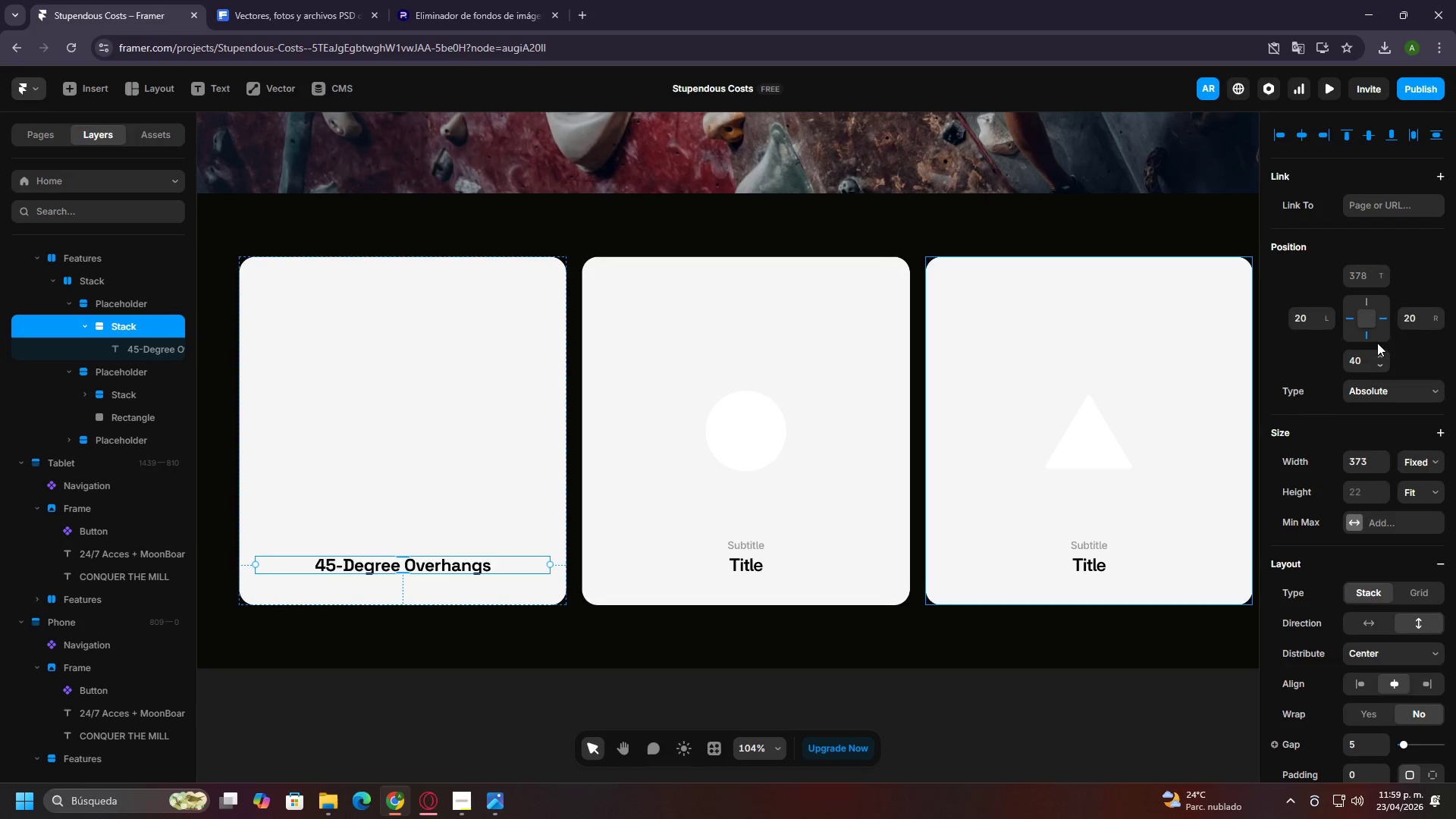 
left_click([1361, 271])
 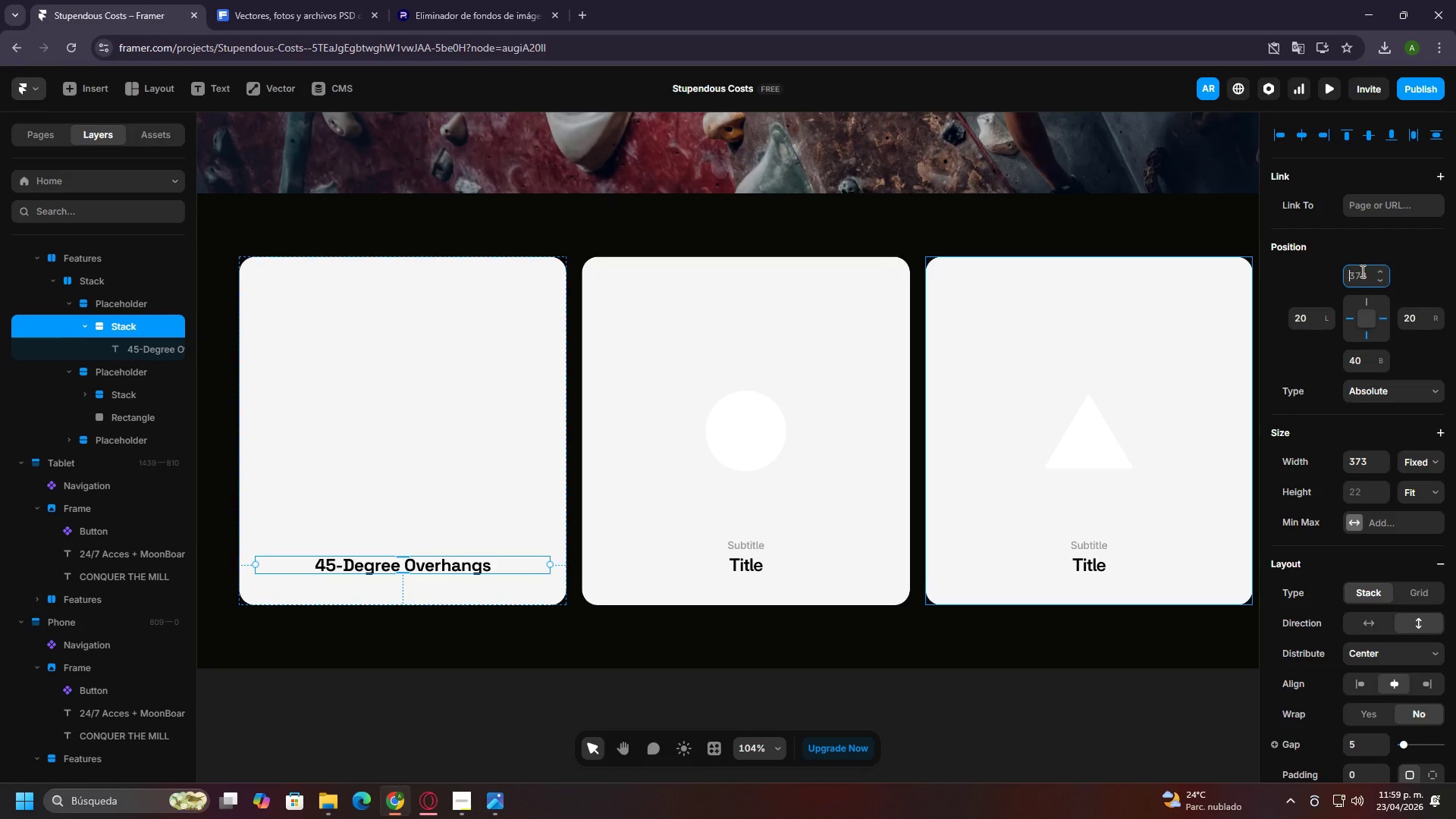 
type(80)
 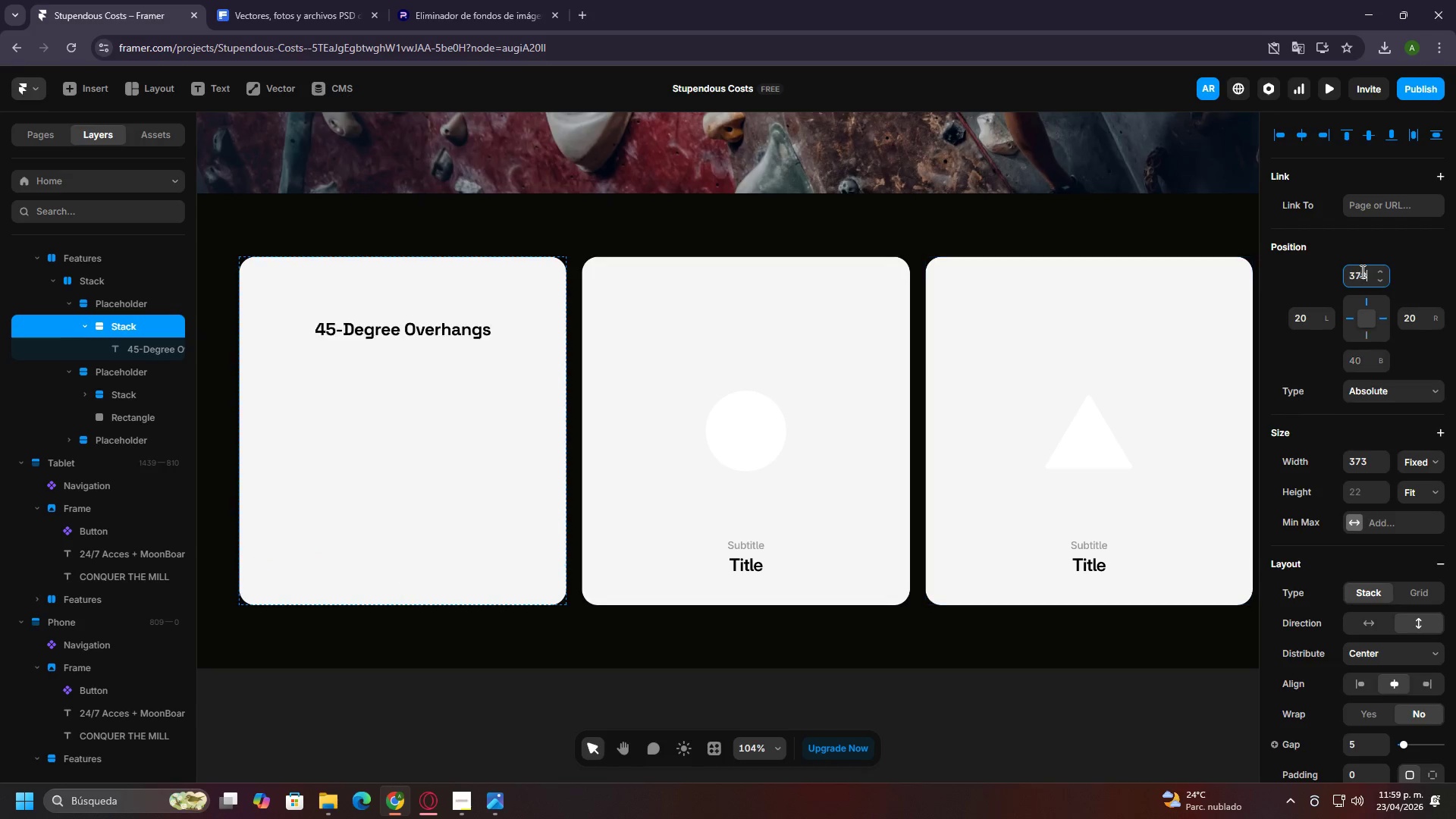 
key(Enter)
 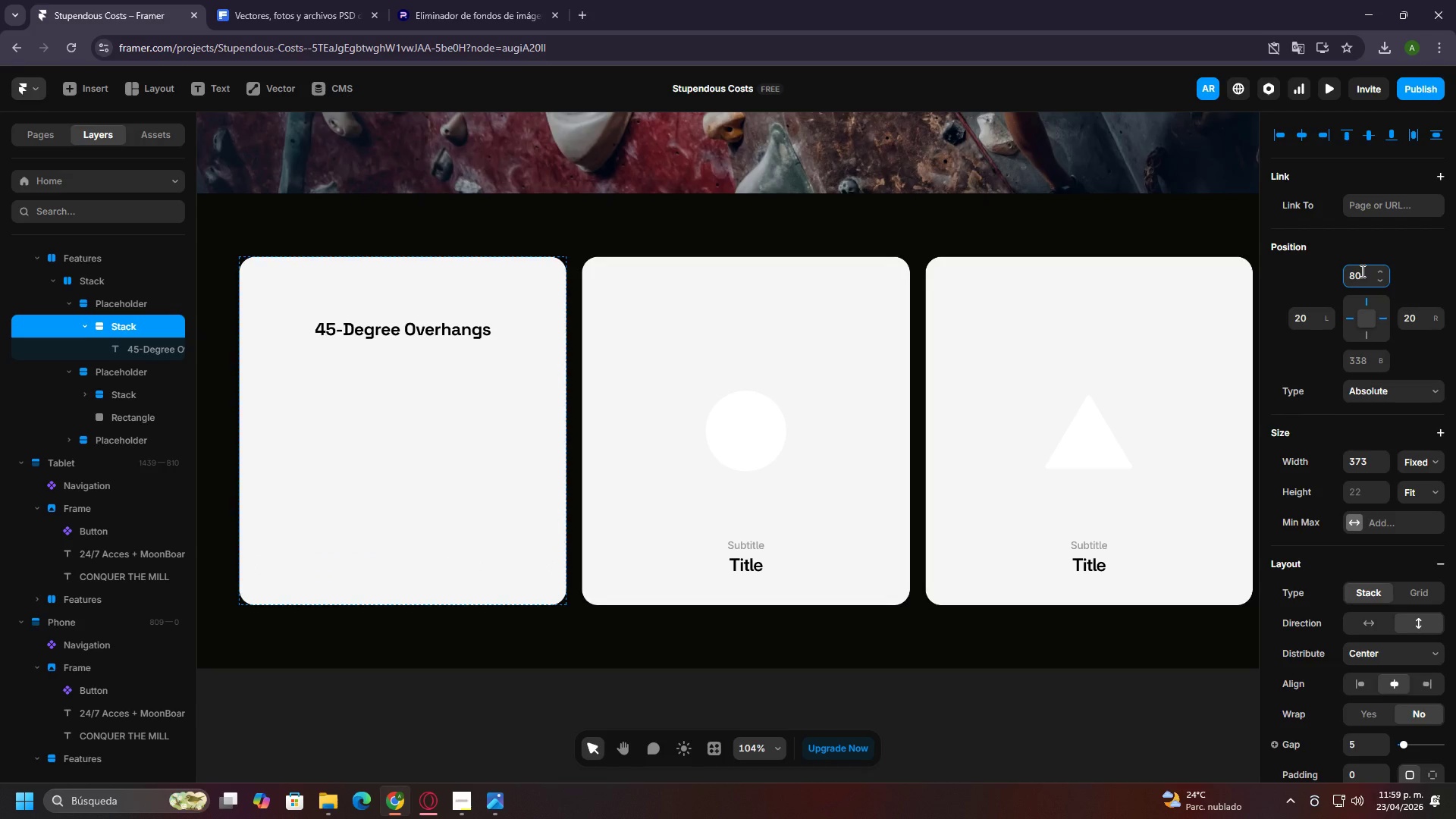 
double_click([1361, 271])
 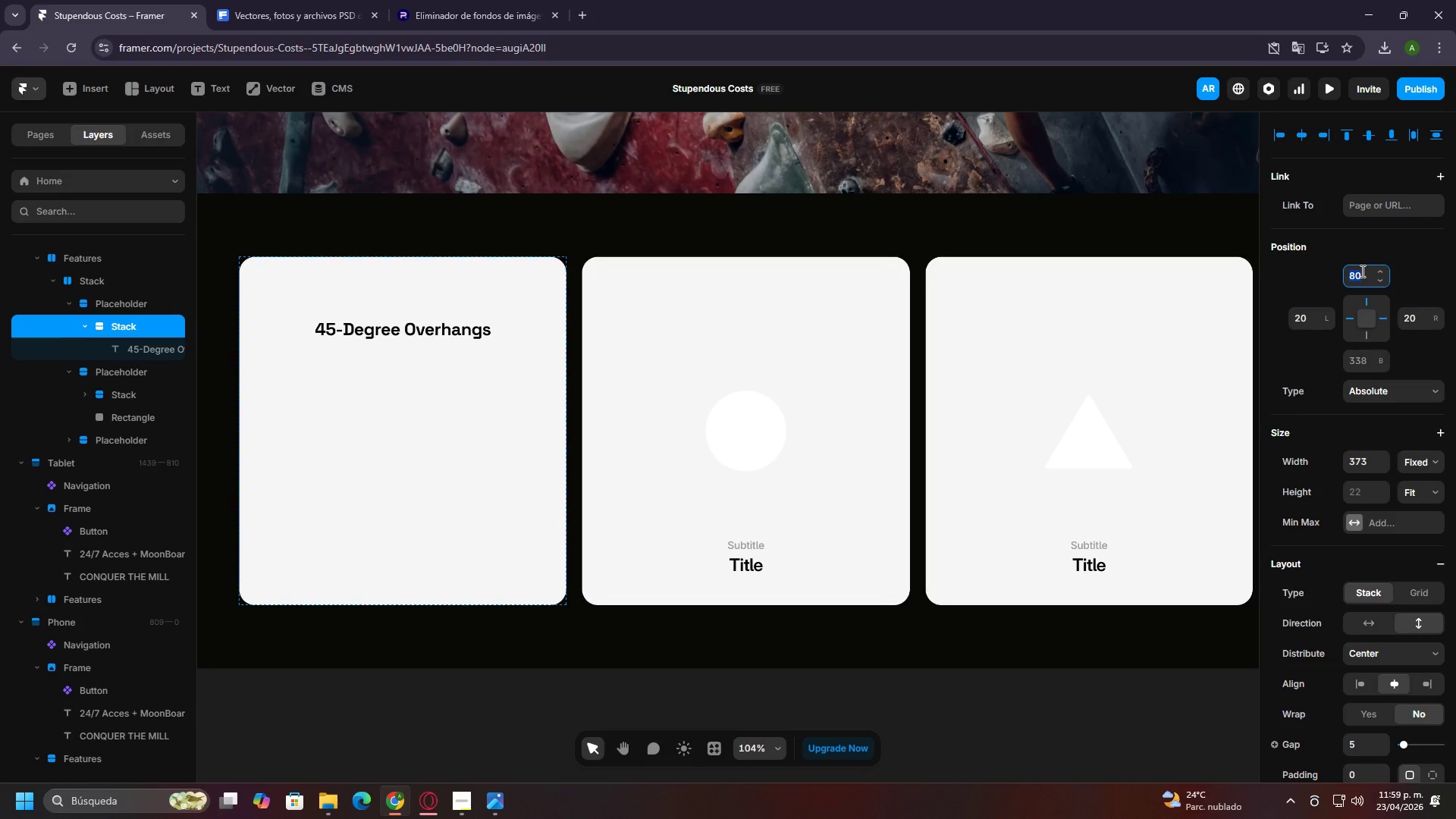 
triple_click([1361, 271])
 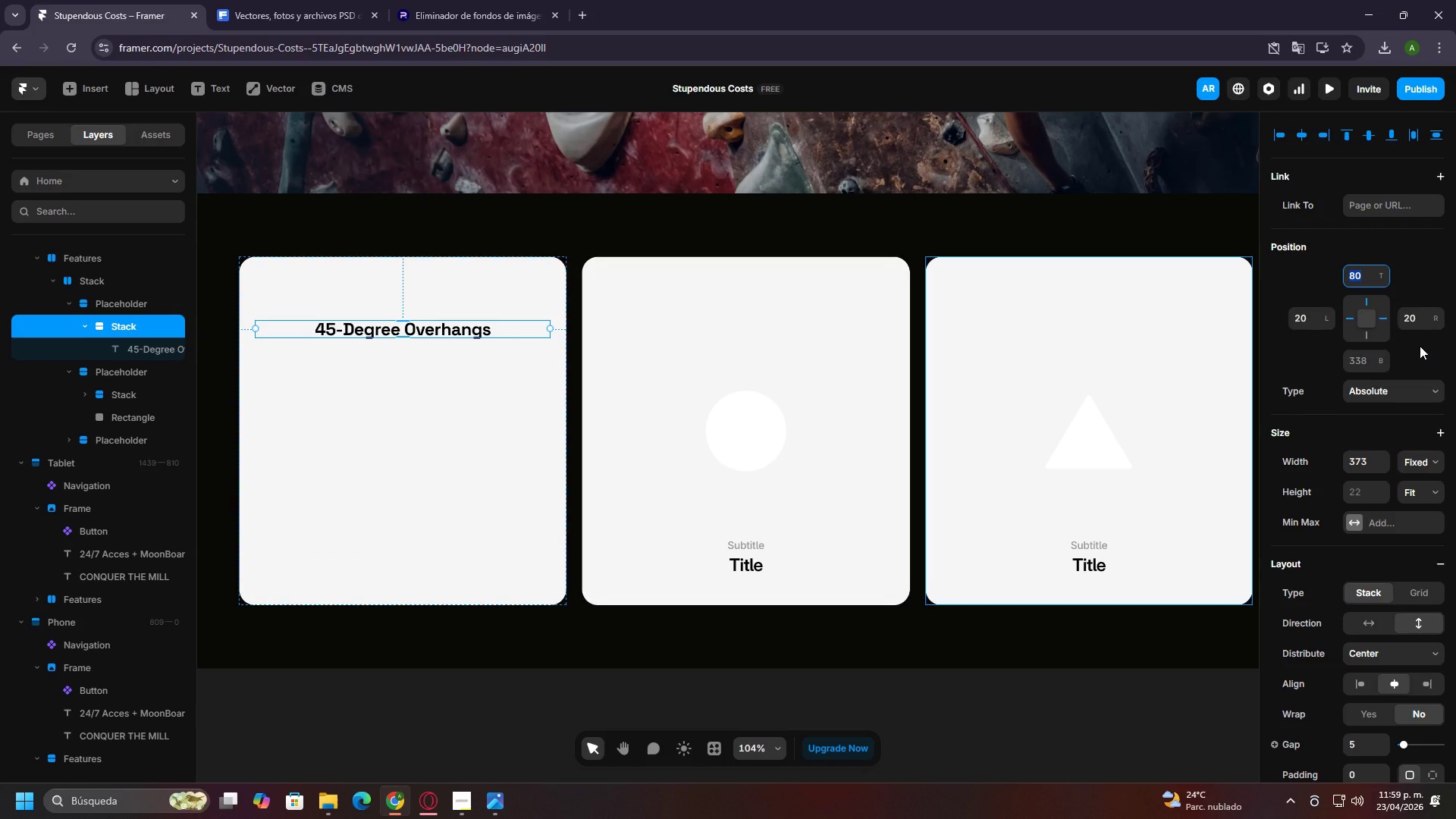 
type(160)
 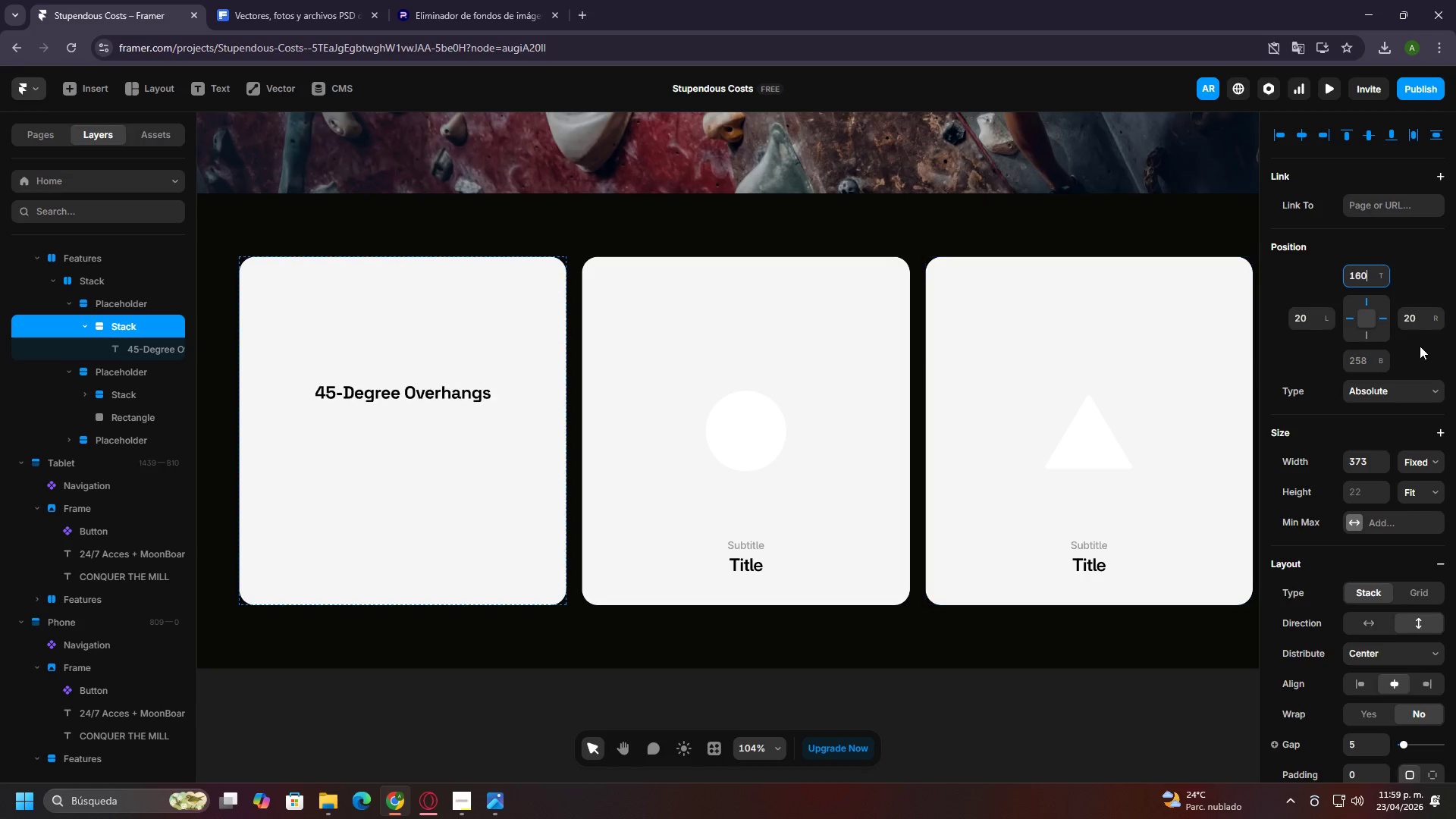 
key(Enter)
 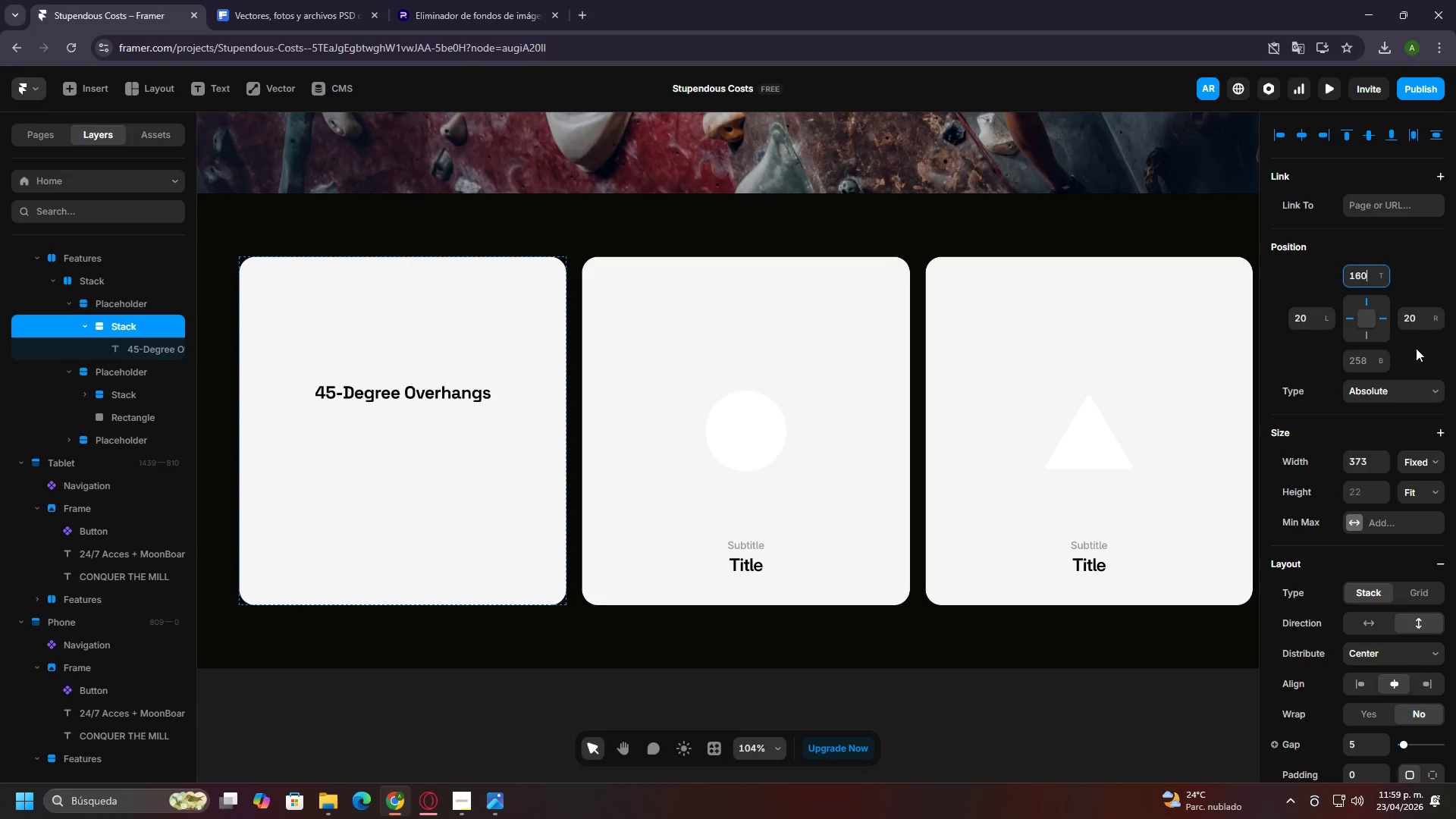 
left_click([1362, 359])
 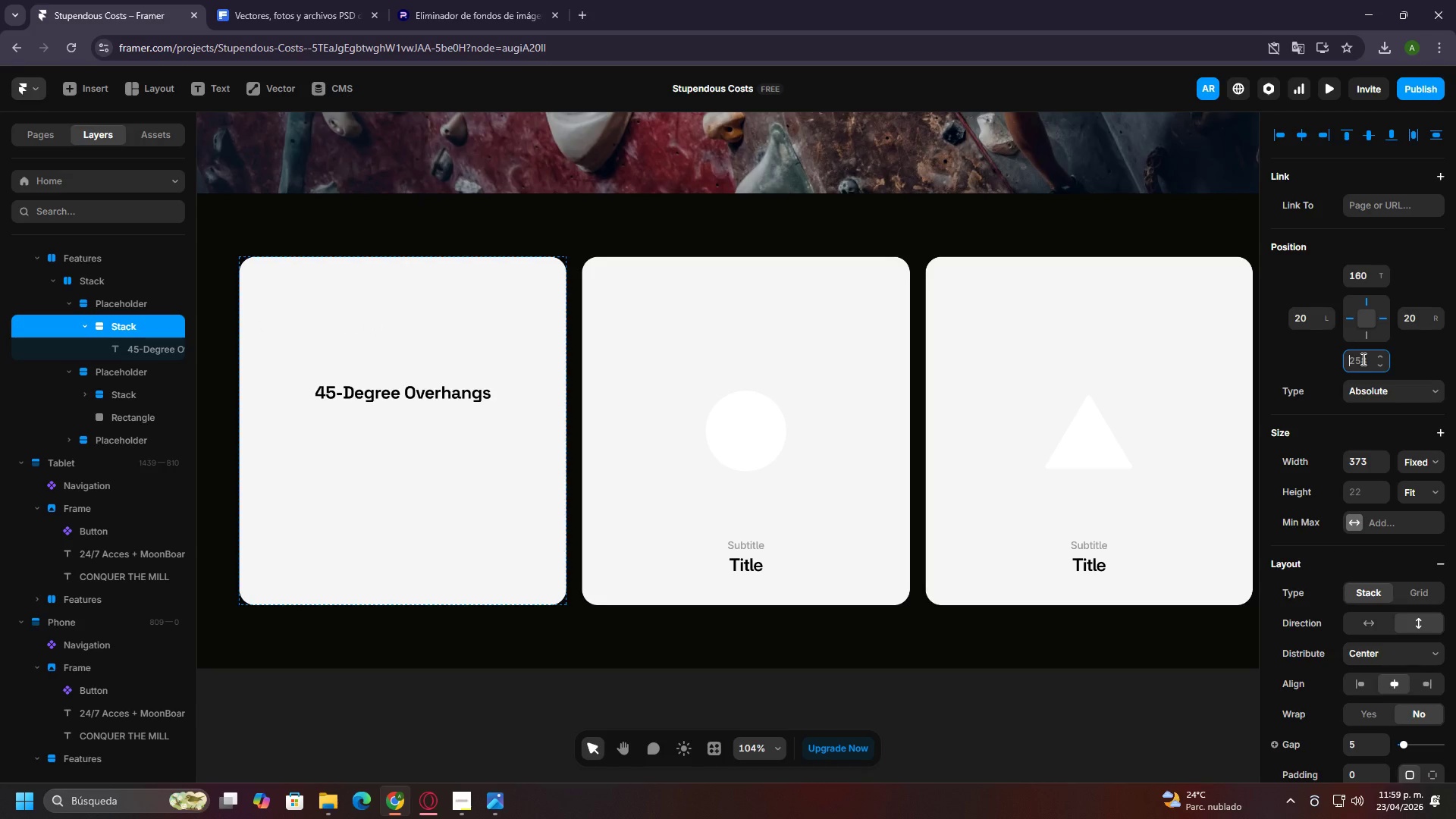 
type(160)
 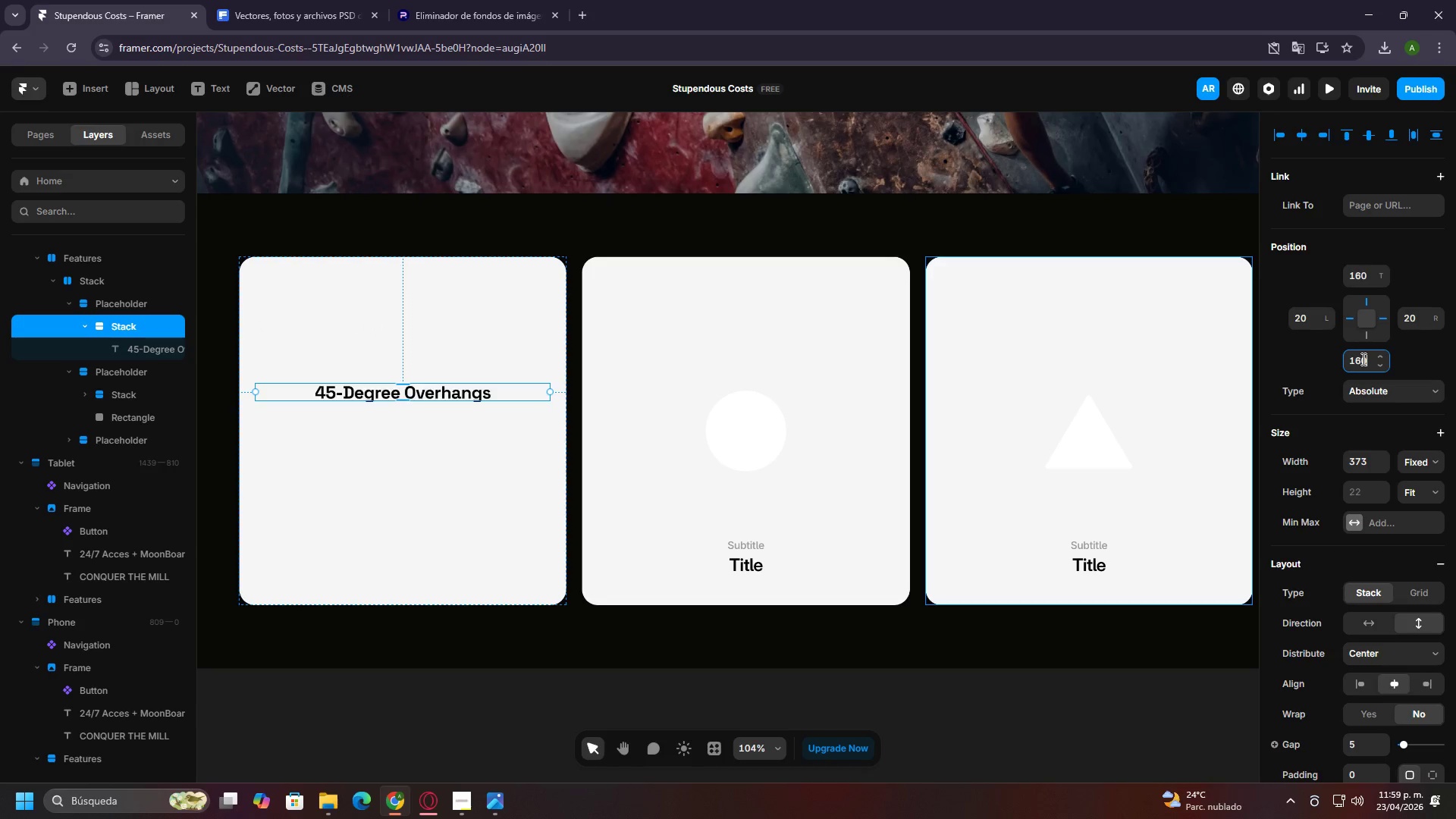 
key(Enter)
 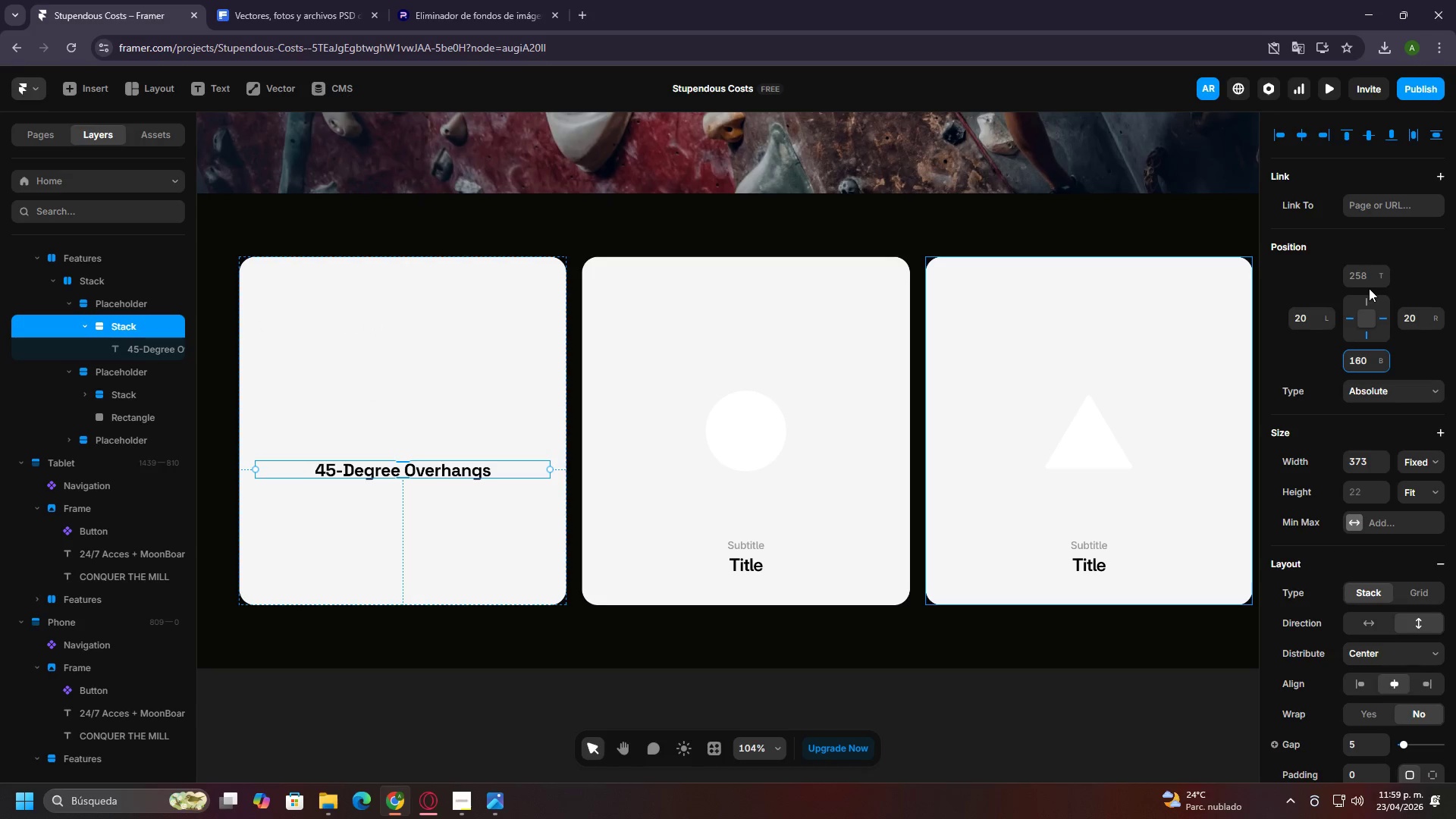 
scroll: coordinate [1367, 503], scroll_direction: down, amount: 5.0
 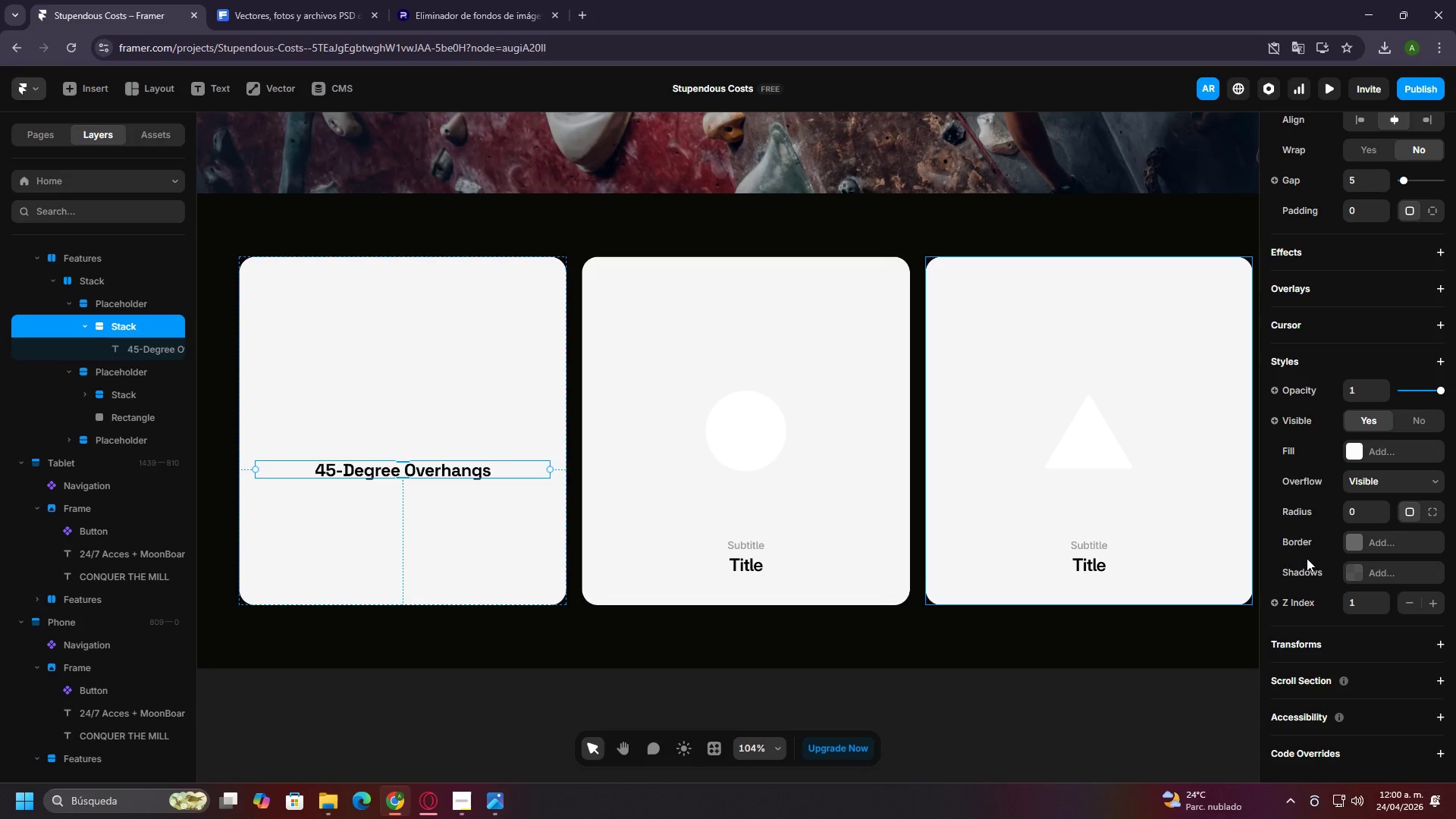 
wait(21.08)
 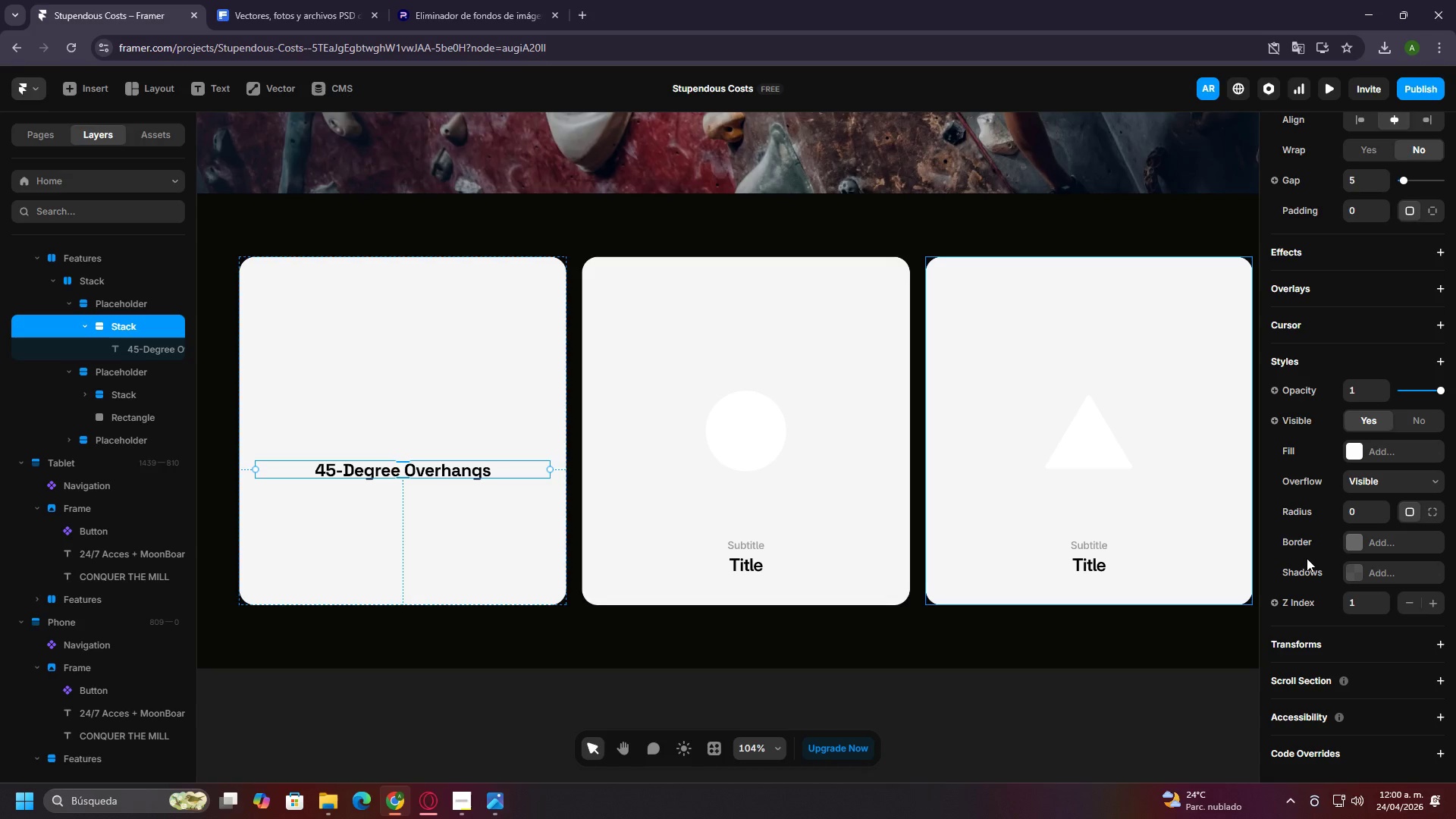 
left_click([466, 795])
 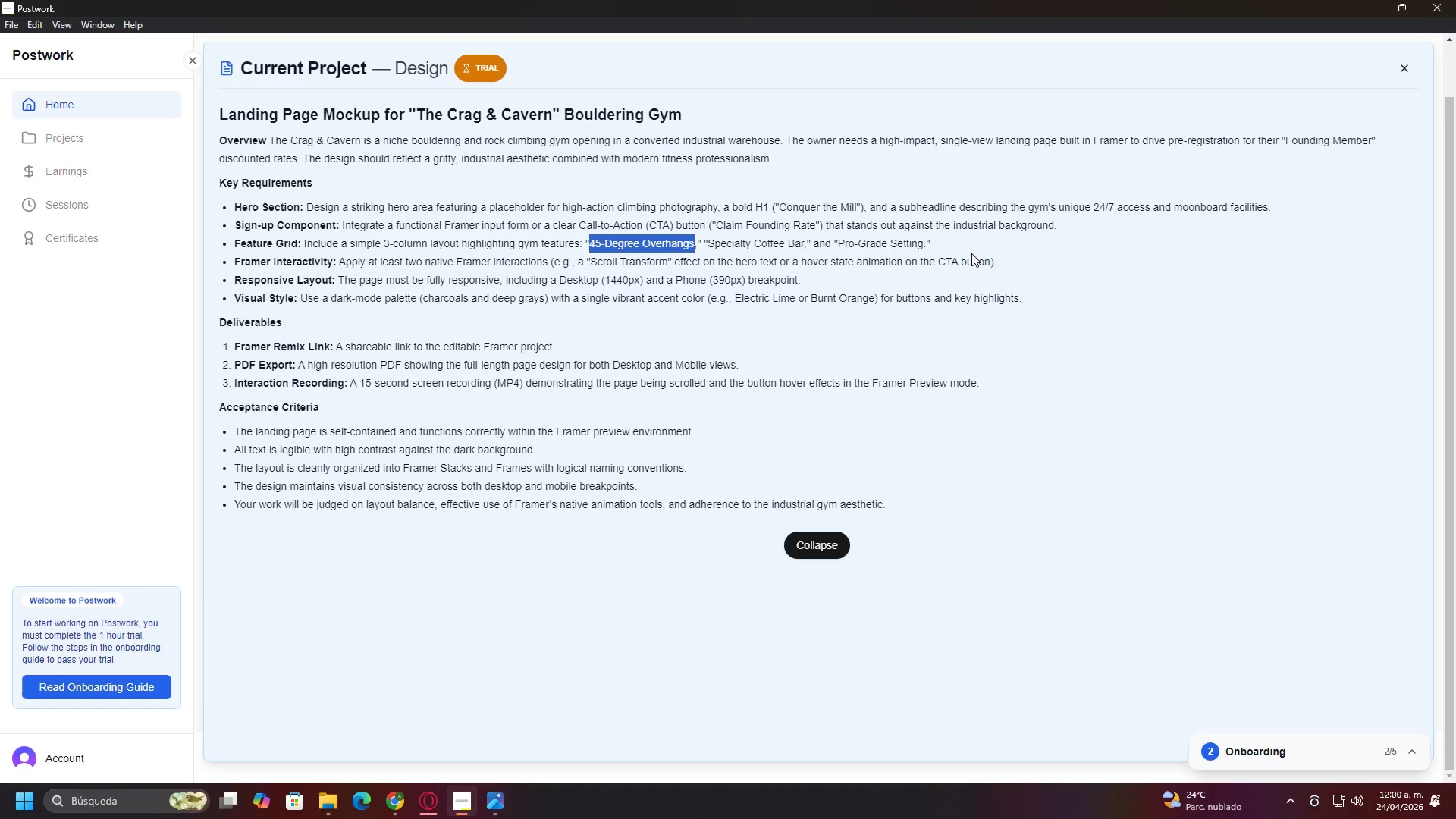 
wait(20.33)
 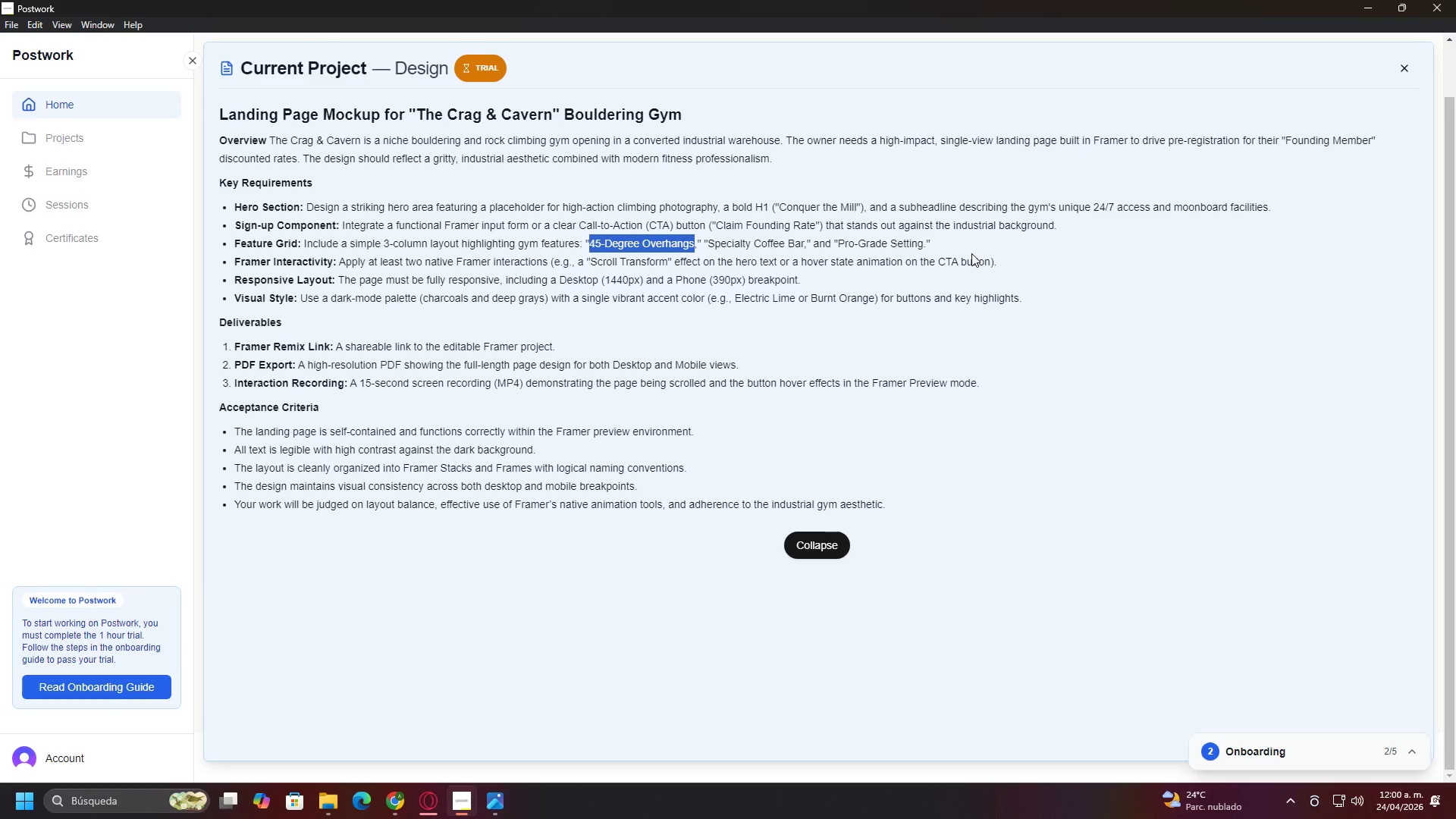 
left_click([402, 794])
 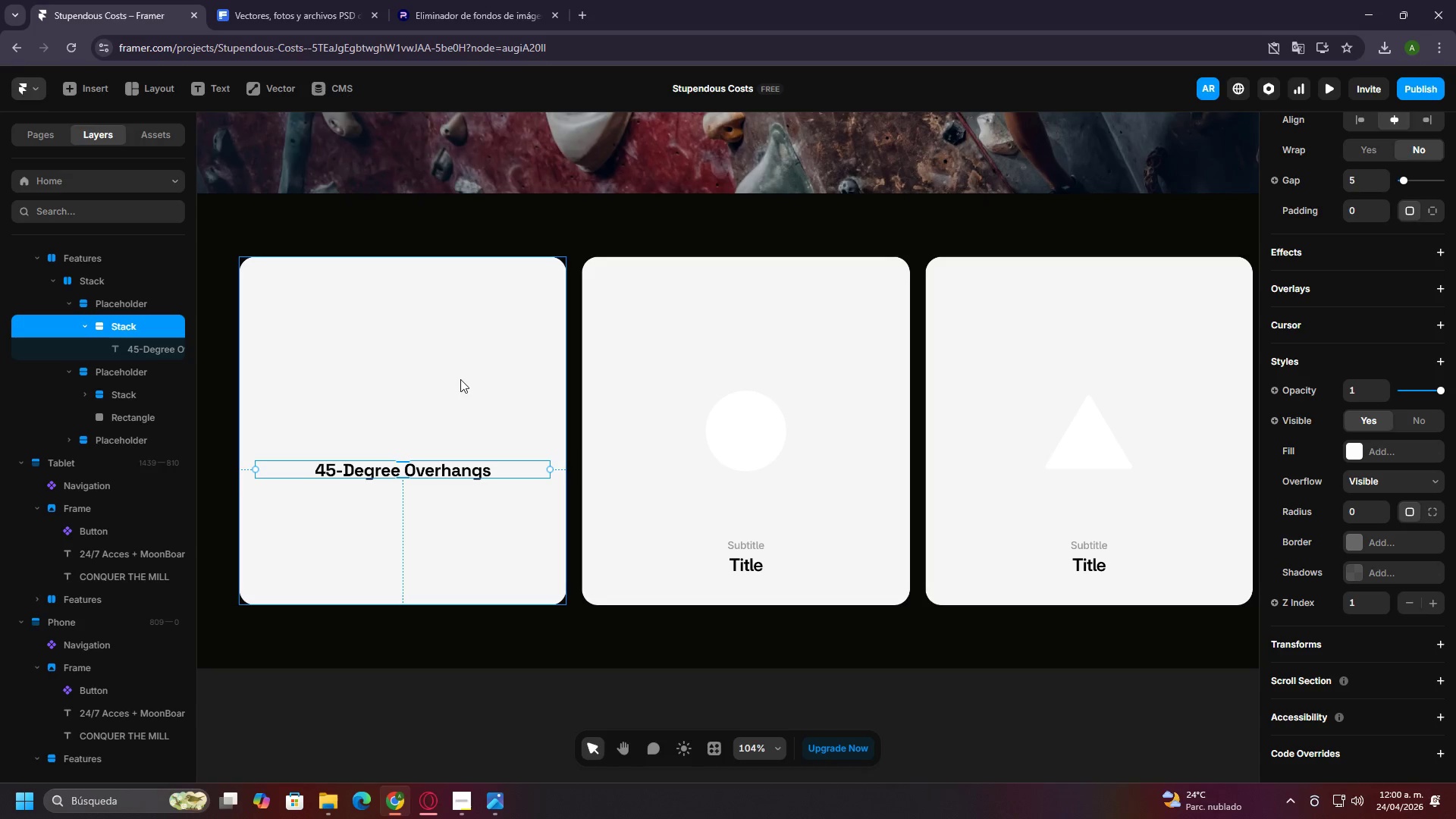 
left_click([371, 388])
 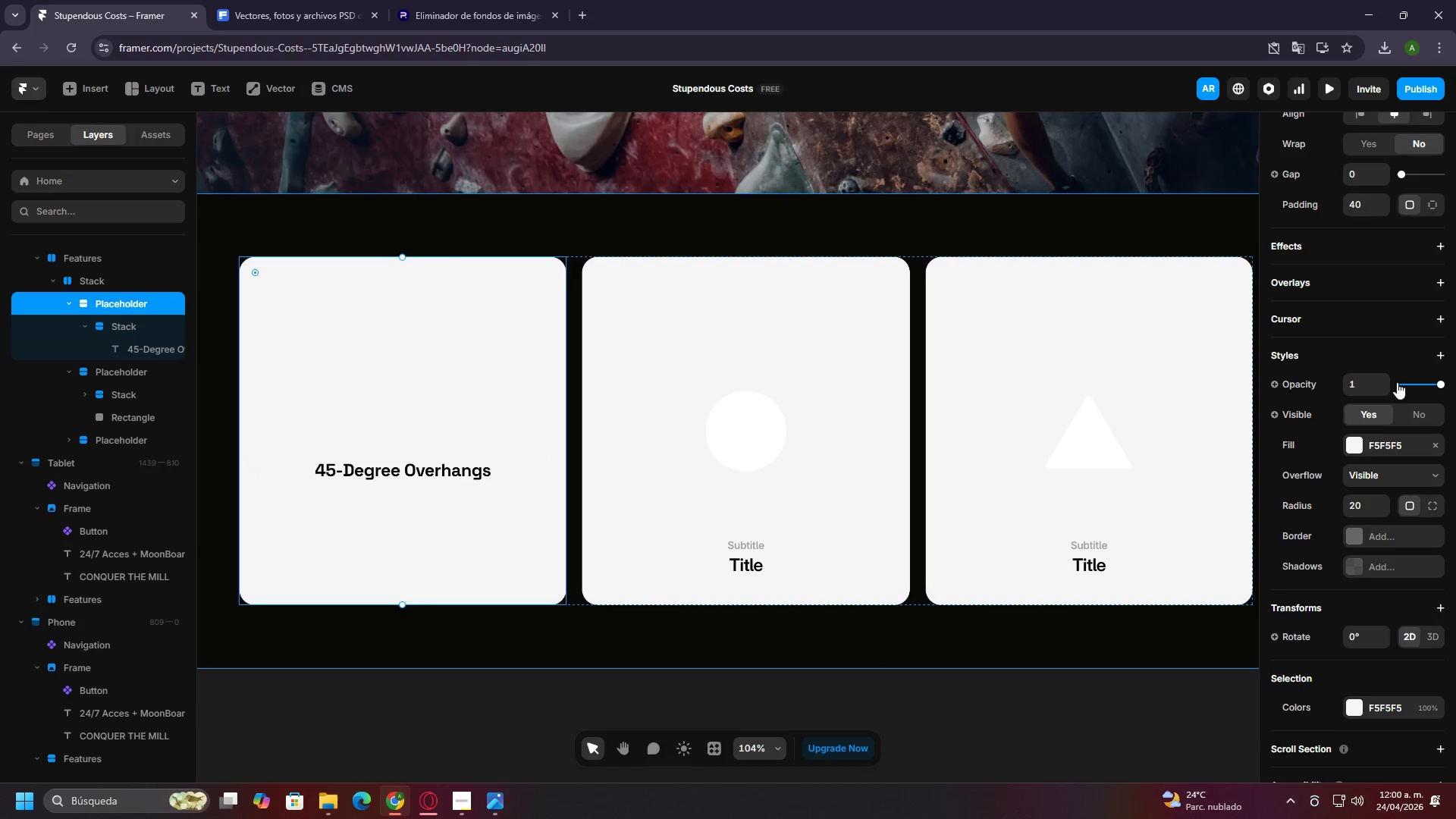 
scroll: coordinate [1395, 532], scroll_direction: down, amount: 3.0
 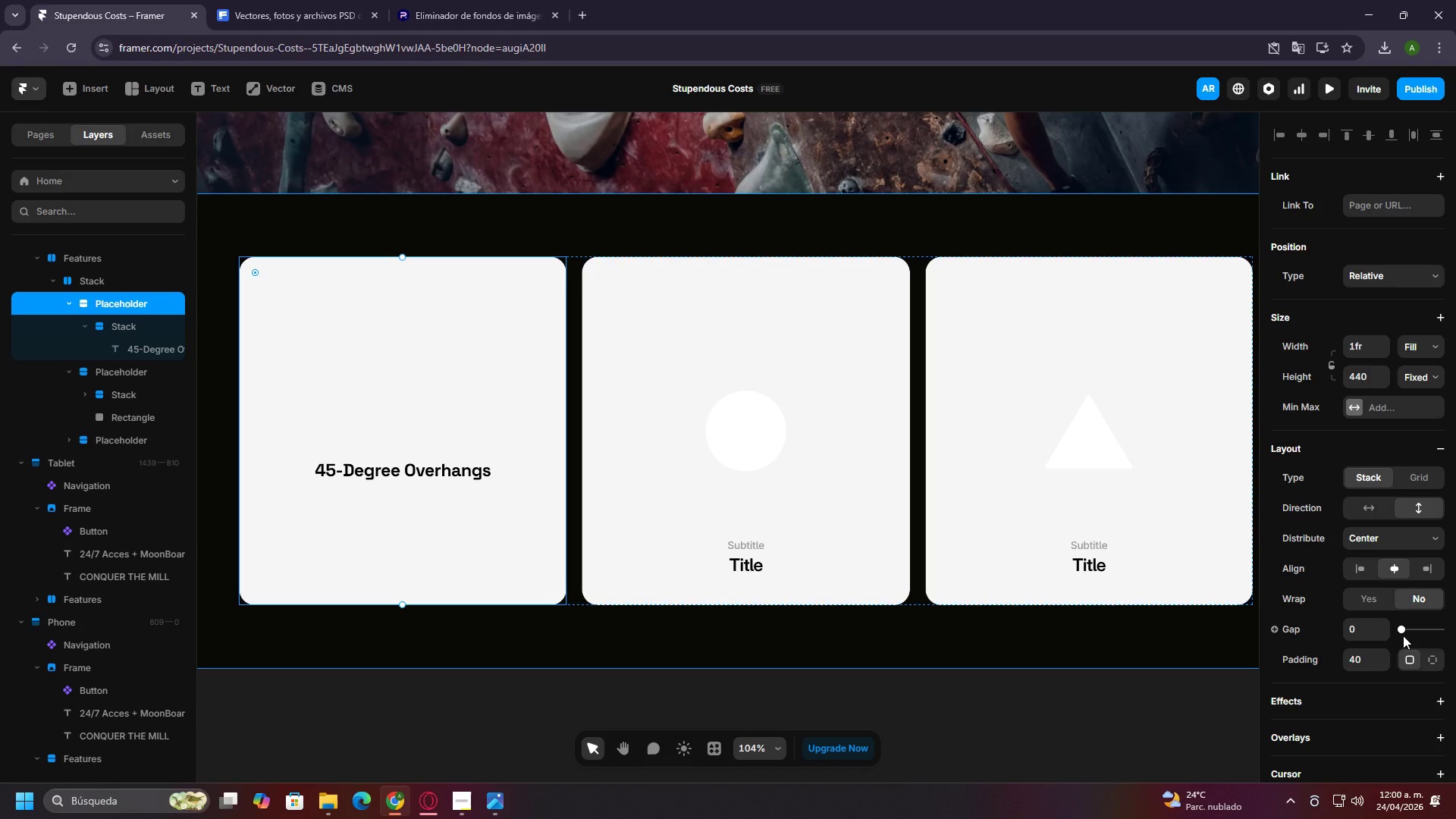 
left_click_drag(start_coordinate=[1402, 629], to_coordinate=[1422, 629])
 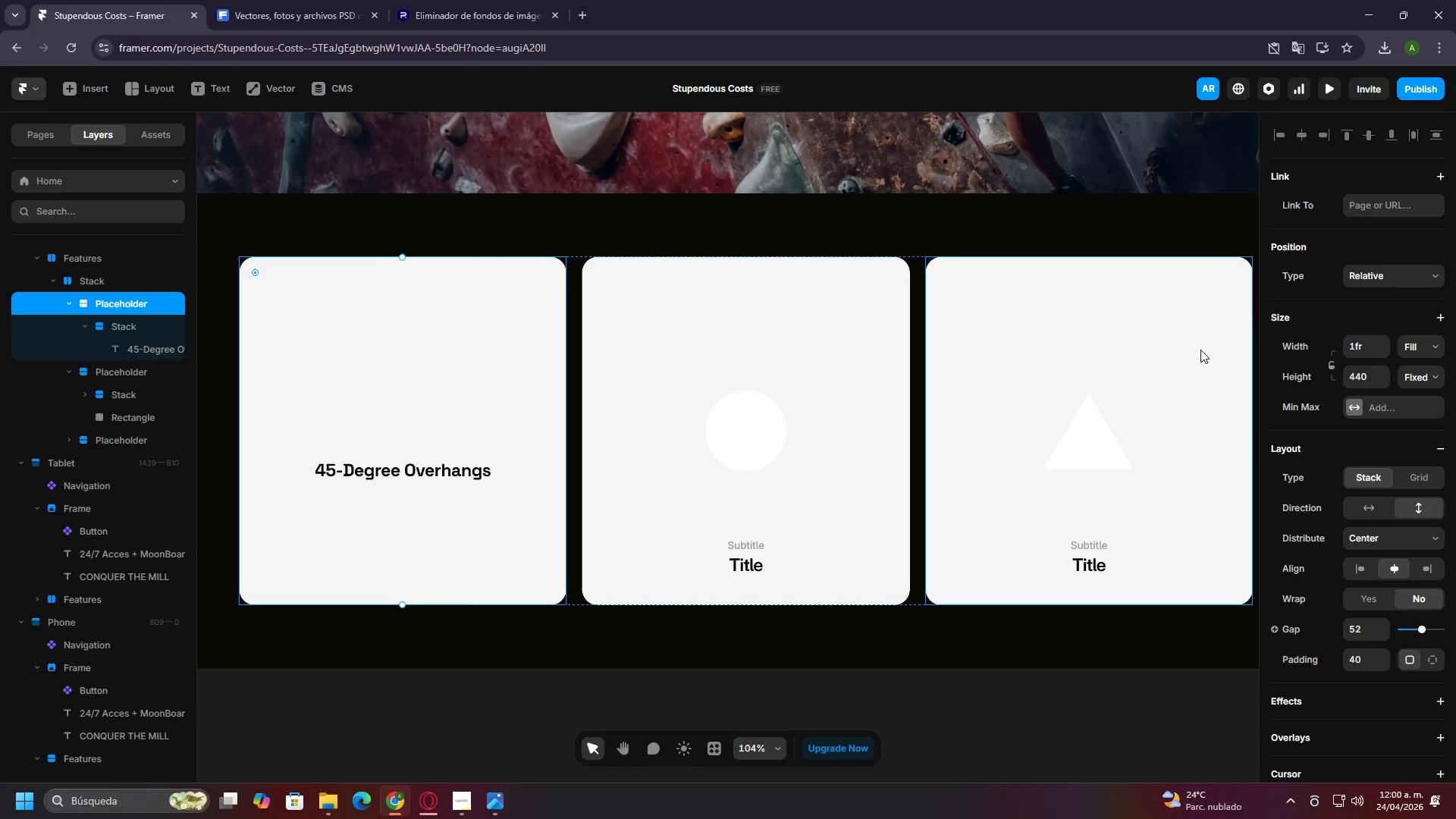 
key(Control+ControlLeft)
 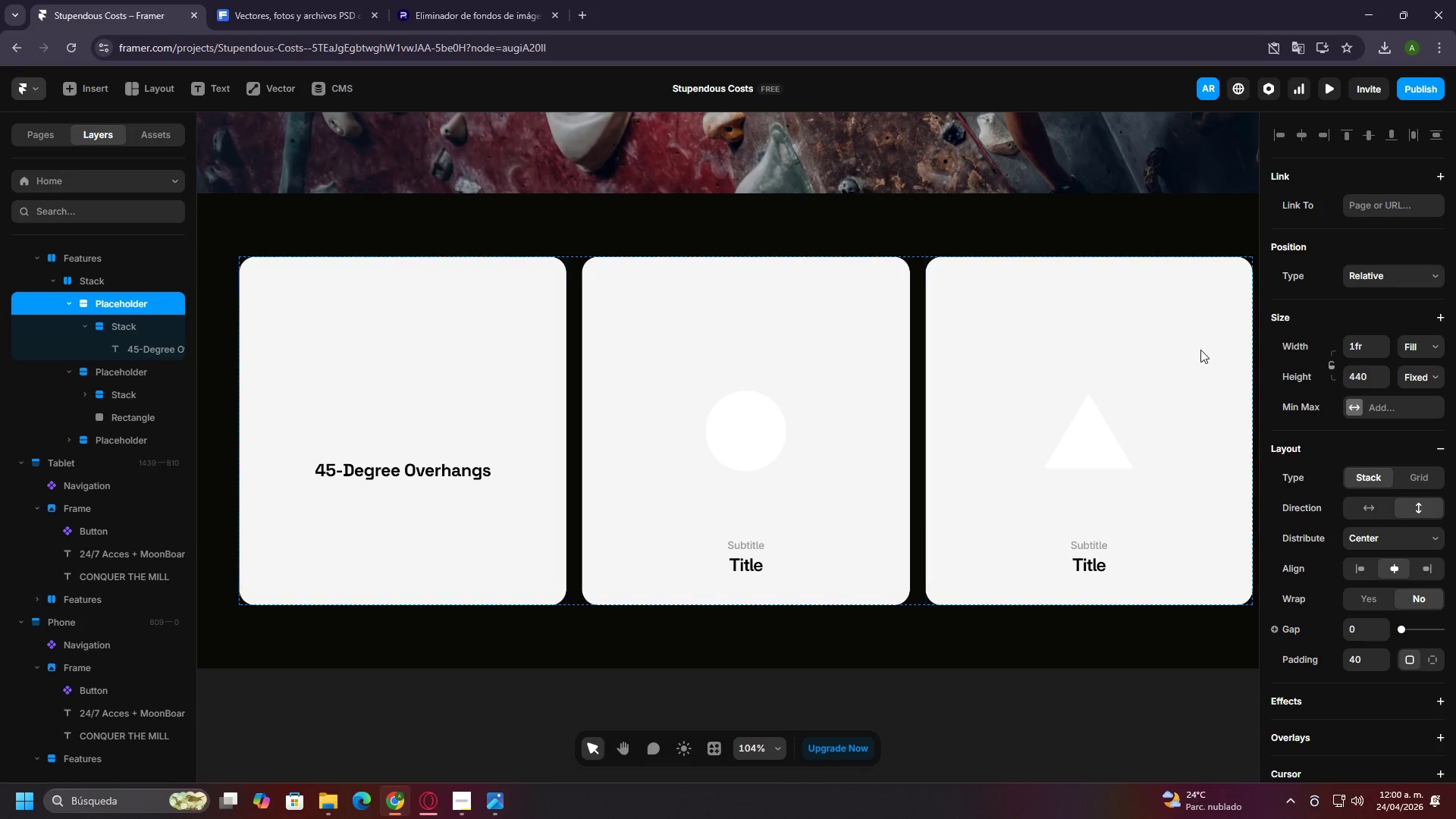 
key(Control+Z)
 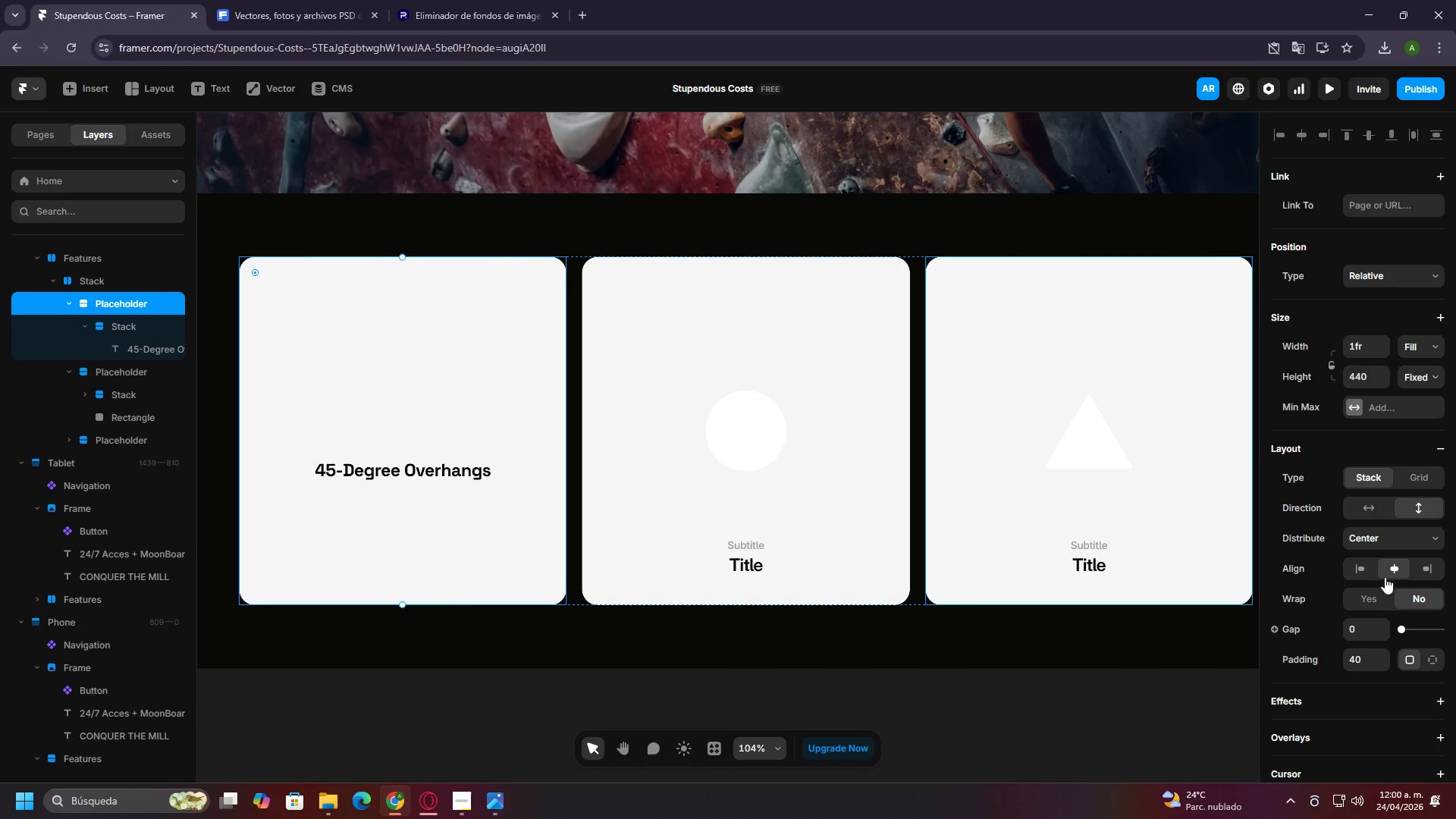 
double_click([1373, 563])
 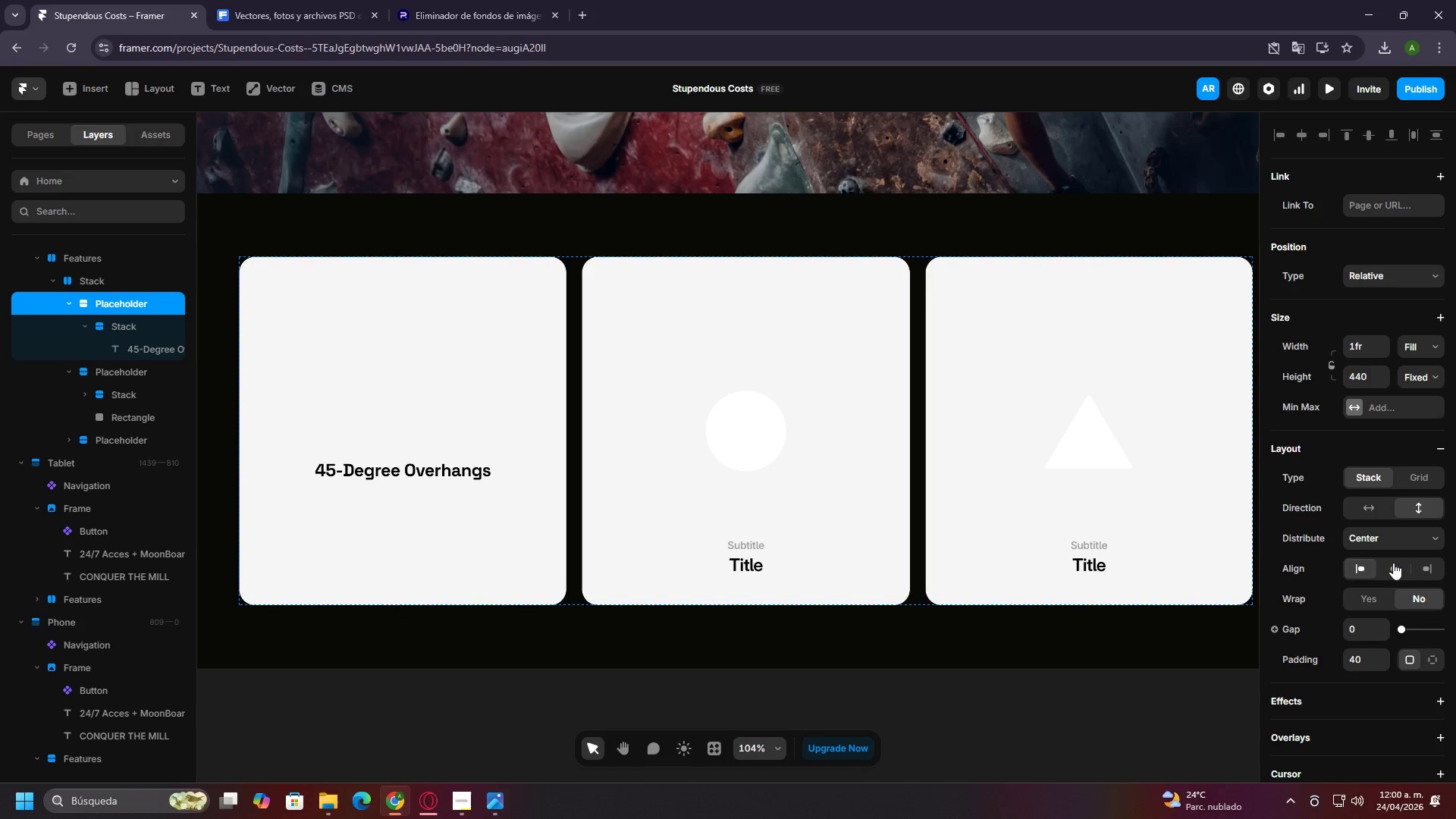 
left_click([1394, 563])
 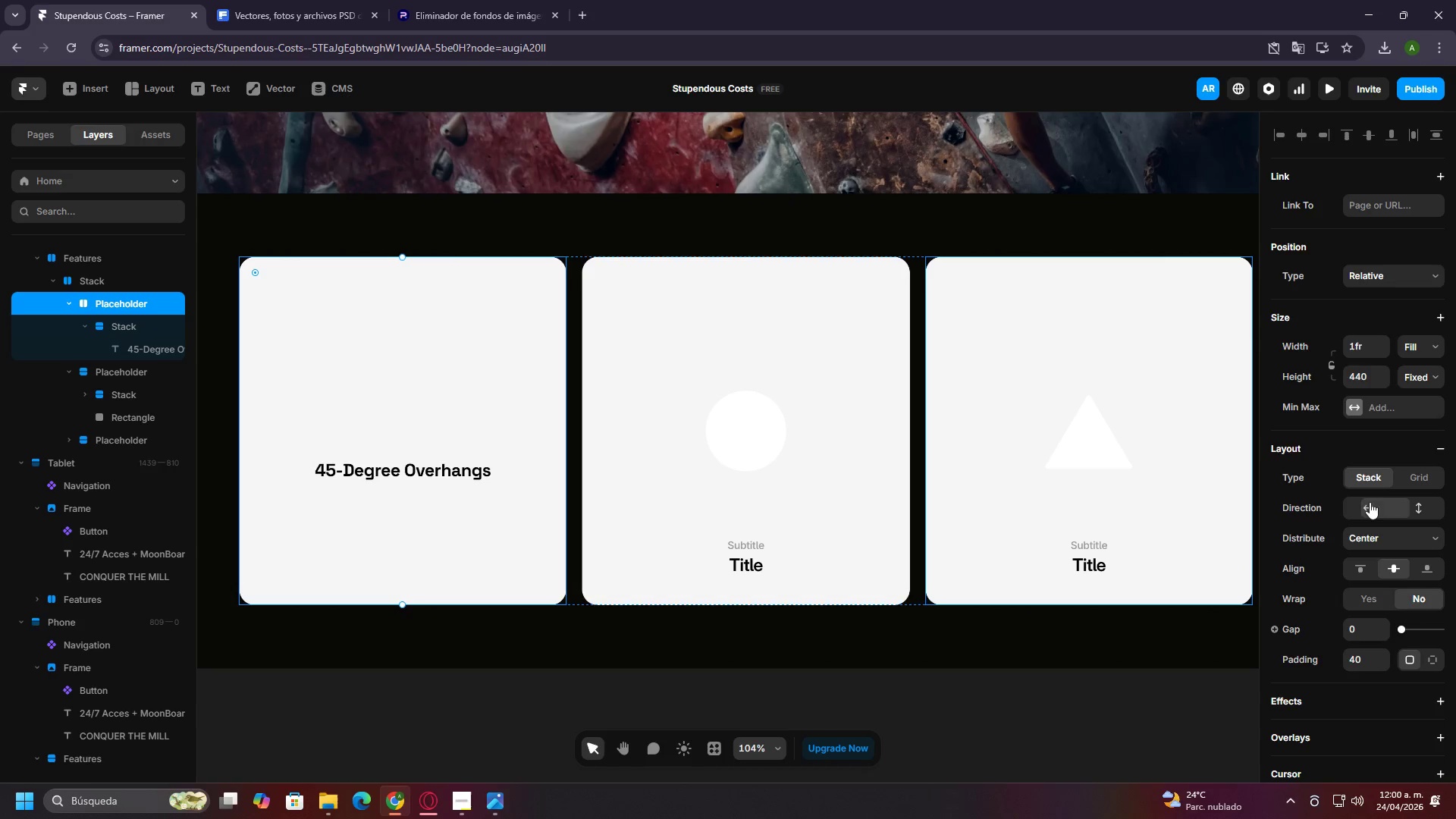 
double_click([1414, 502])
 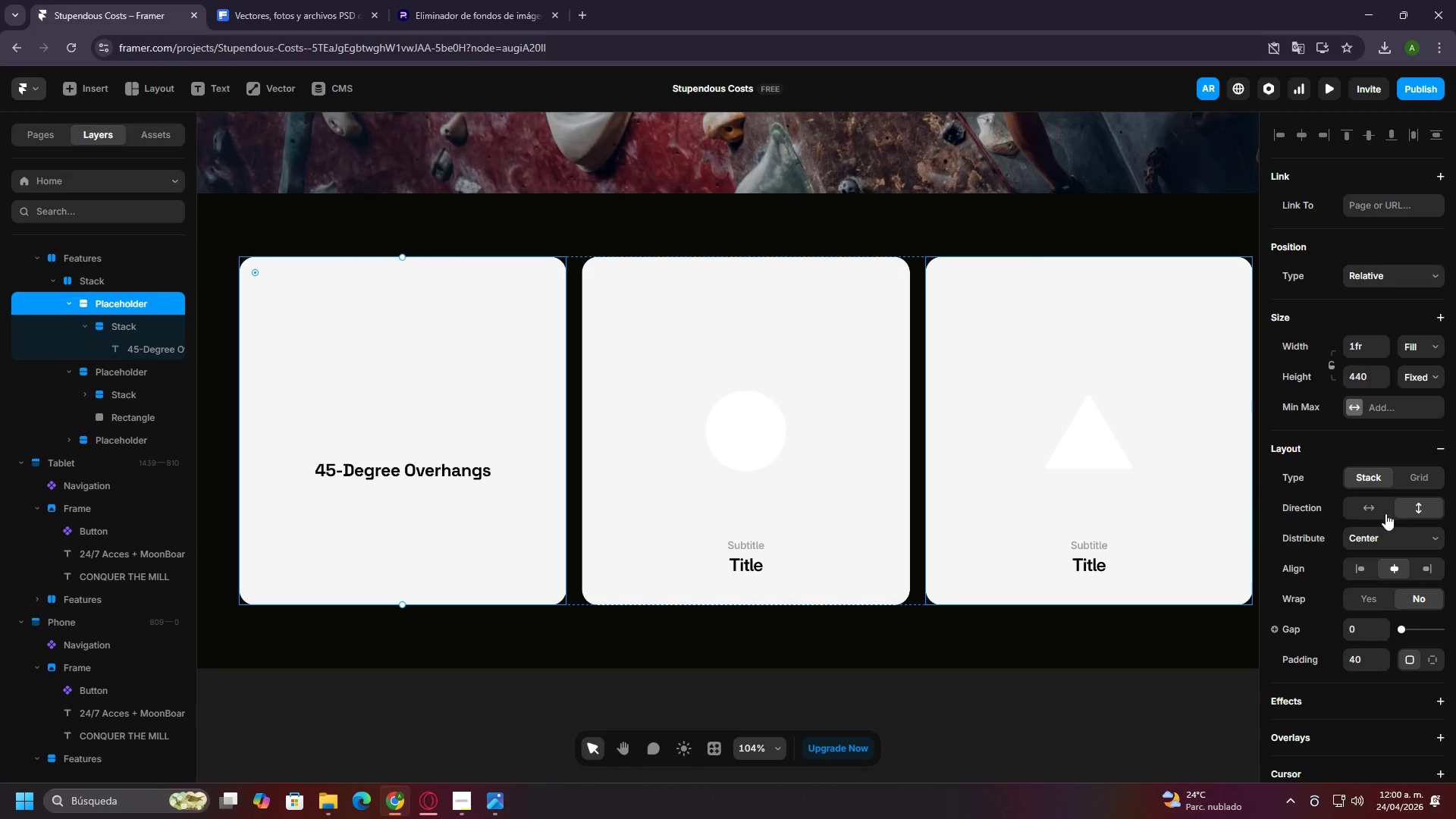 
left_click([1393, 538])
 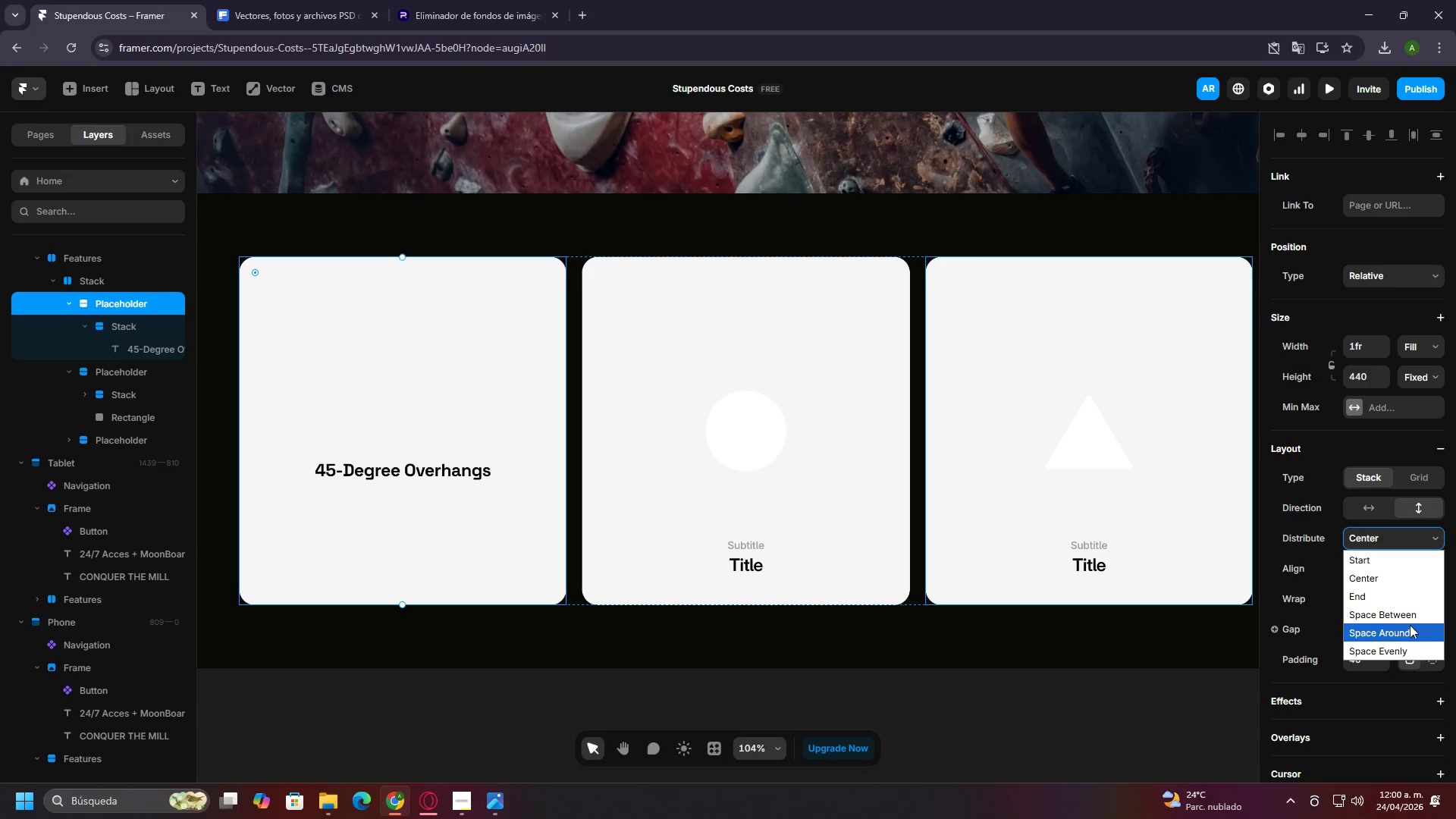 
left_click([1406, 620])
 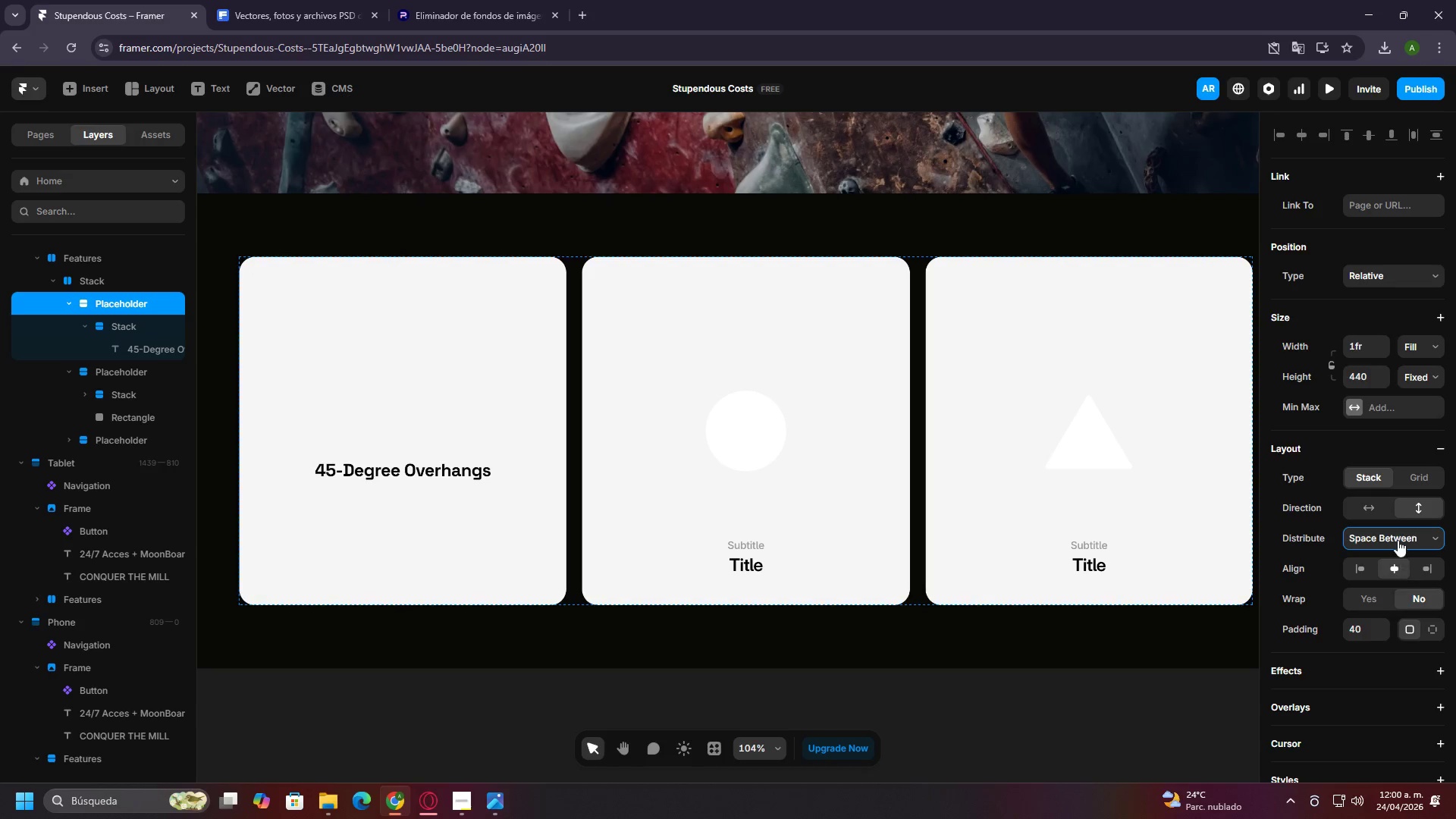 
left_click([1398, 540])
 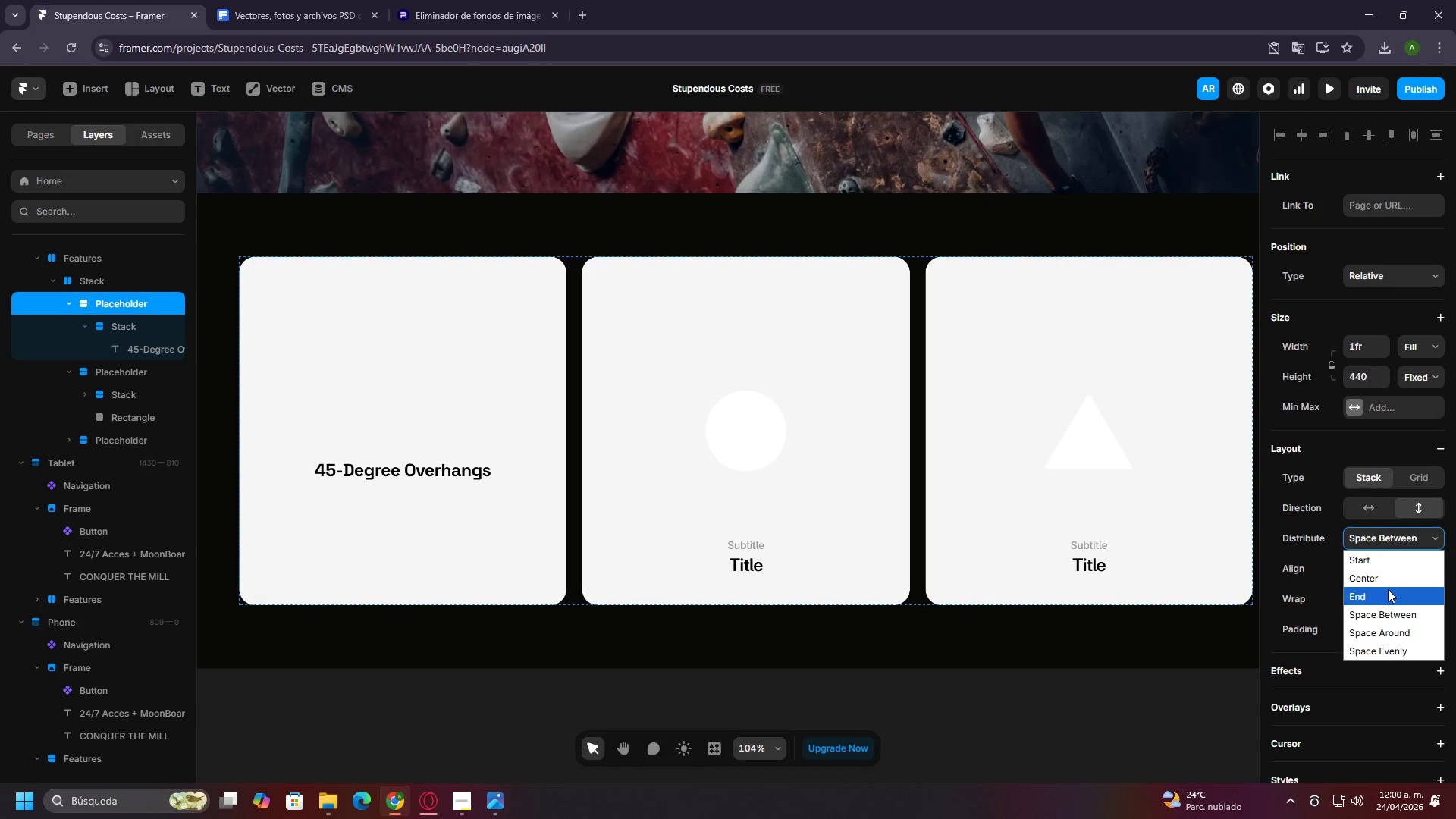 
left_click([1381, 576])
 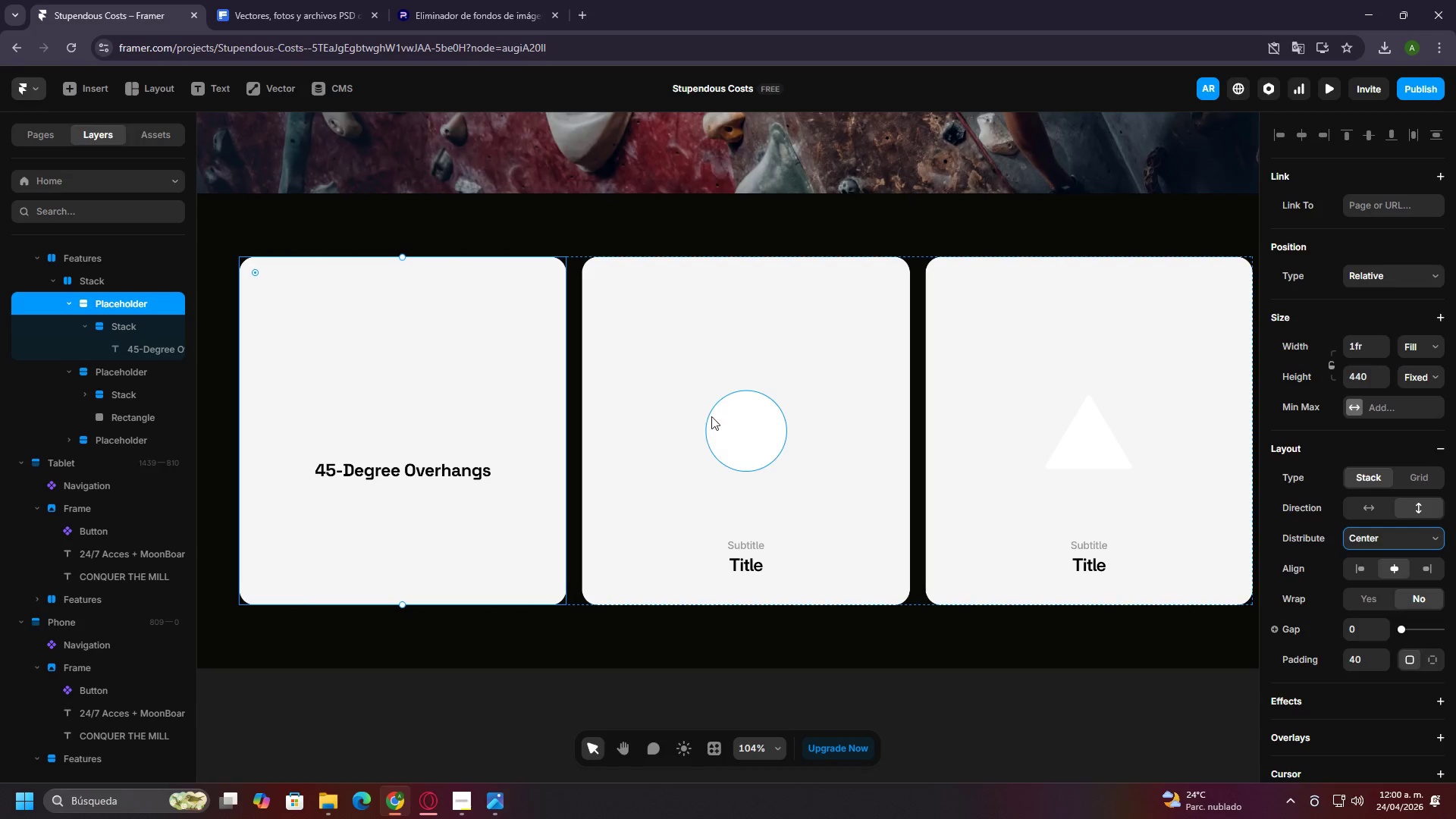 
left_click([504, 380])
 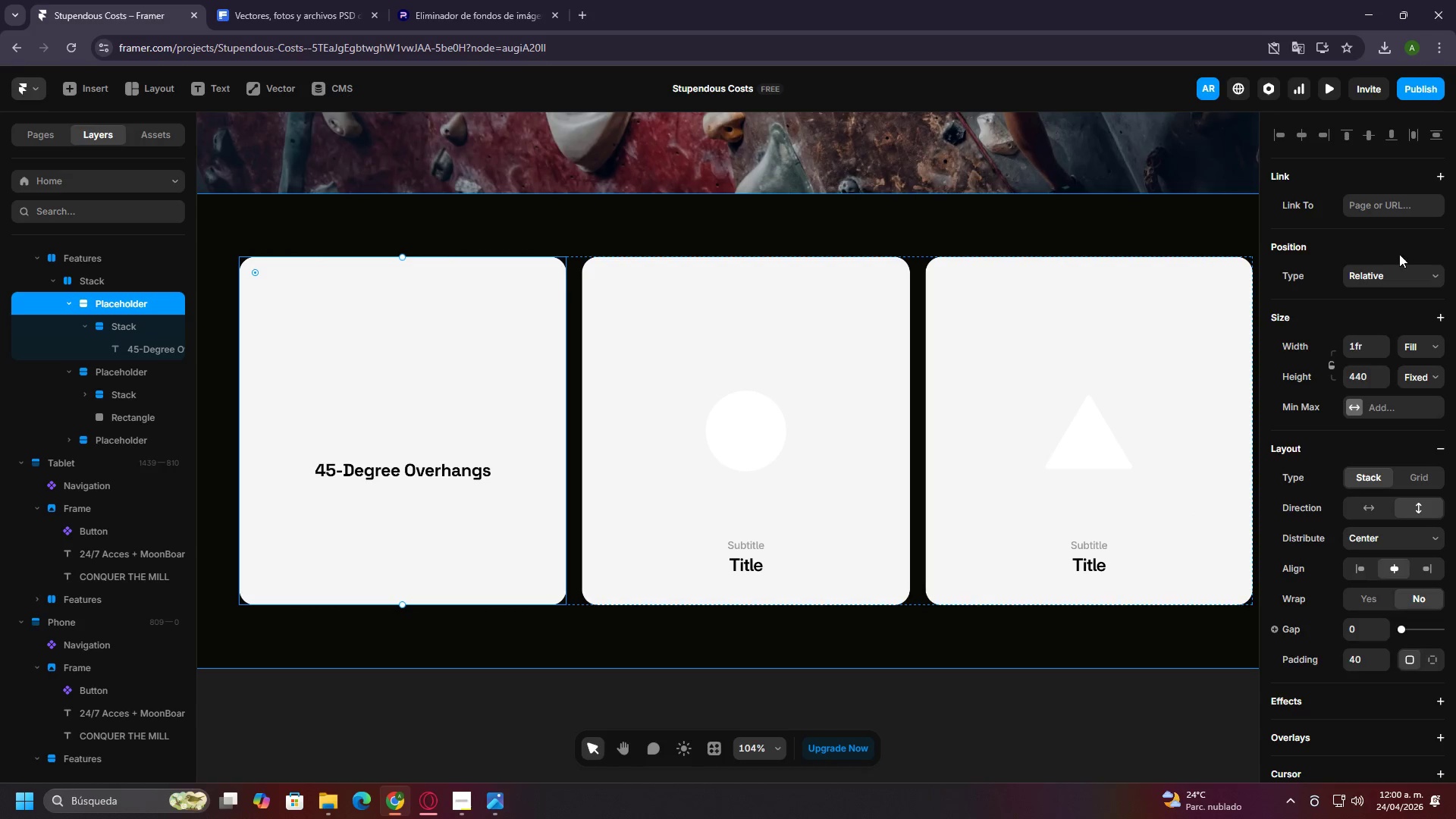 
scroll: coordinate [1390, 287], scroll_direction: up, amount: 12.0
 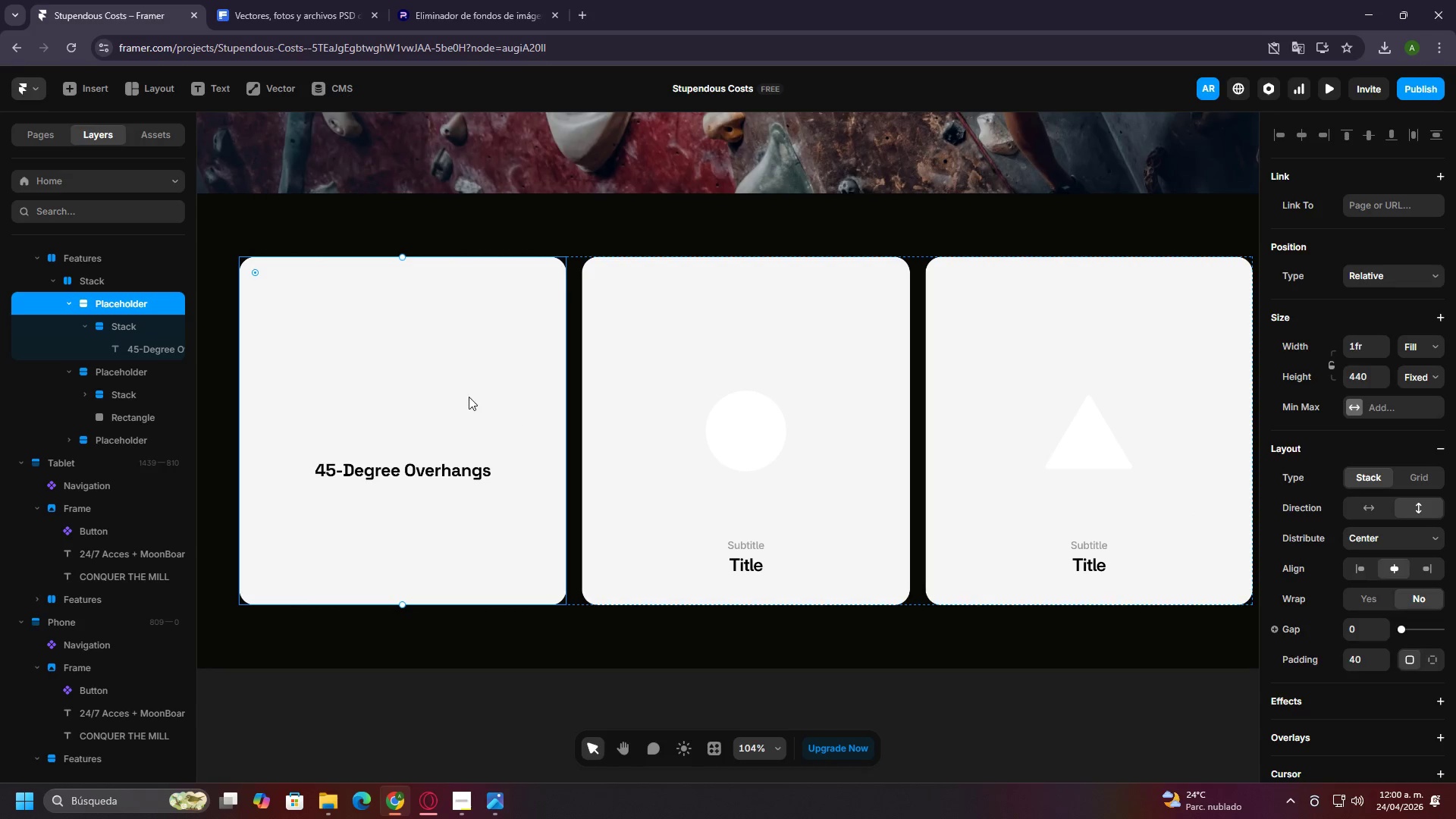 
double_click([420, 345])
 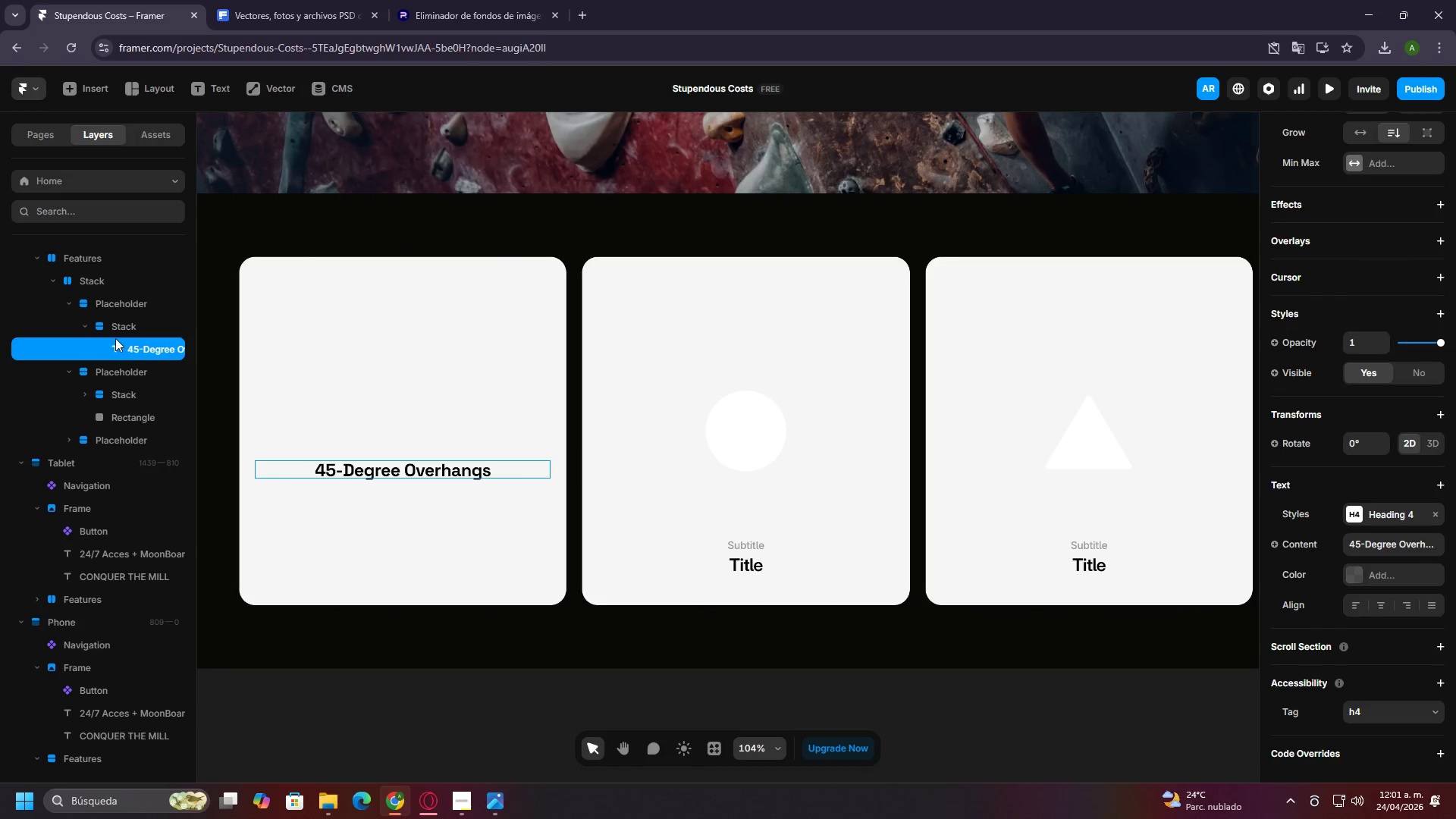 
double_click([115, 337])
 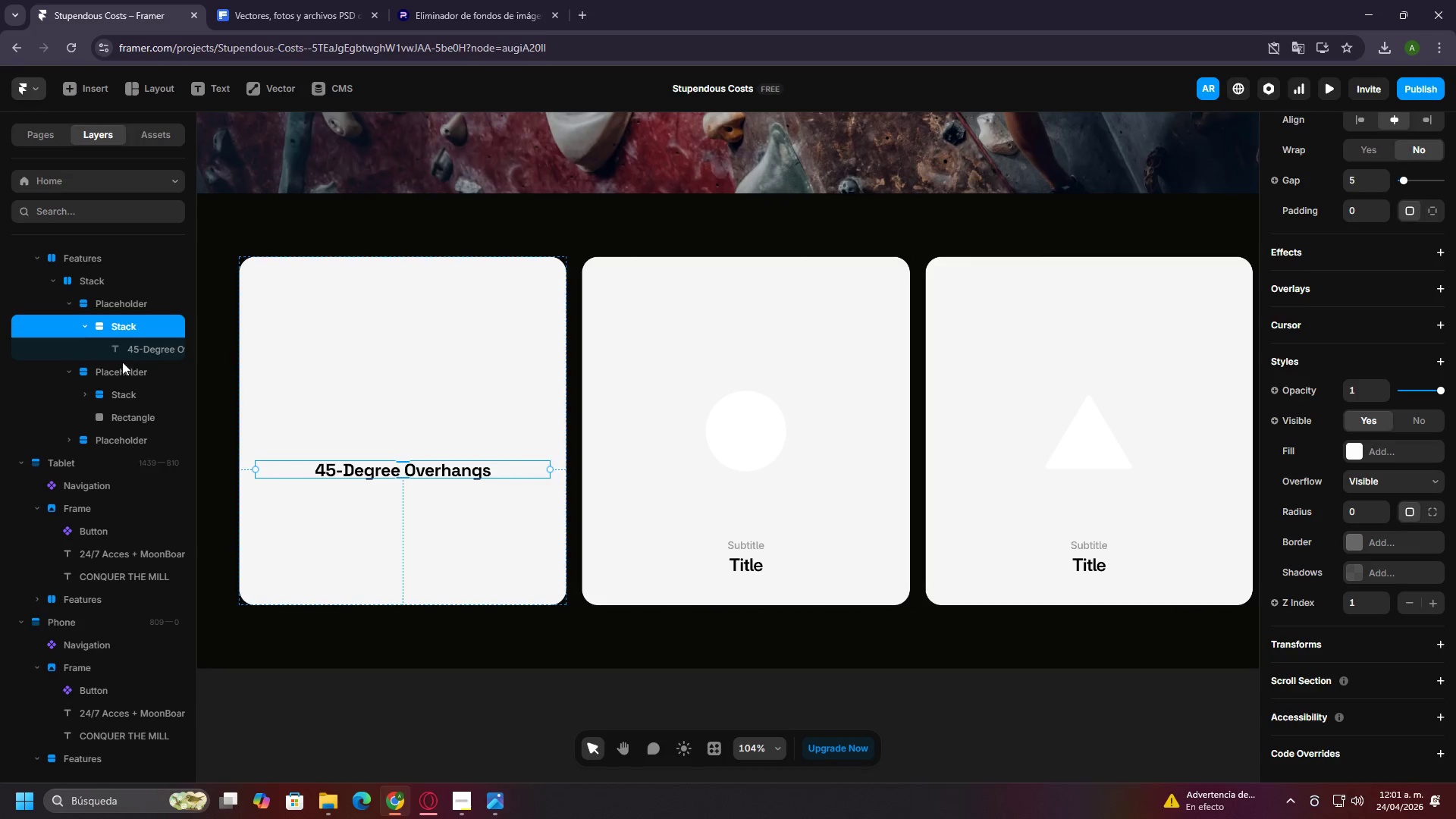 
left_click([125, 369])
 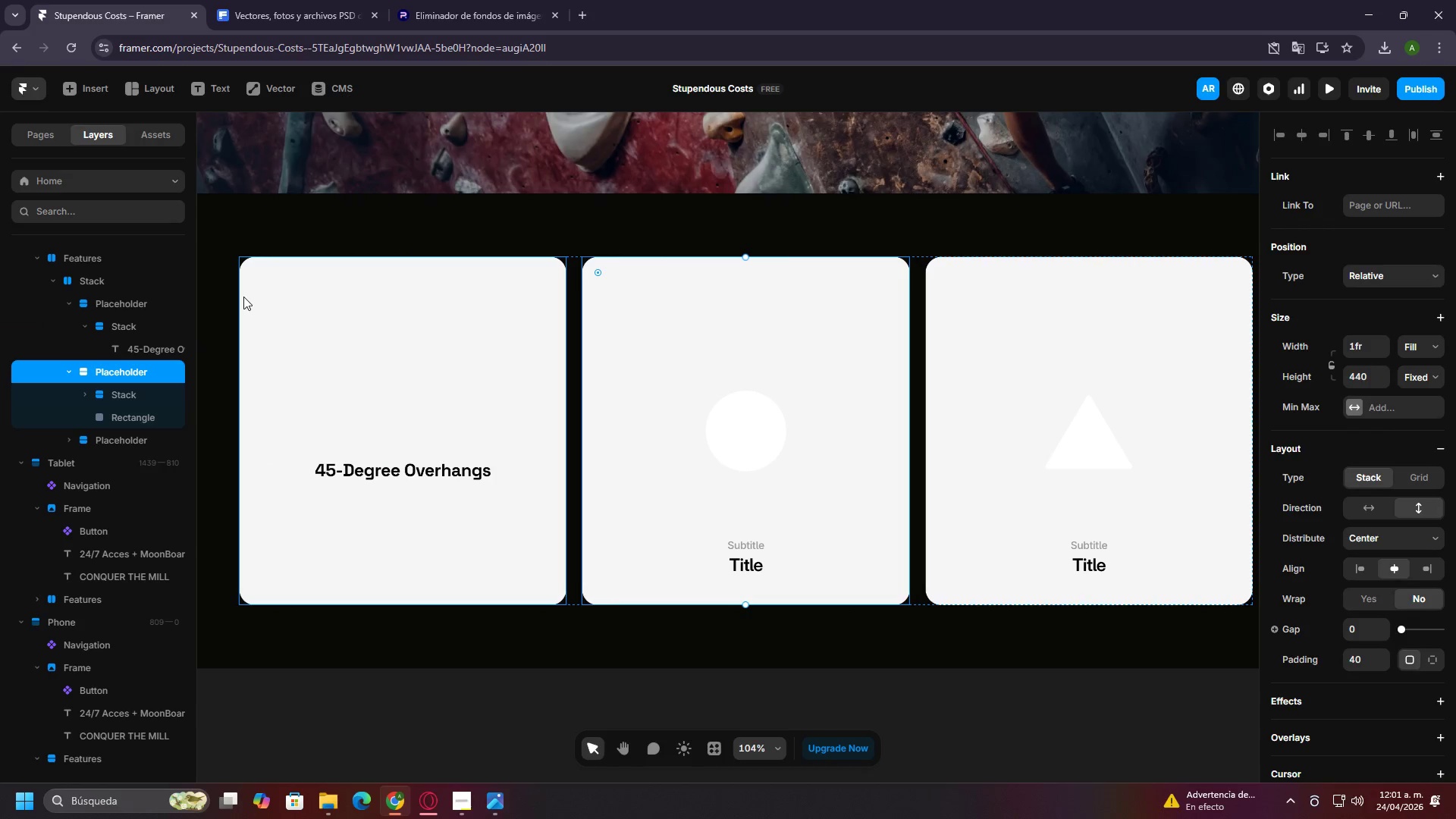 
left_click([116, 302])
 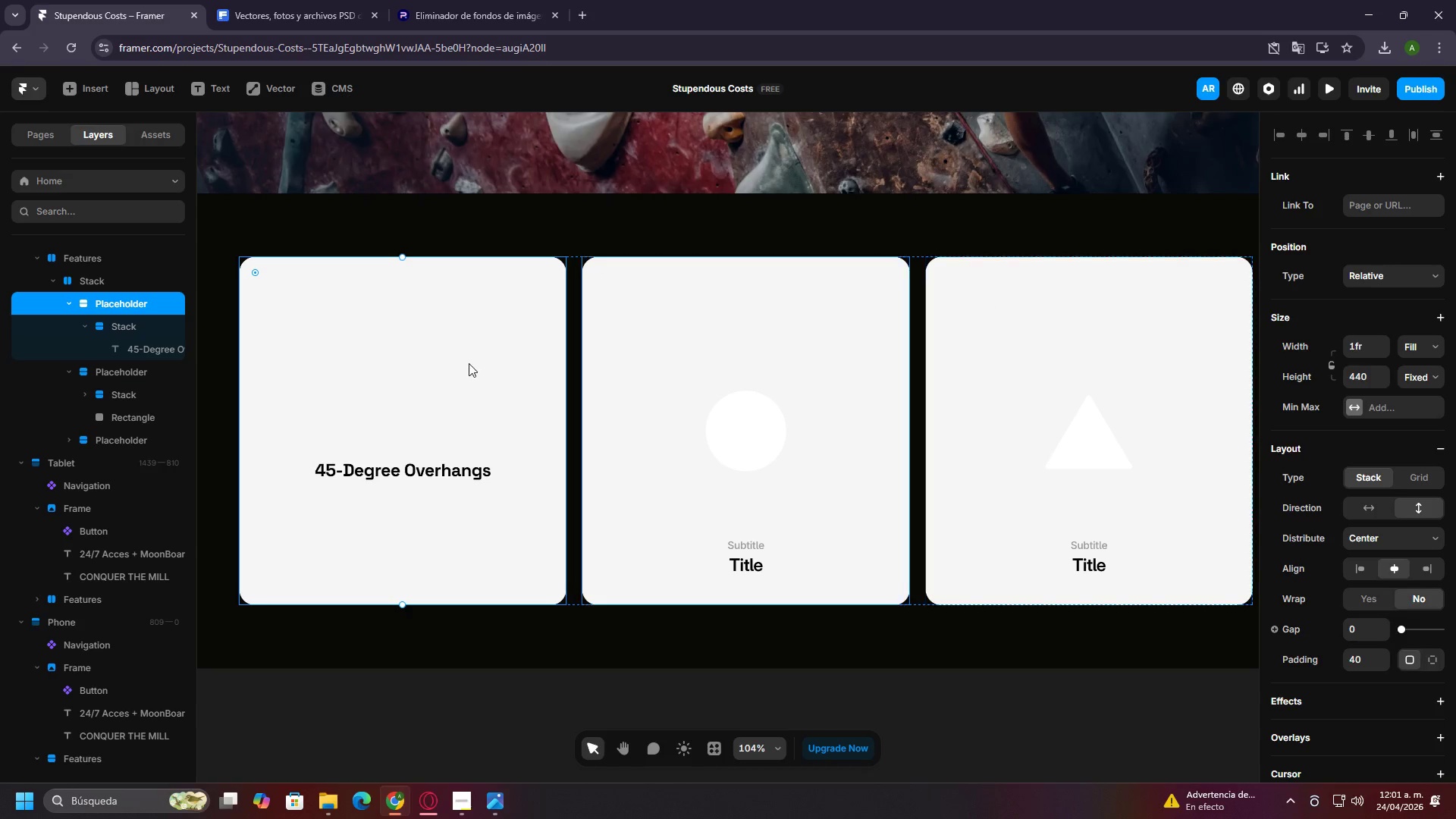 
left_click([99, 330])
 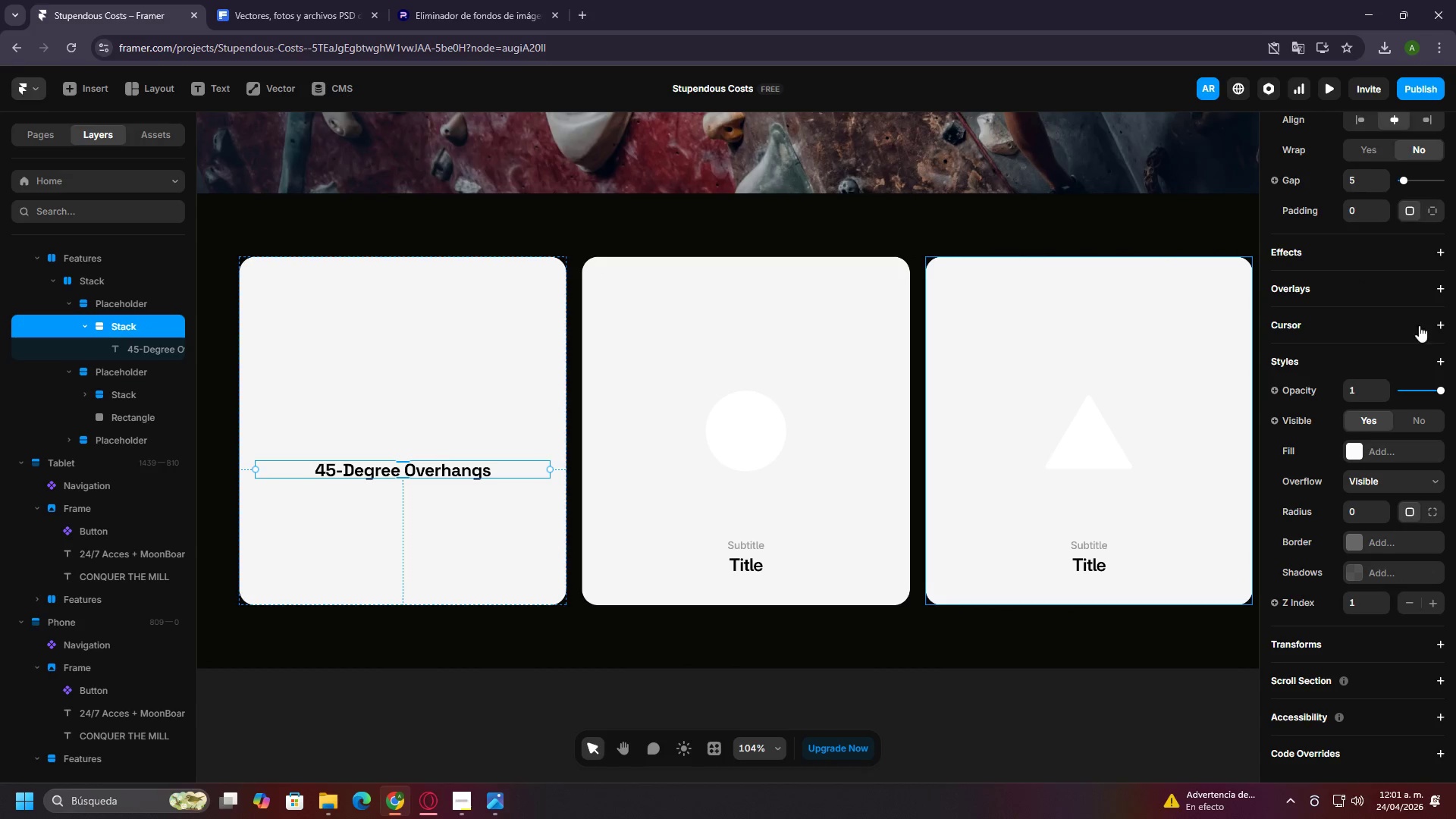 
scroll: coordinate [1385, 343], scroll_direction: up, amount: 10.0
 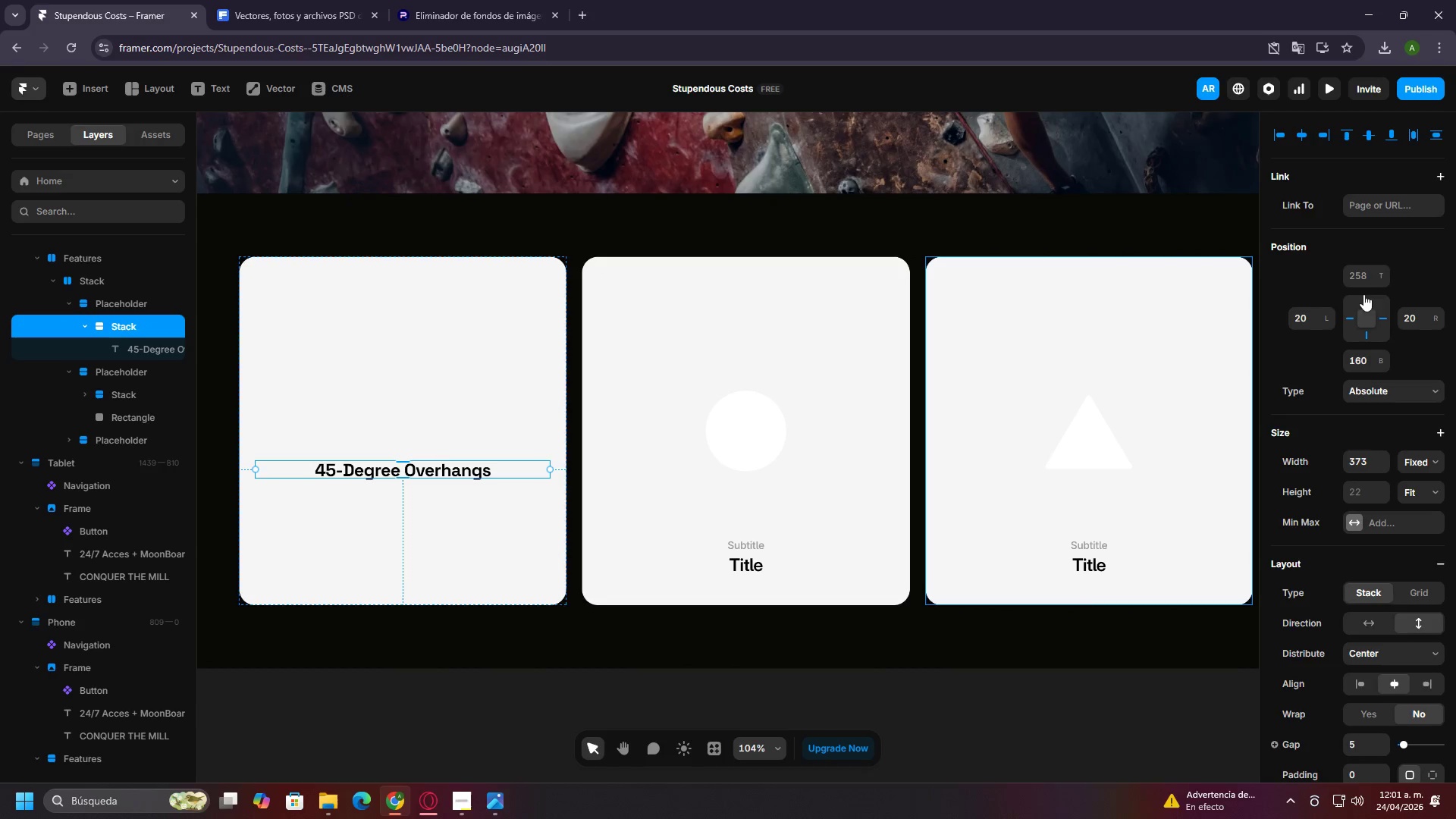 
left_click([1360, 279])
 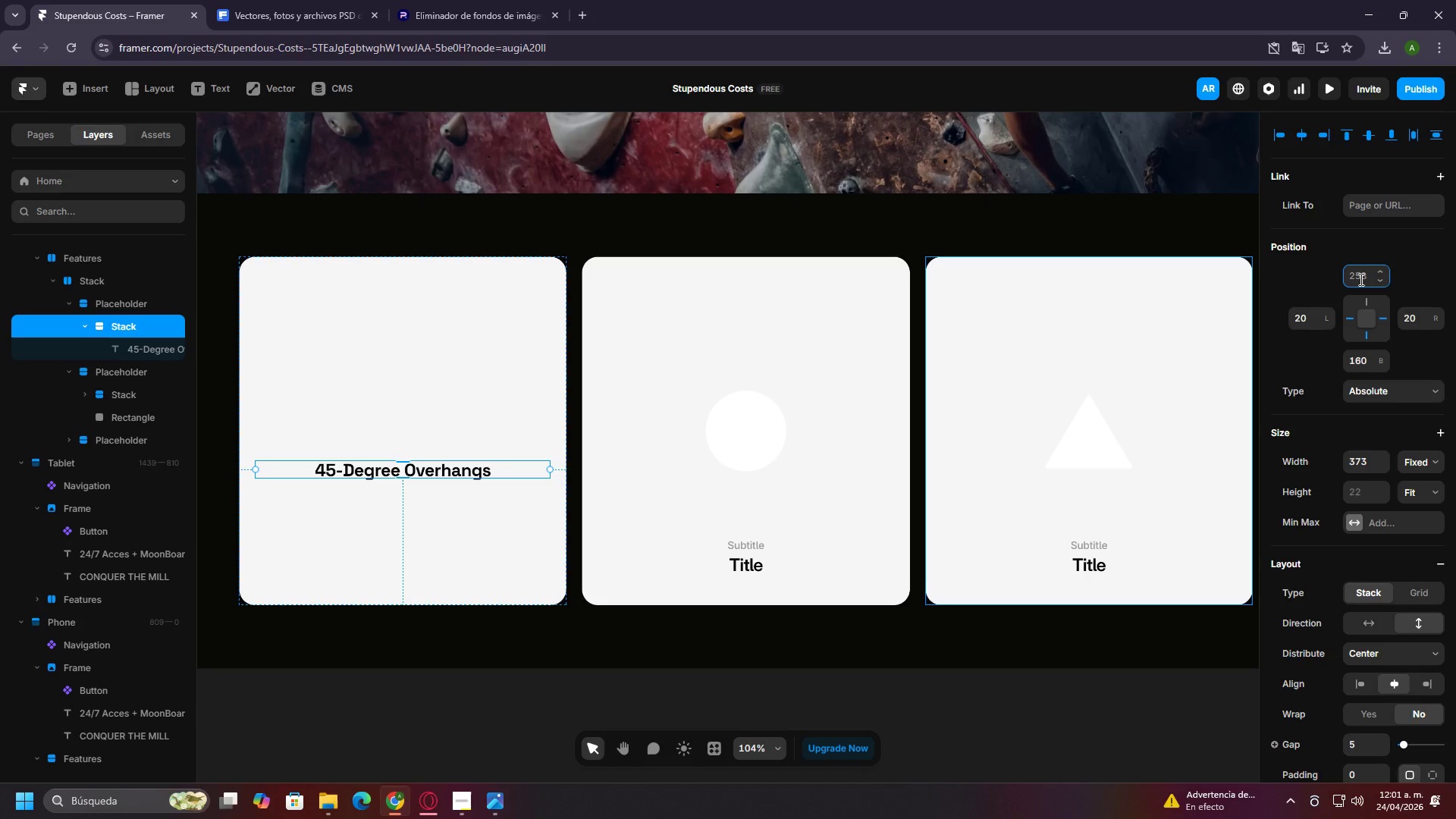 
type(240)
 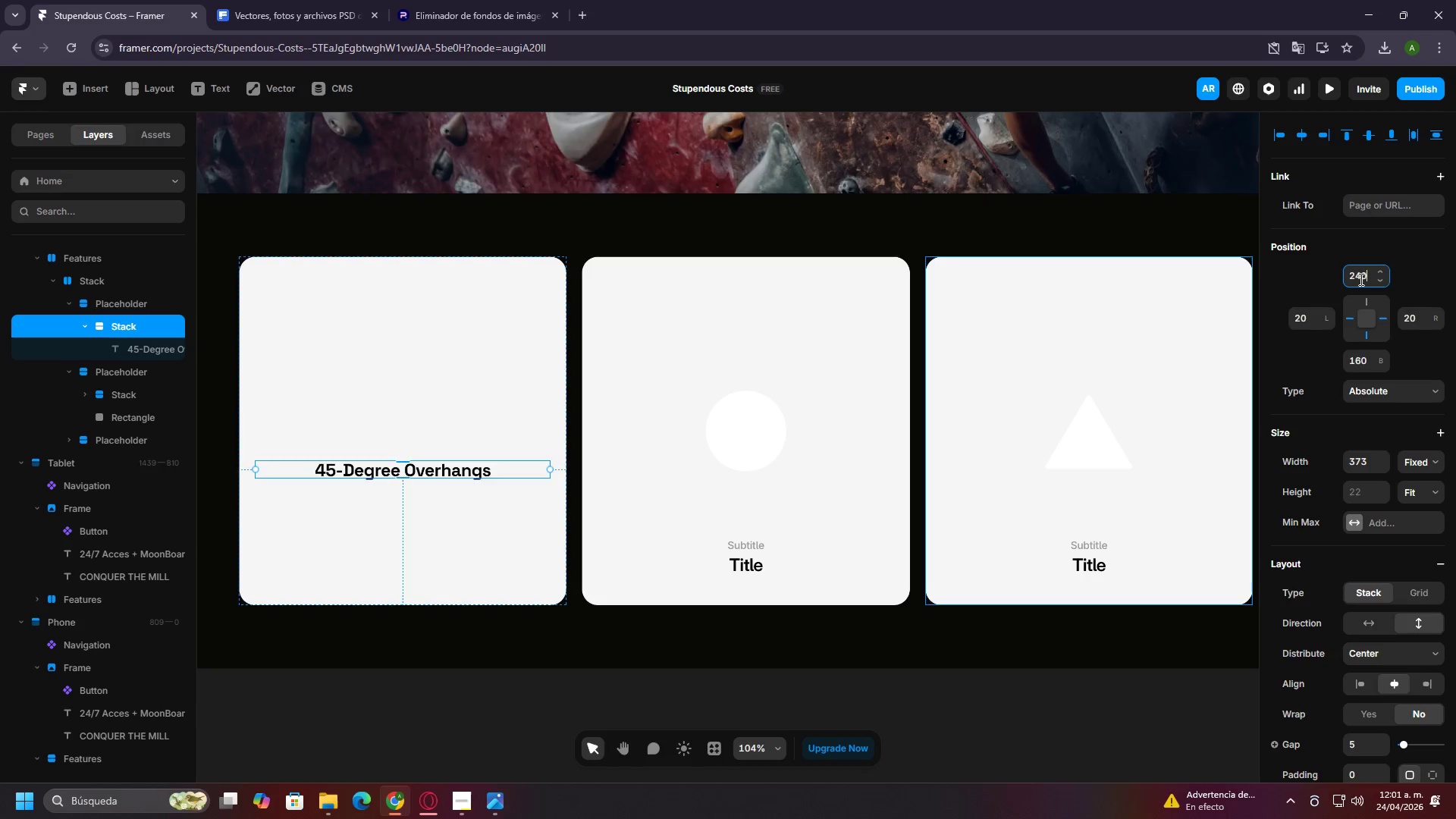 
key(Enter)
 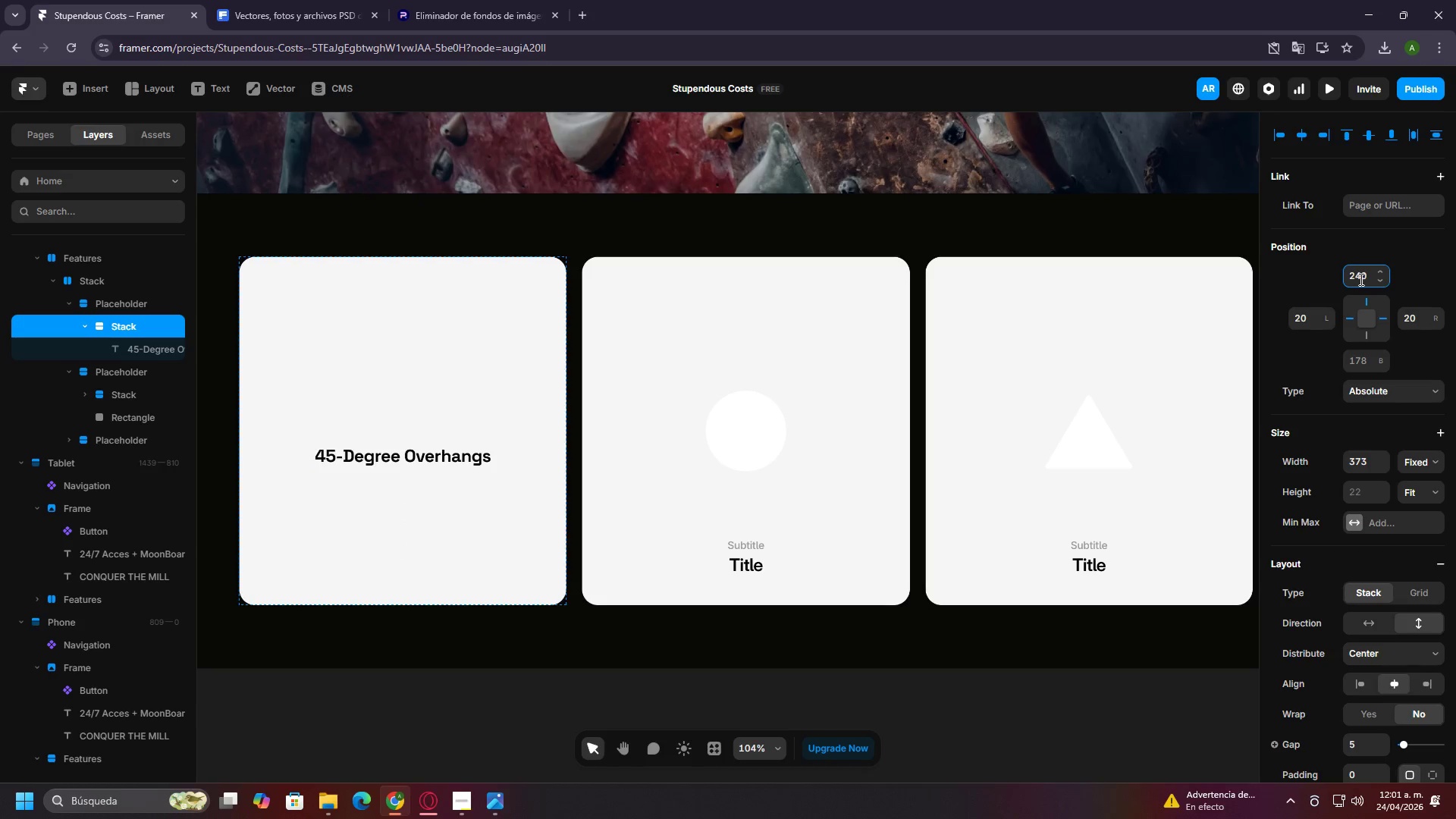 
double_click([1360, 279])
 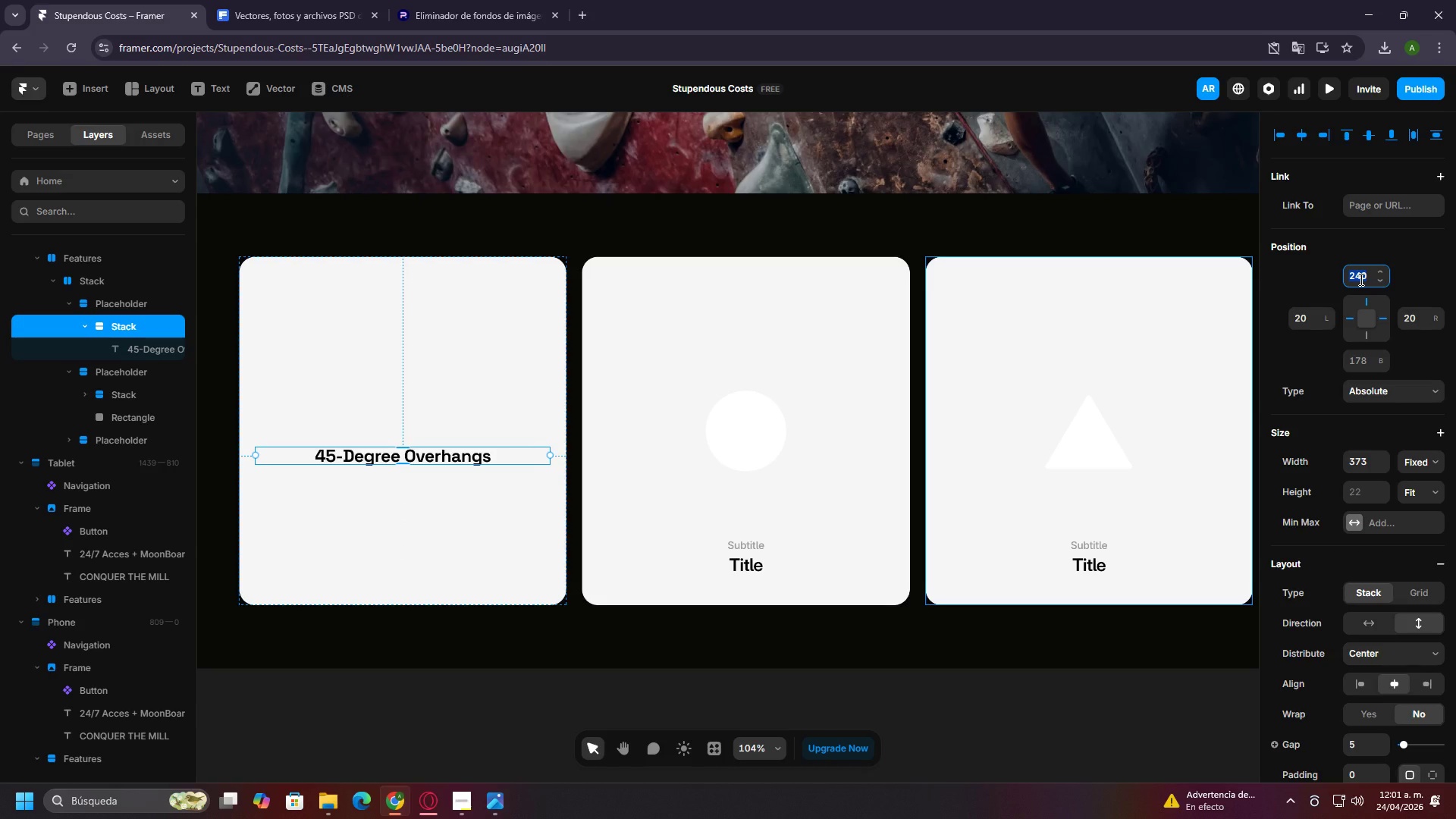 
type(160)
 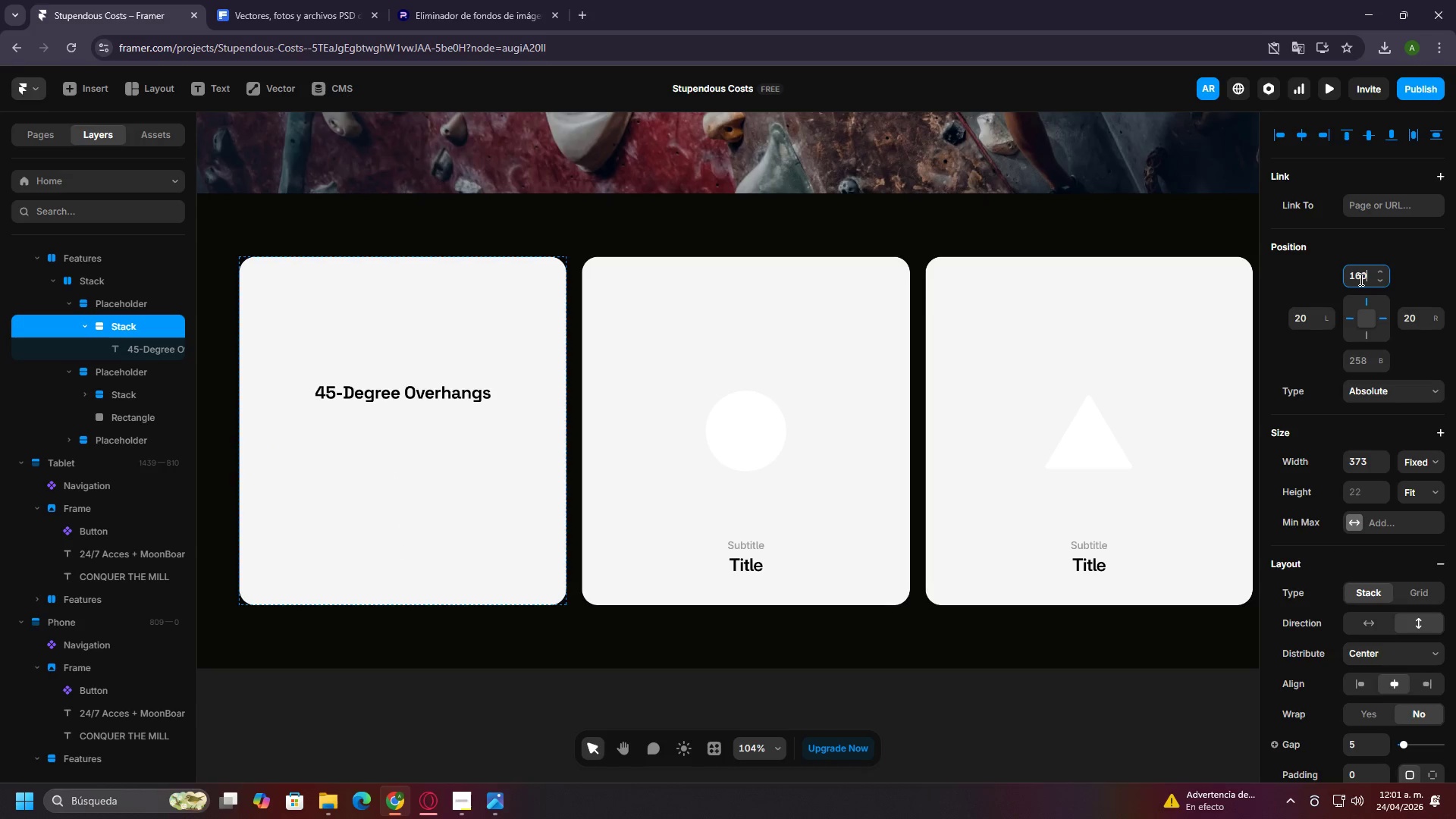 
key(Enter)
 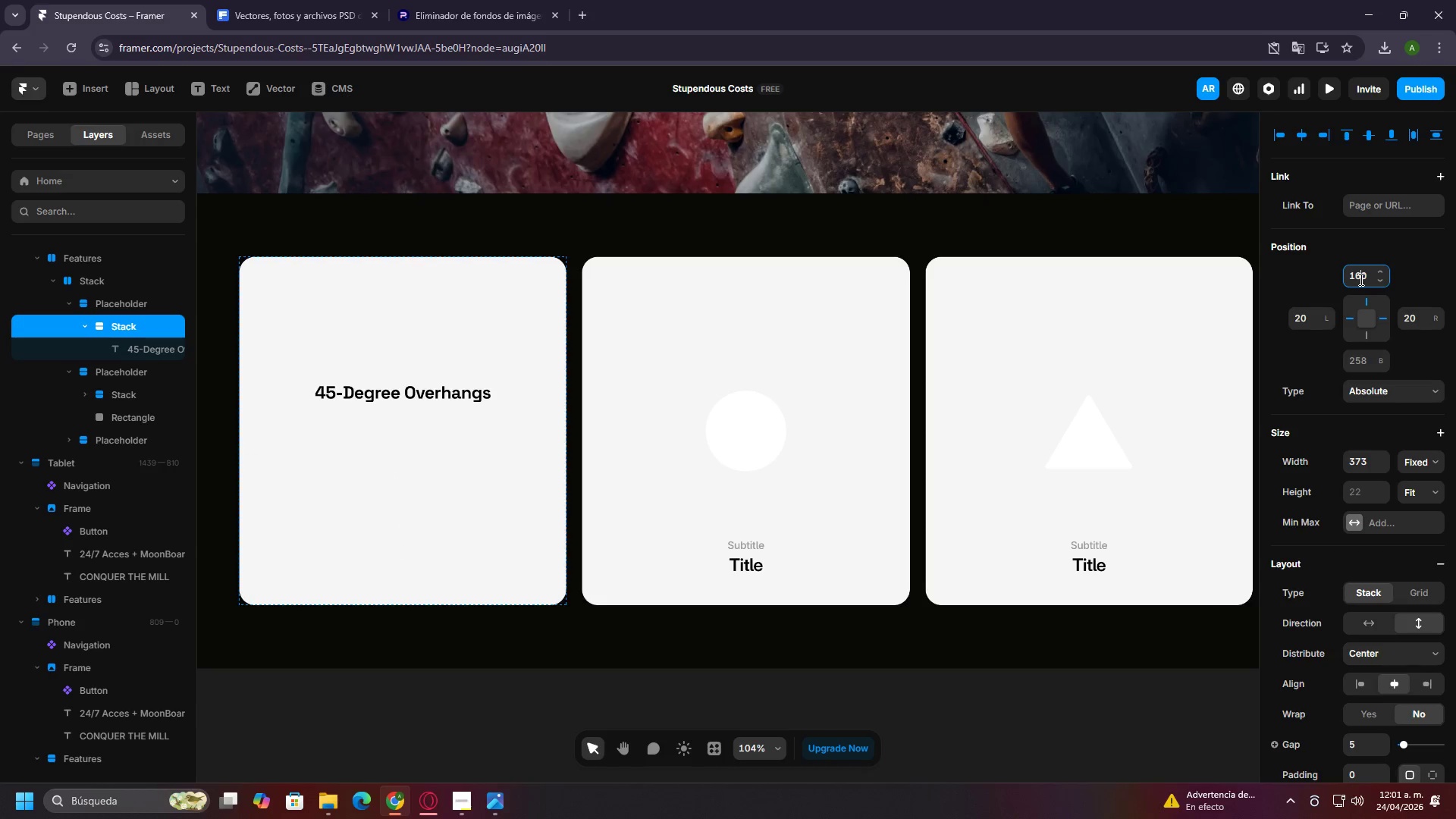 
double_click([1360, 279])
 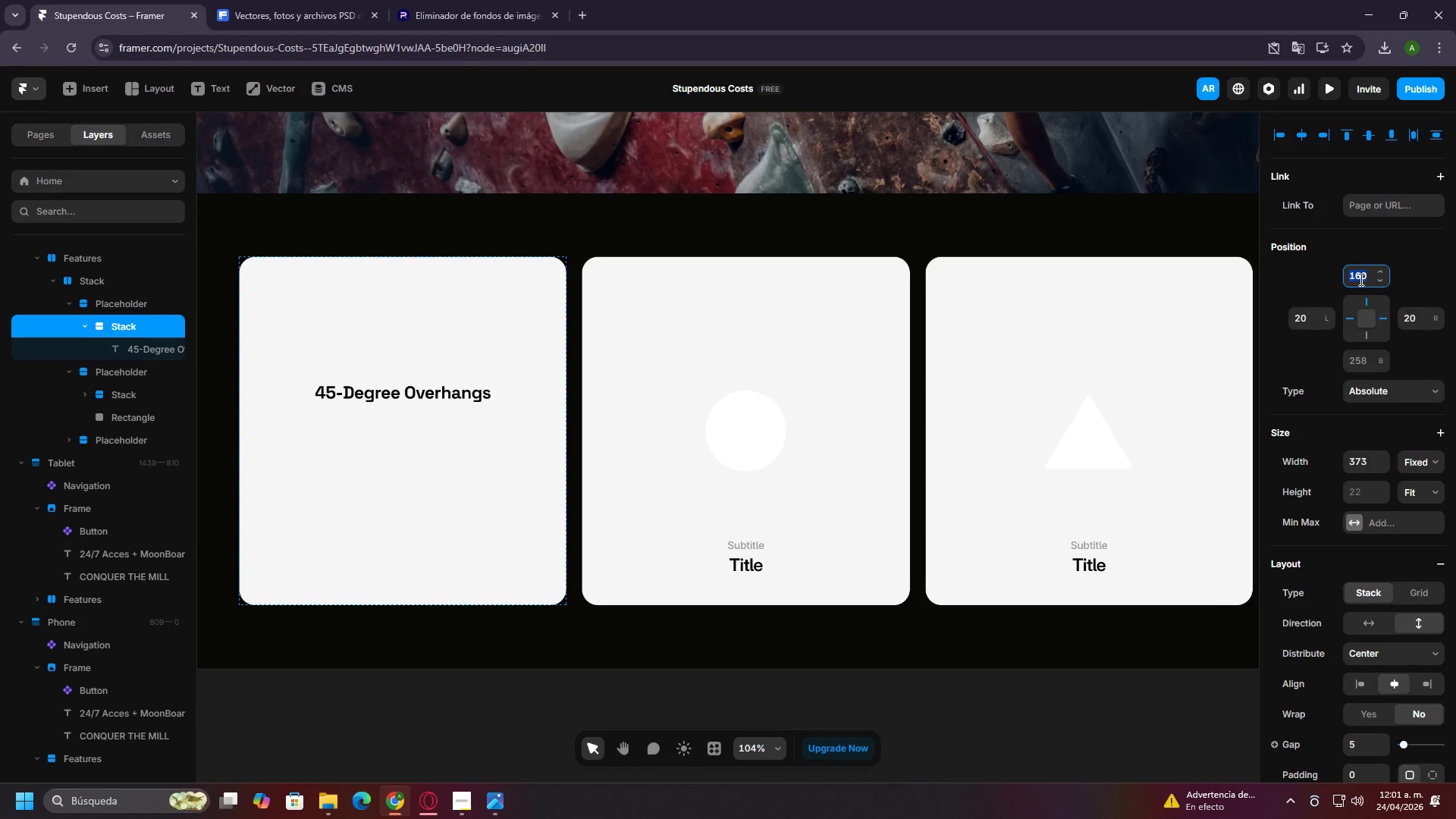 
triple_click([1360, 279])
 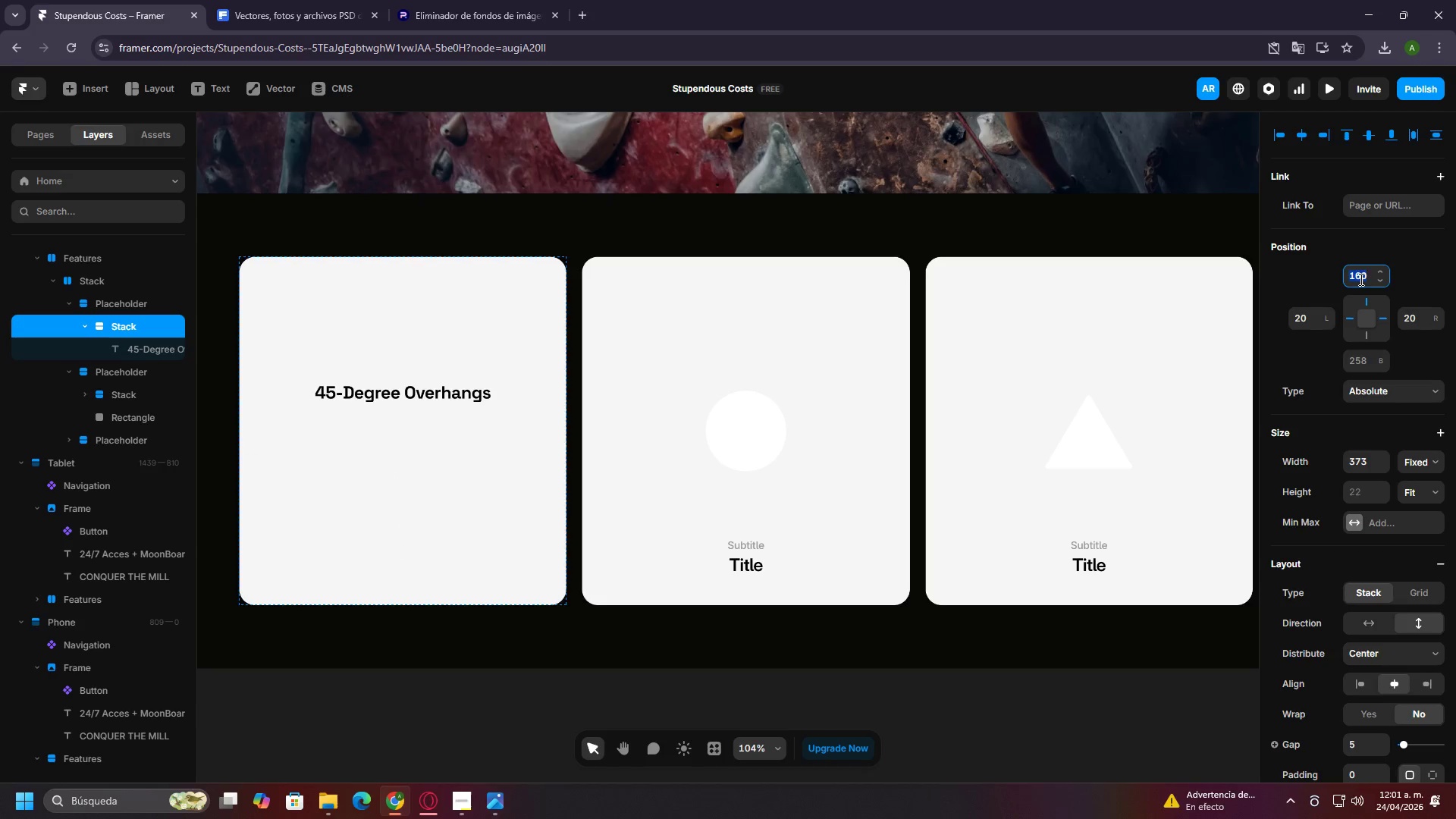 
type(240)
 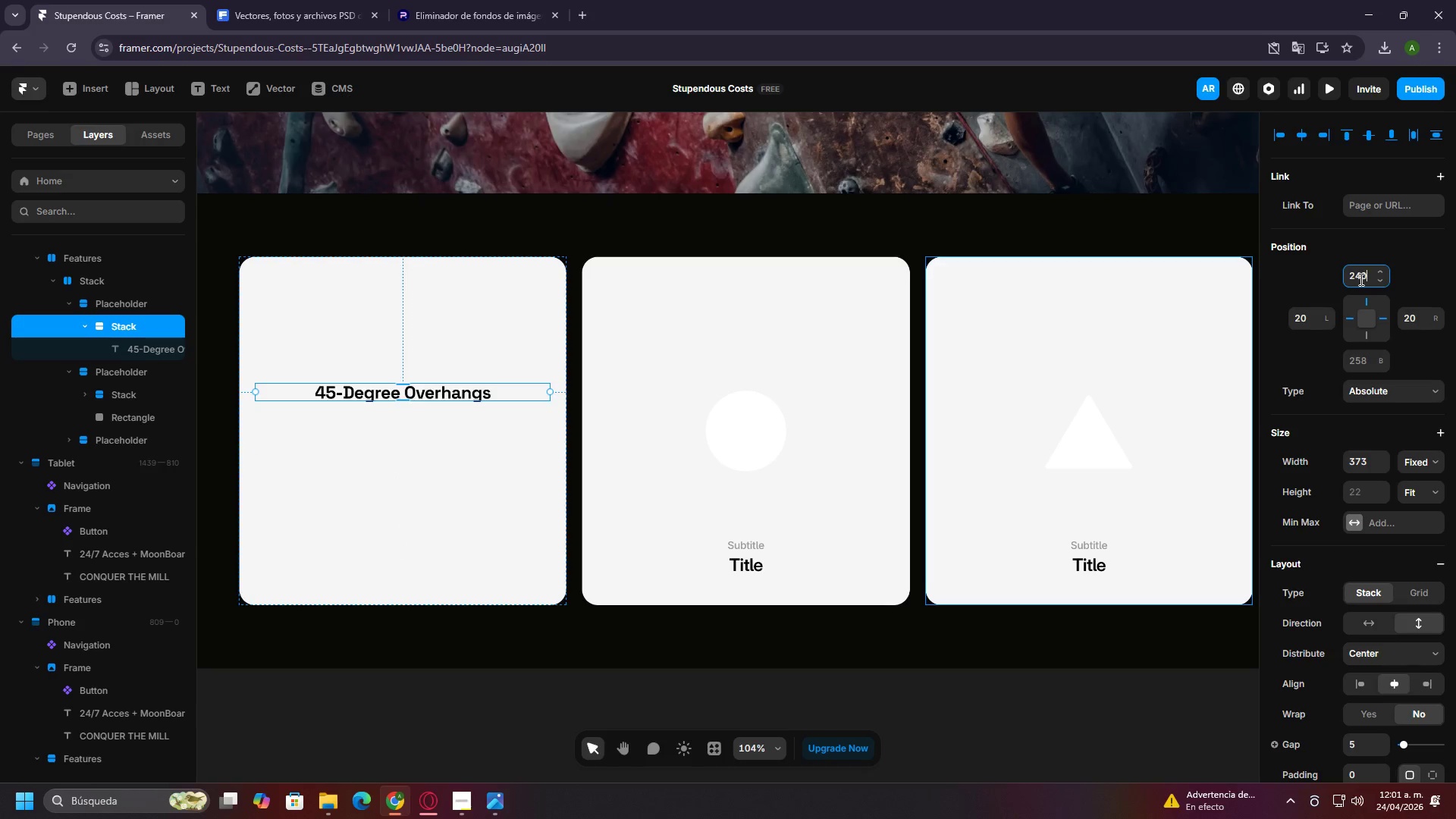 
key(Enter)
 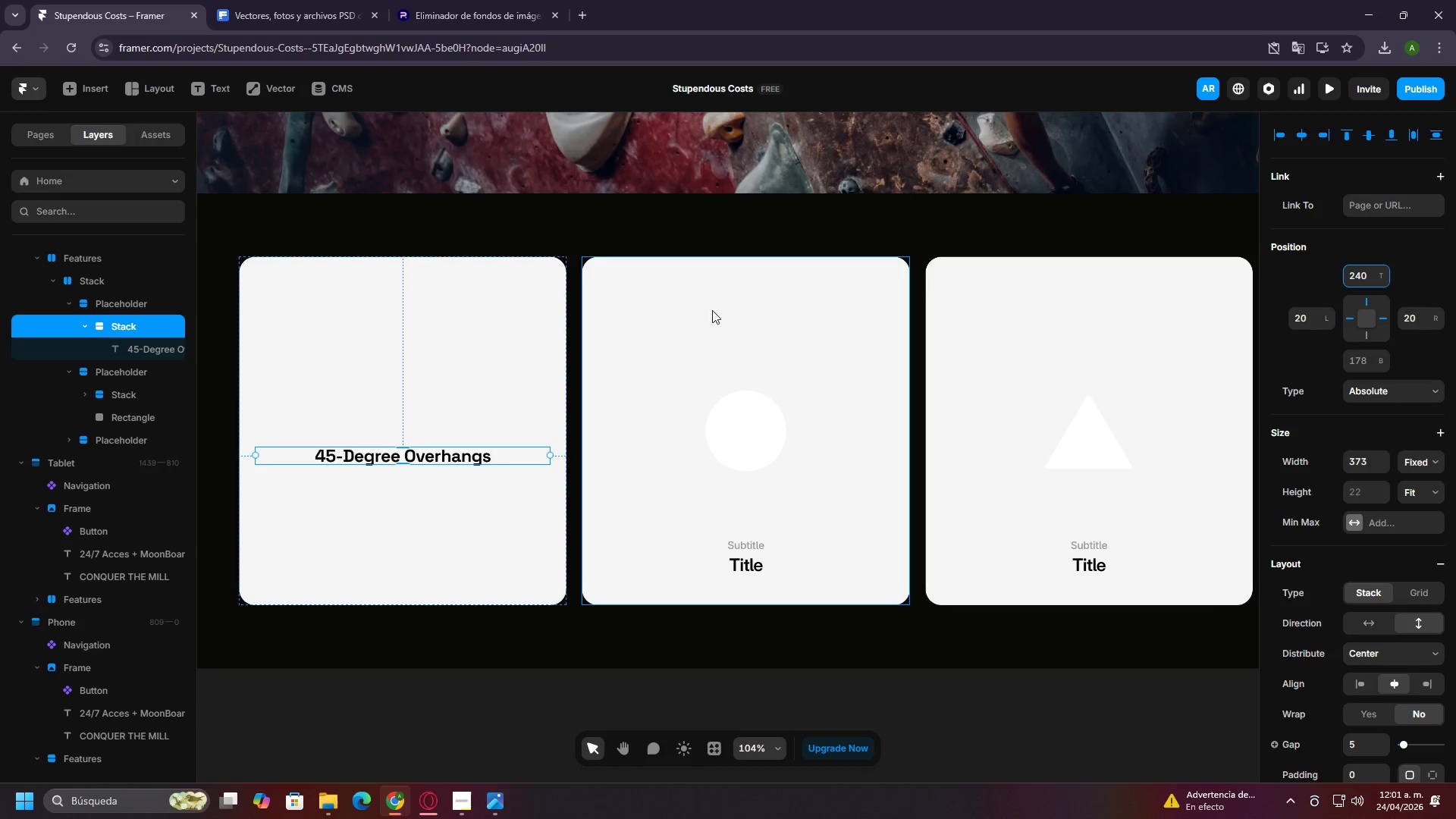 
left_click([452, 369])
 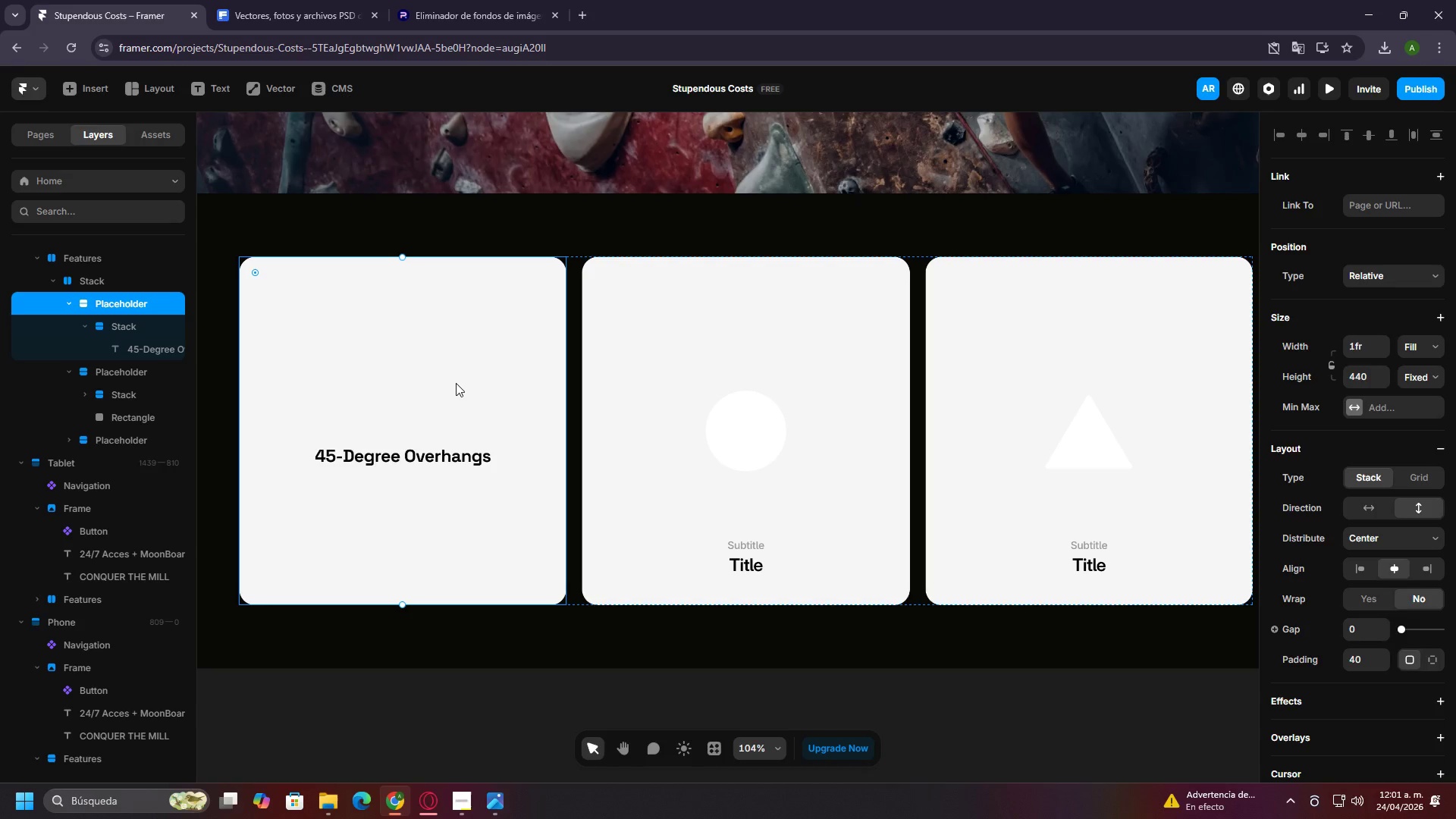 
wait(14.16)
 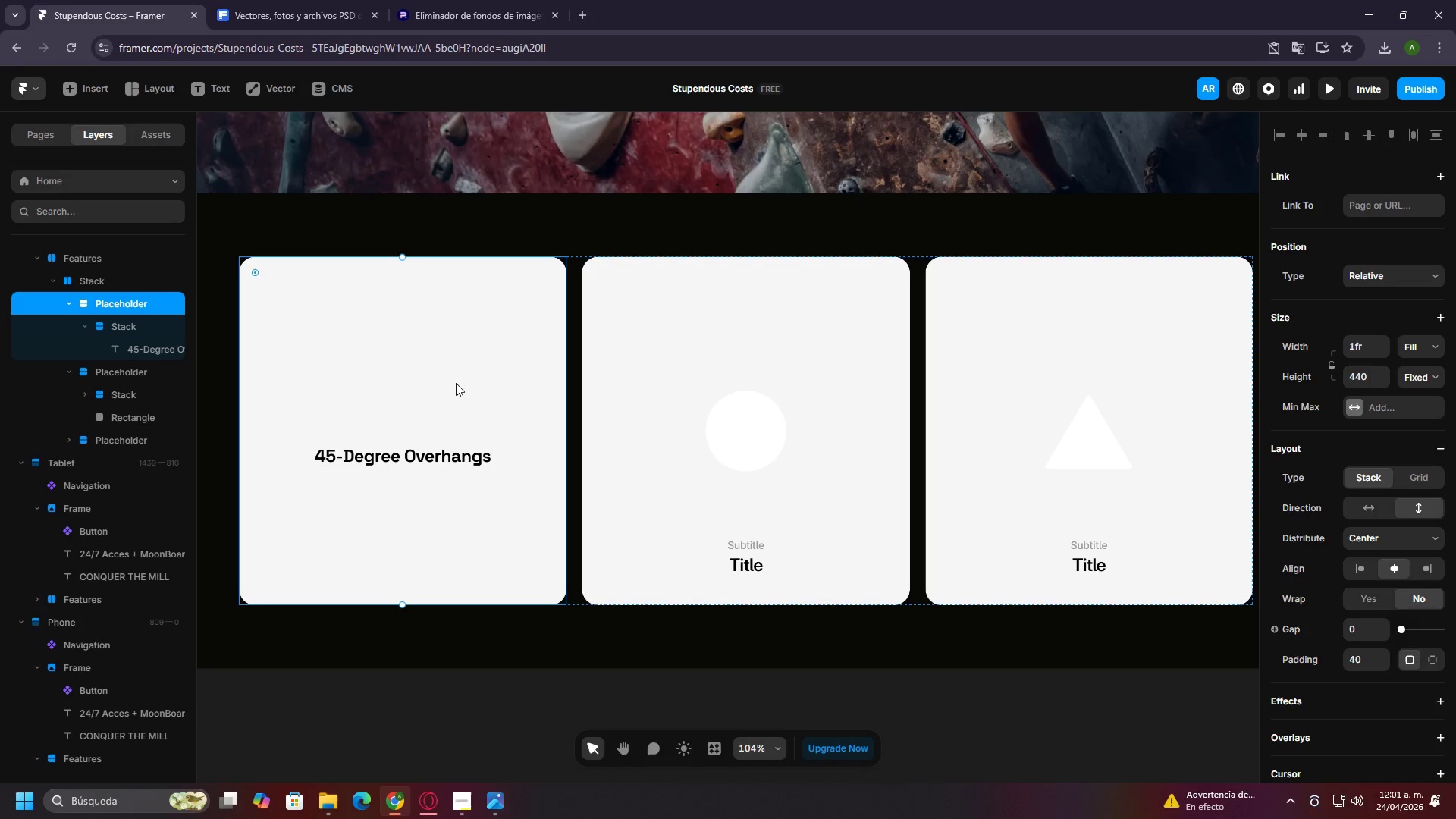 
double_click([417, 457])
 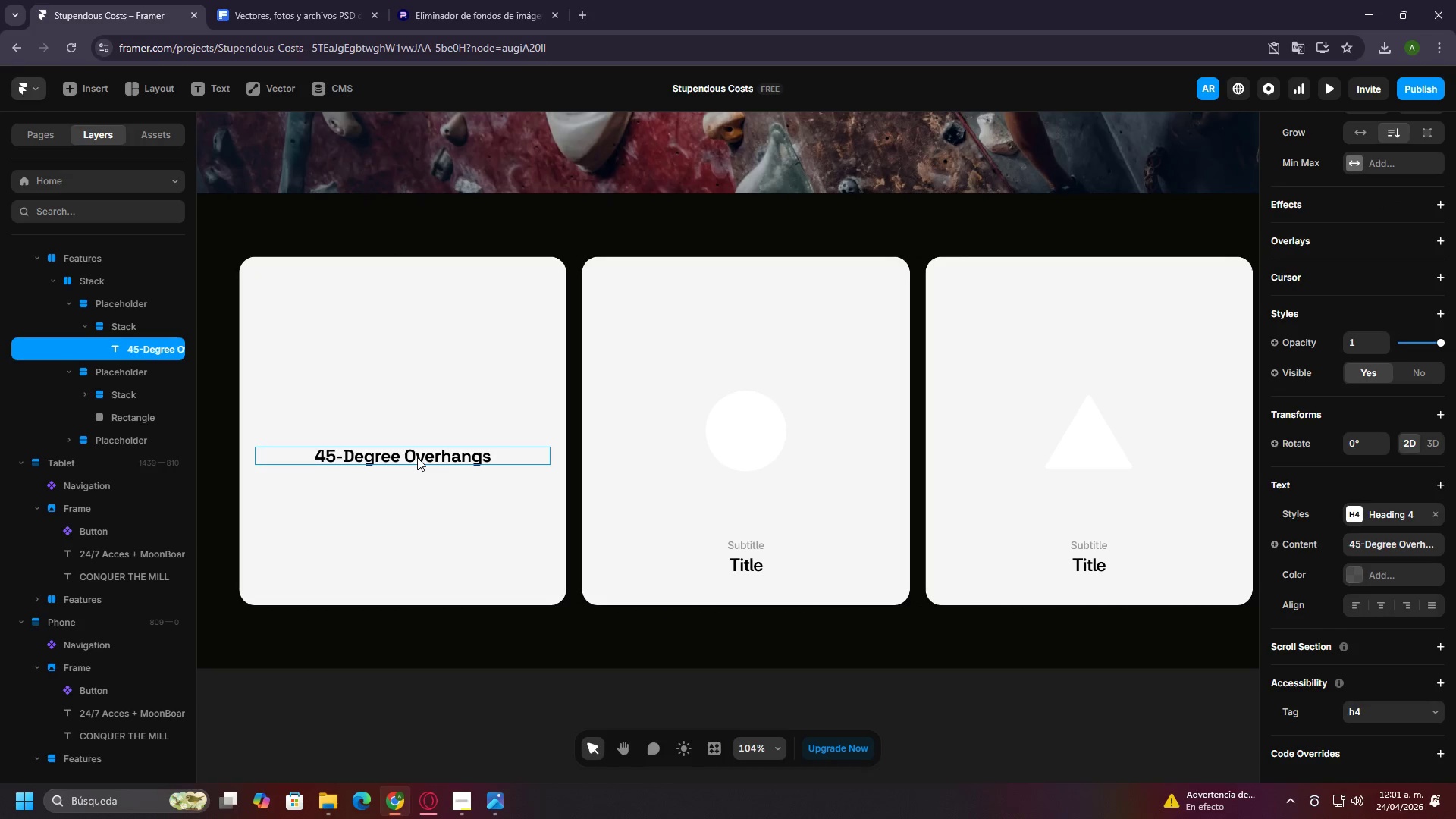 
key(Control+C)
 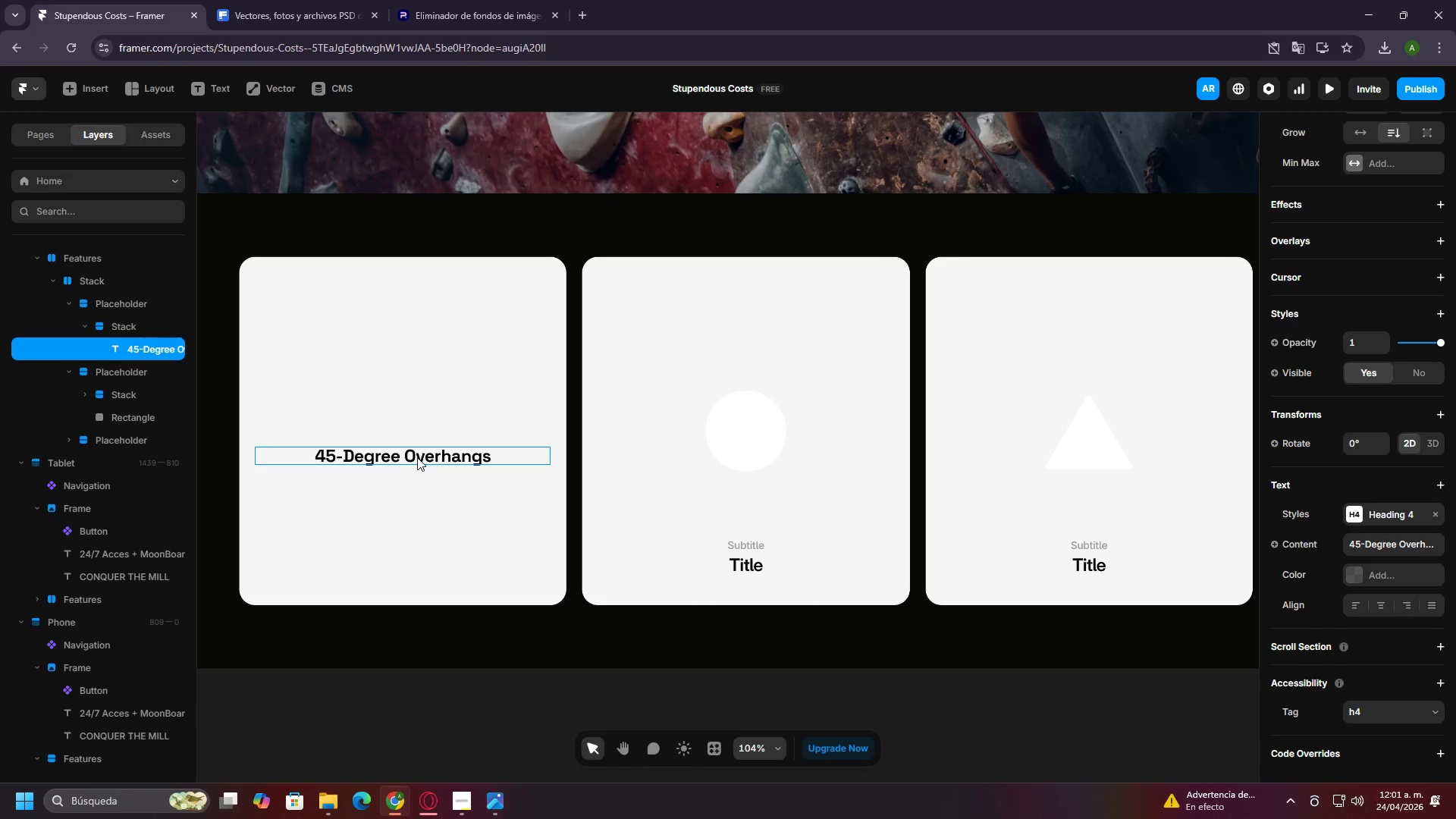 
key(Control+V)
 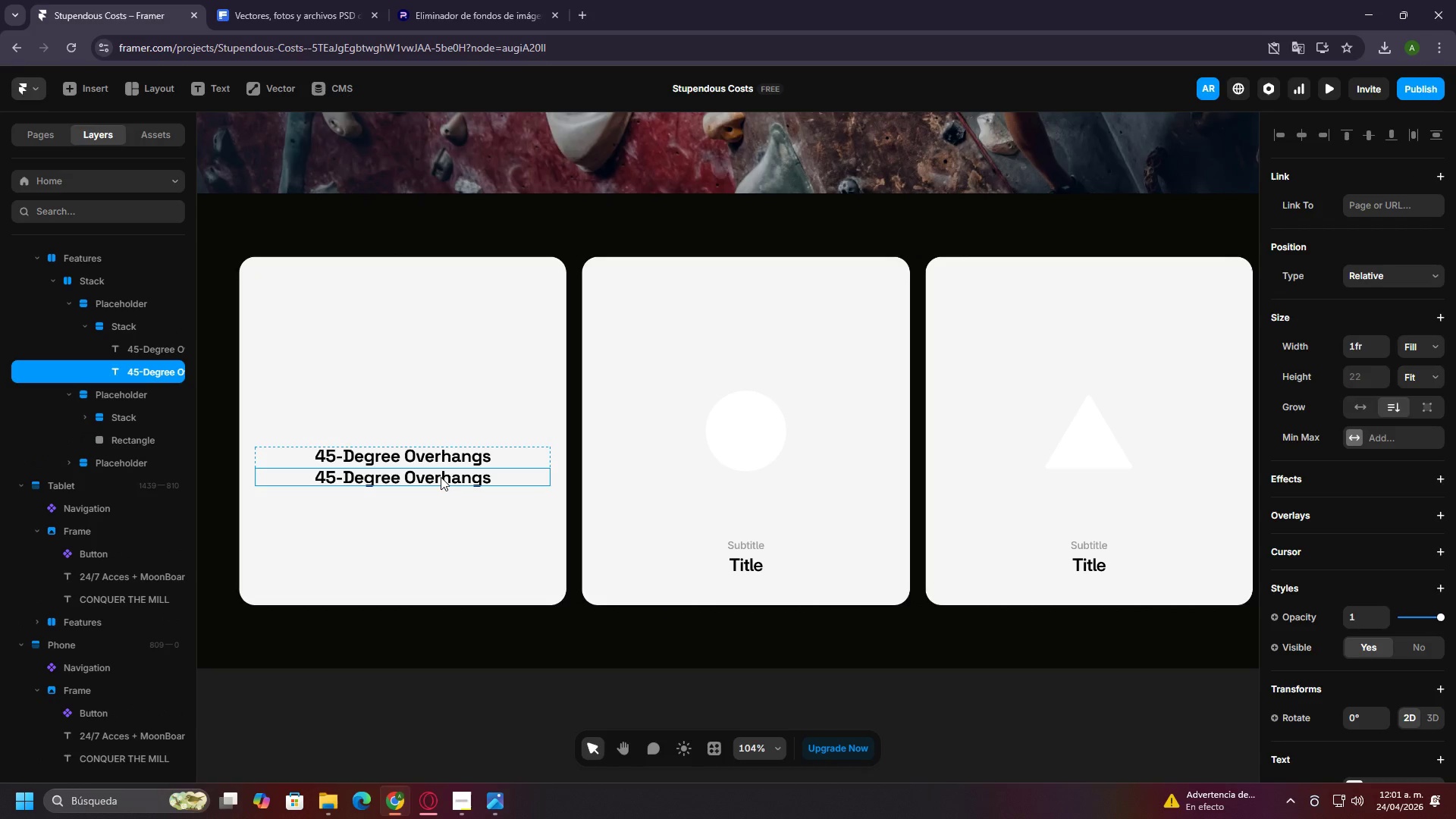 
left_click_drag(start_coordinate=[441, 477], to_coordinate=[441, 487])
 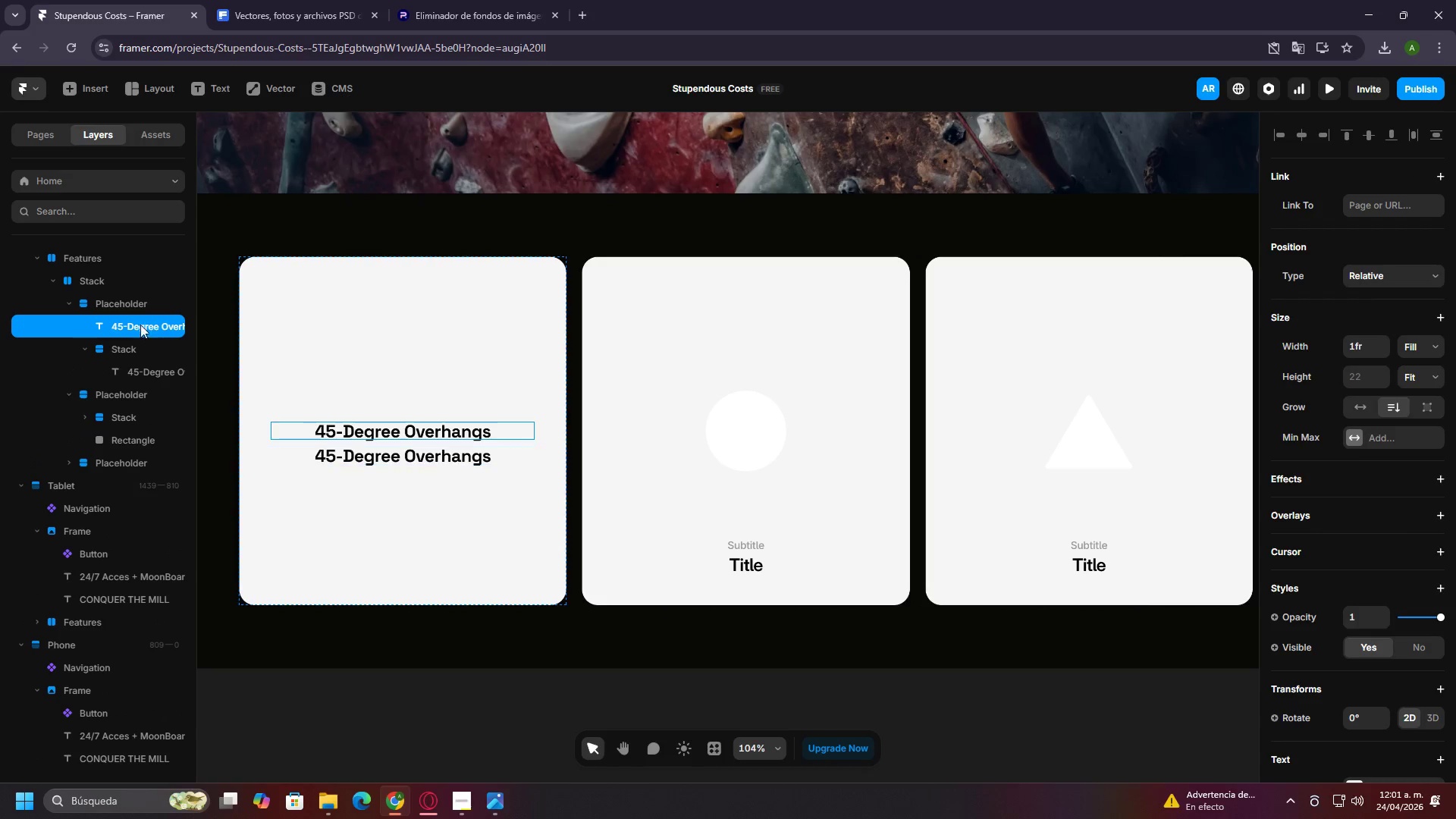 
left_click([108, 307])
 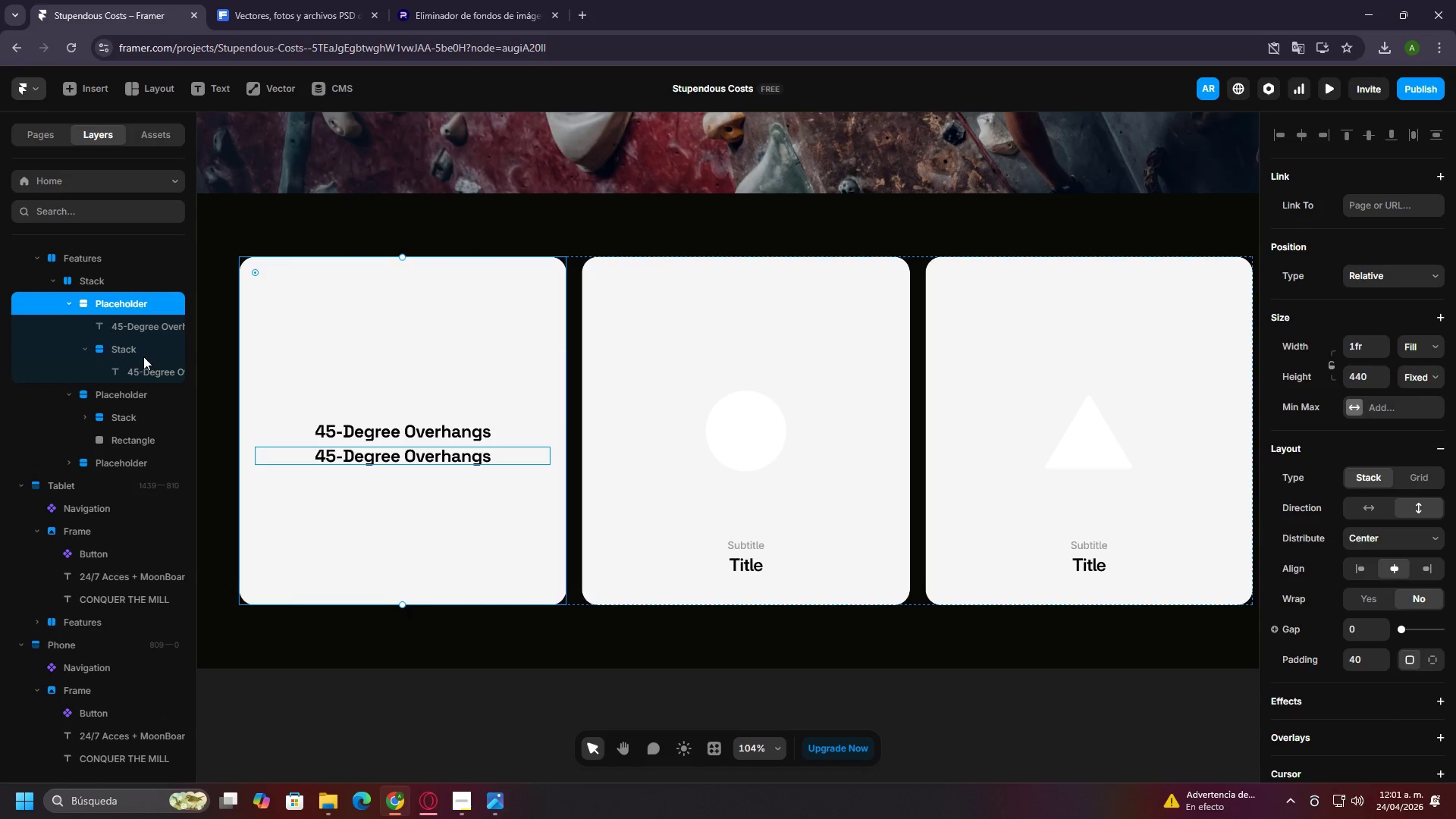 
left_click([140, 356])
 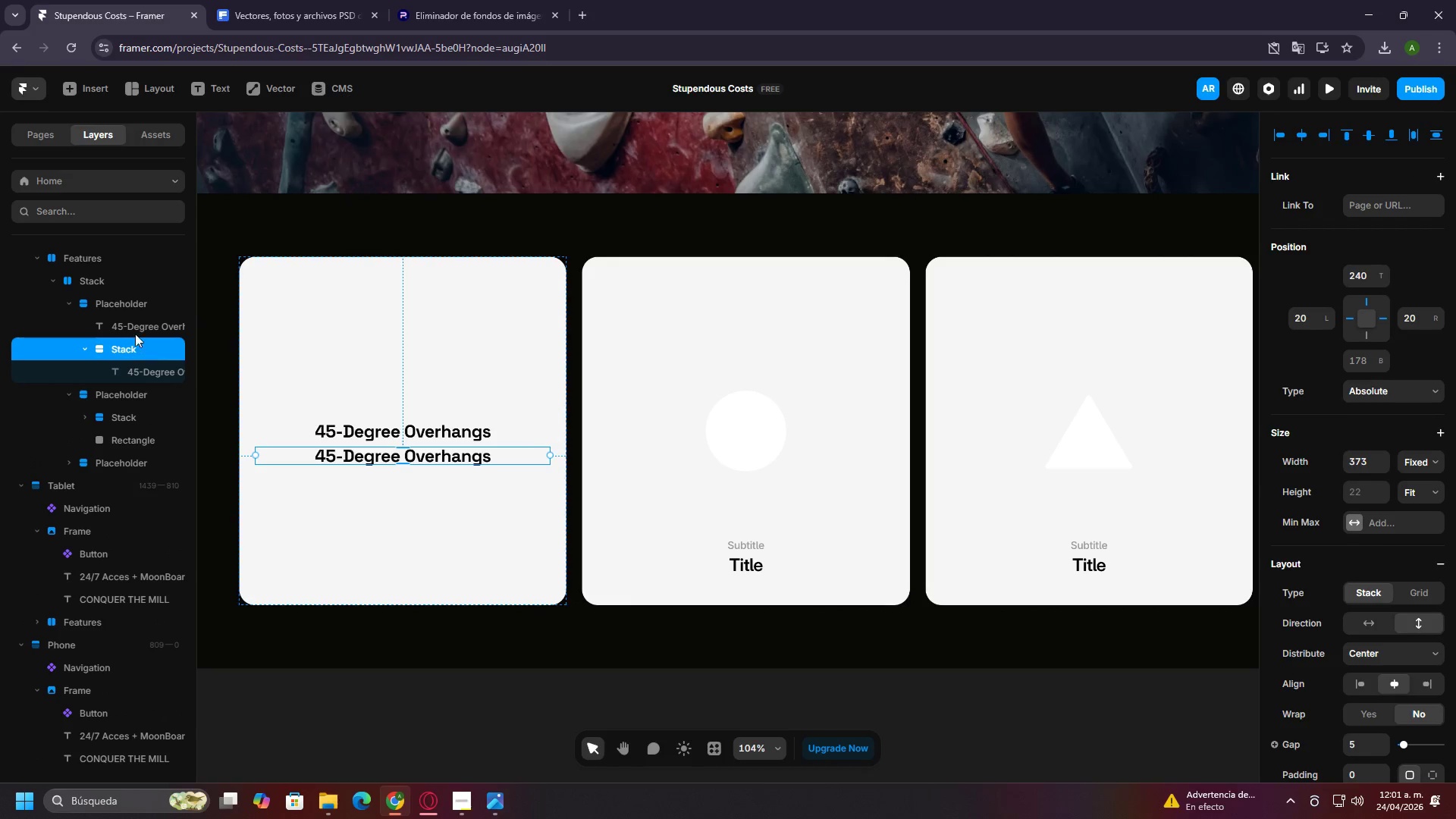 
left_click([126, 328])
 